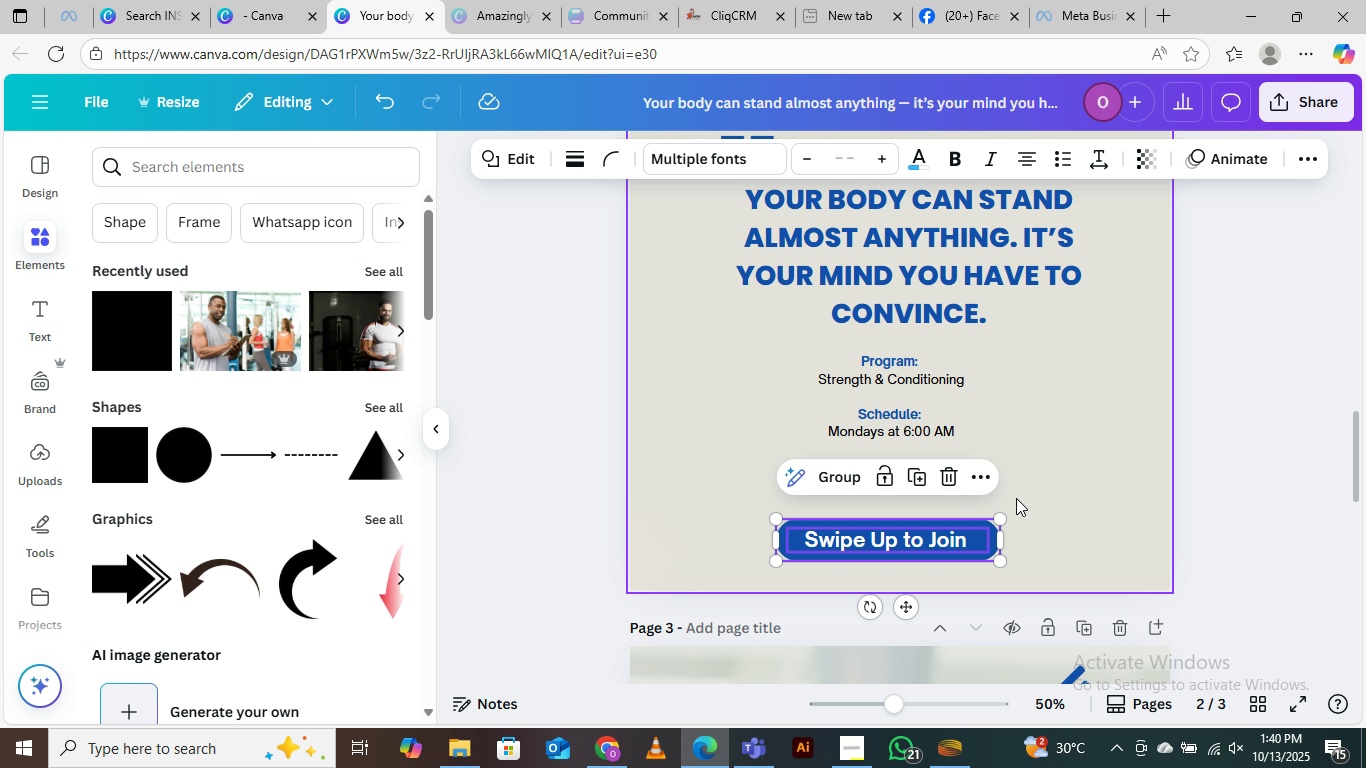 
scroll: coordinate [1017, 497], scroll_direction: down, amount: 10.0
 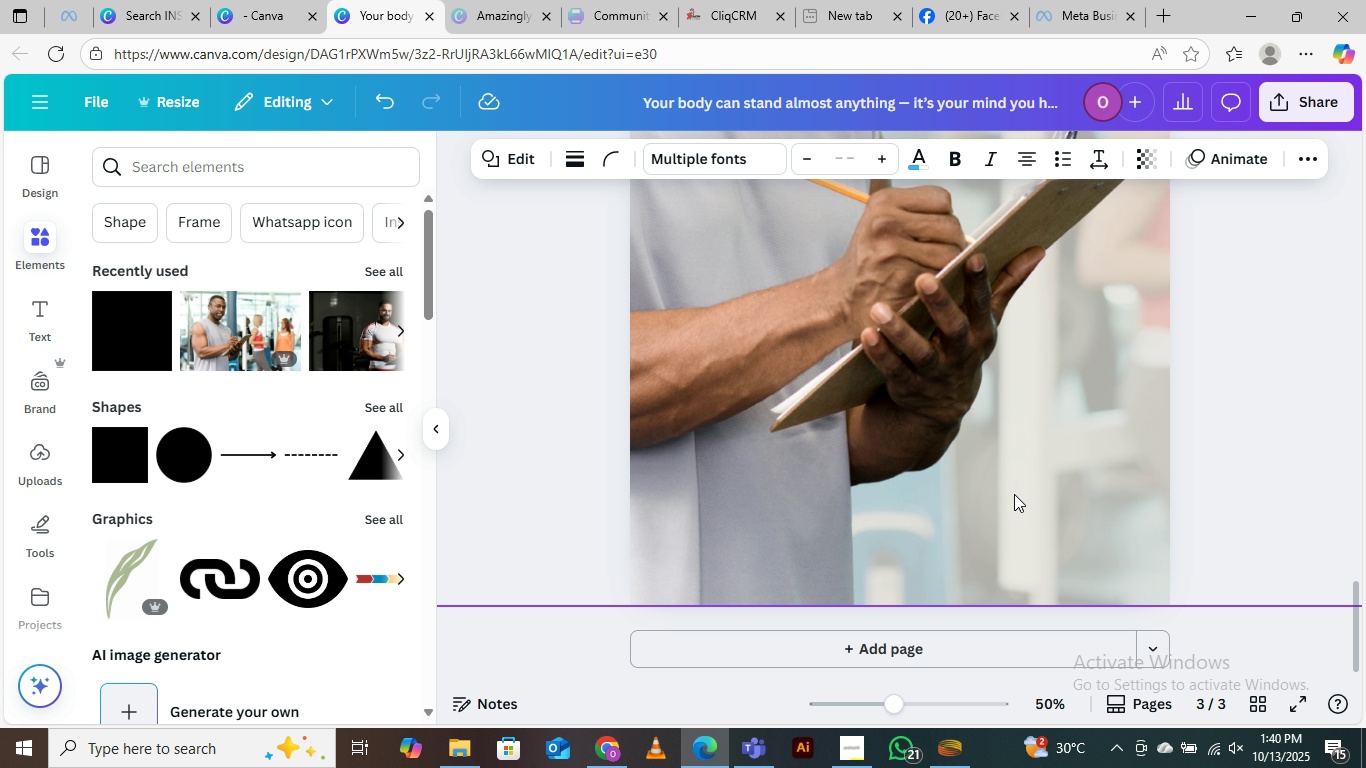 
key(Control+V)
 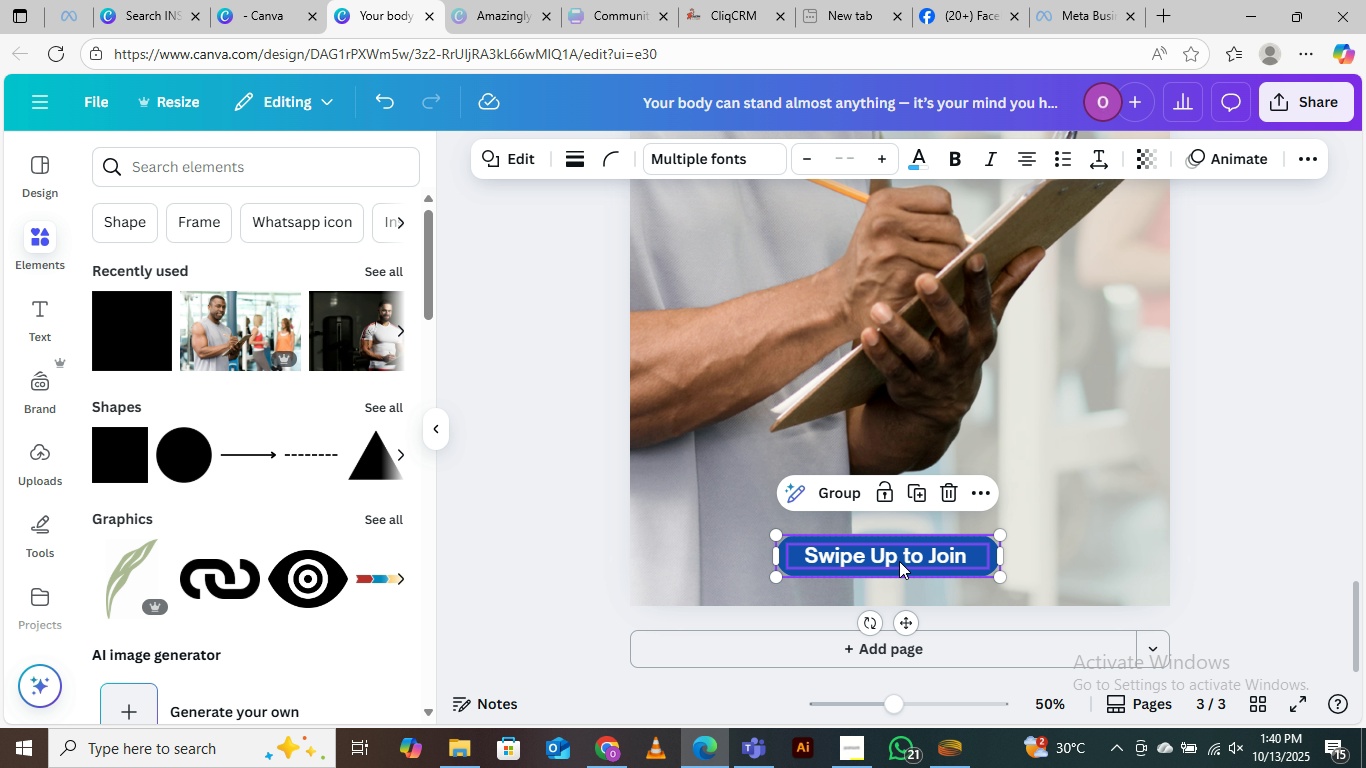 
left_click_drag(start_coordinate=[899, 561], to_coordinate=[1027, 555])
 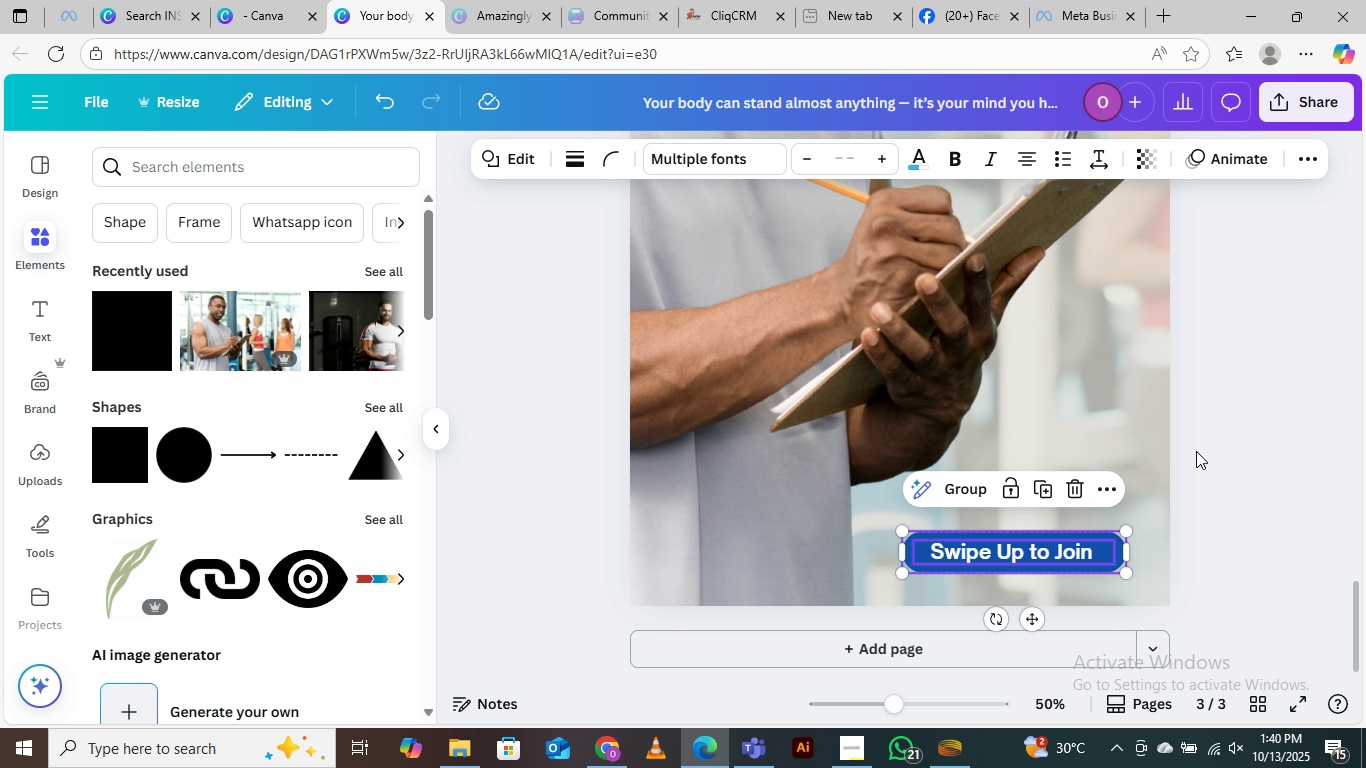 
left_click([1243, 441])
 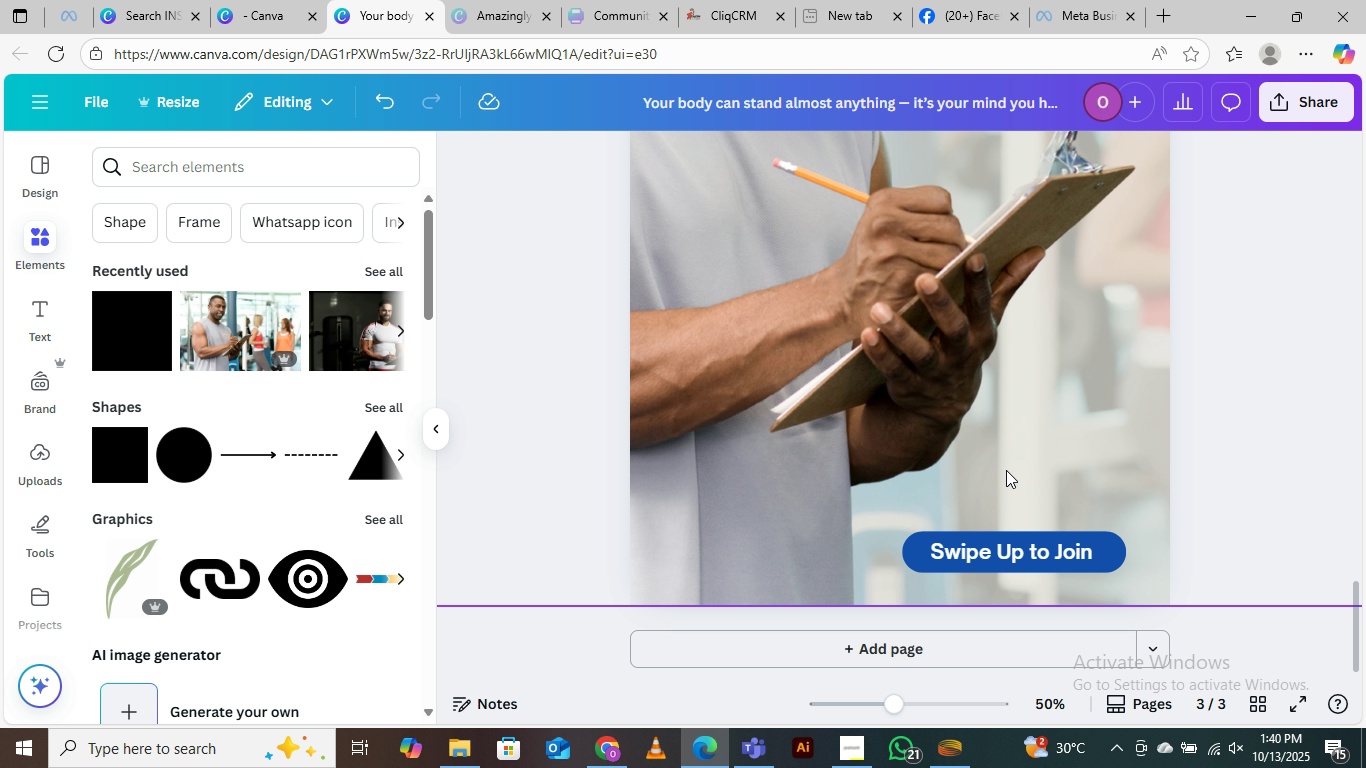 
scroll: coordinate [1004, 468], scroll_direction: up, amount: 5.0
 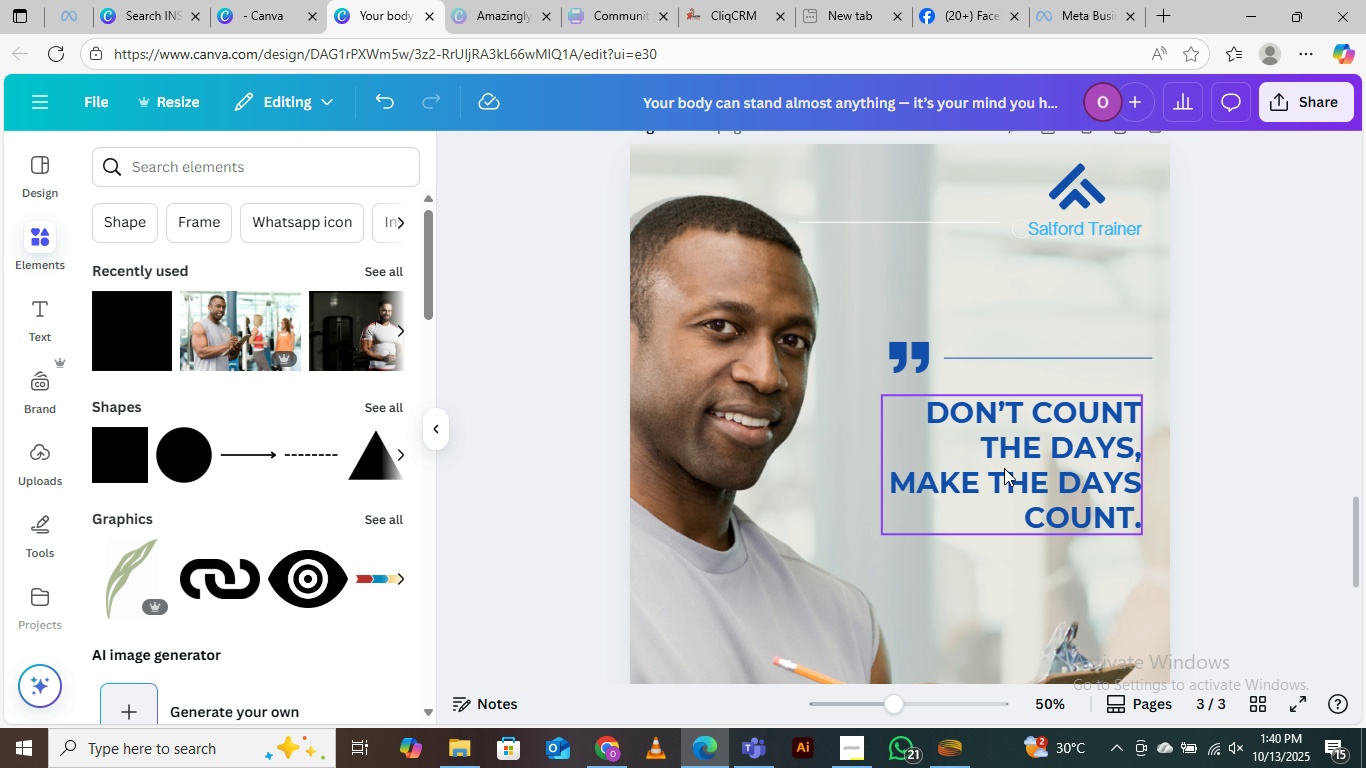 
scroll: coordinate [1004, 468], scroll_direction: down, amount: 1.0
 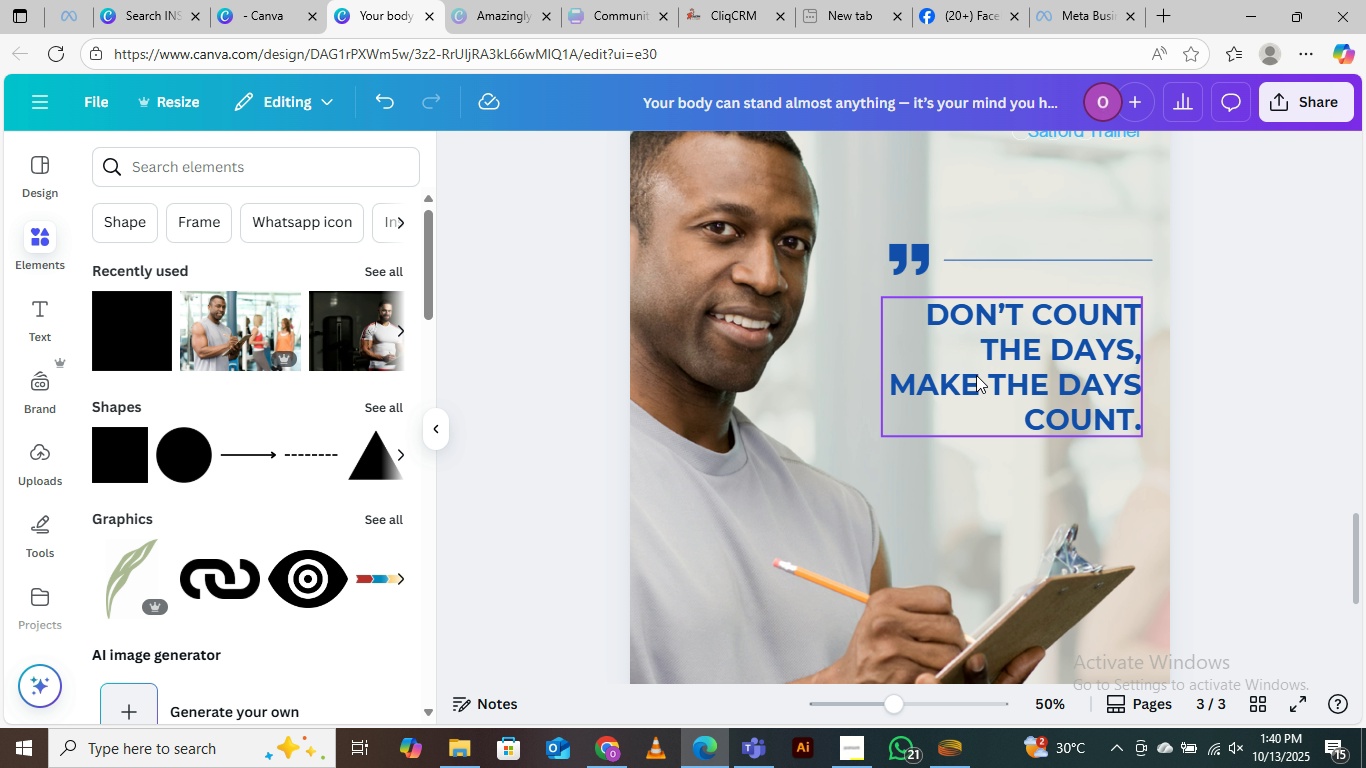 
scroll: coordinate [978, 394], scroll_direction: up, amount: 3.0
 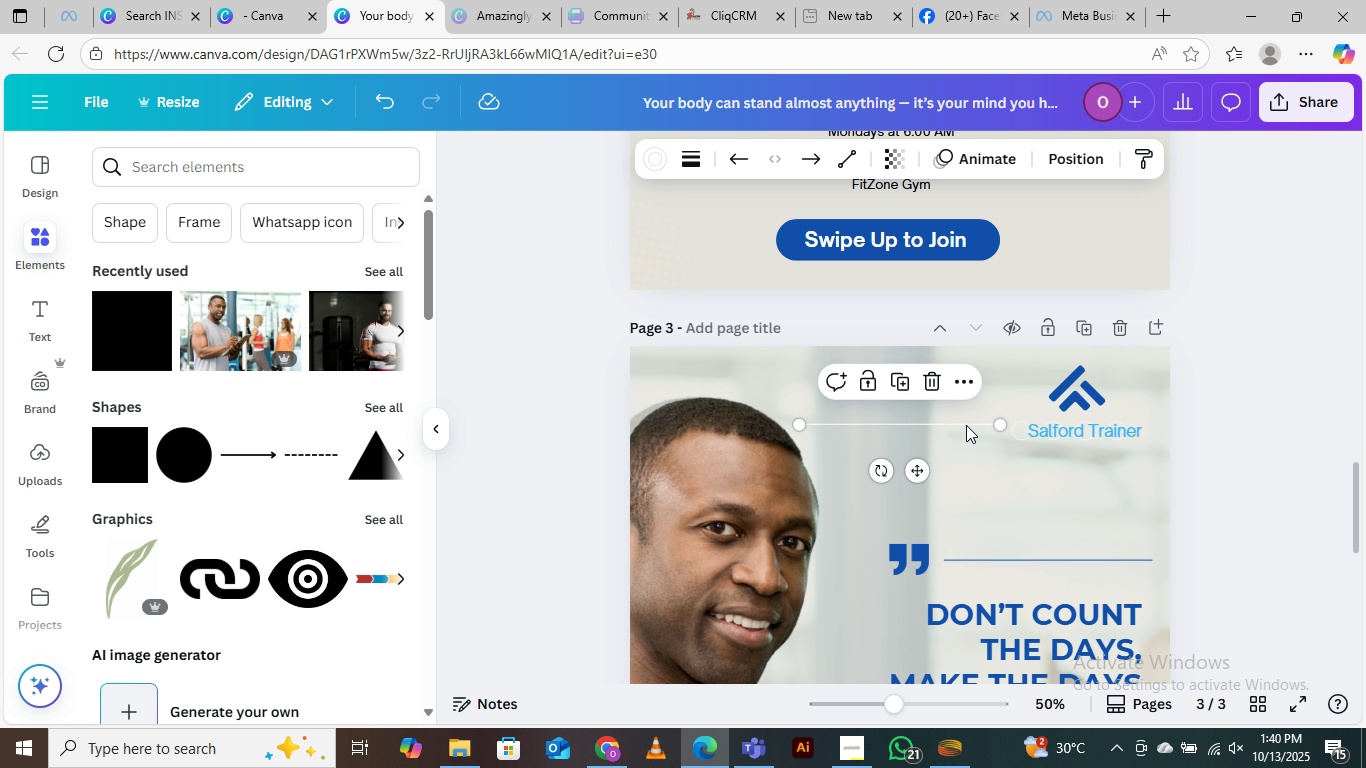 
left_click_drag(start_coordinate=[966, 425], to_coordinate=[929, 408])
 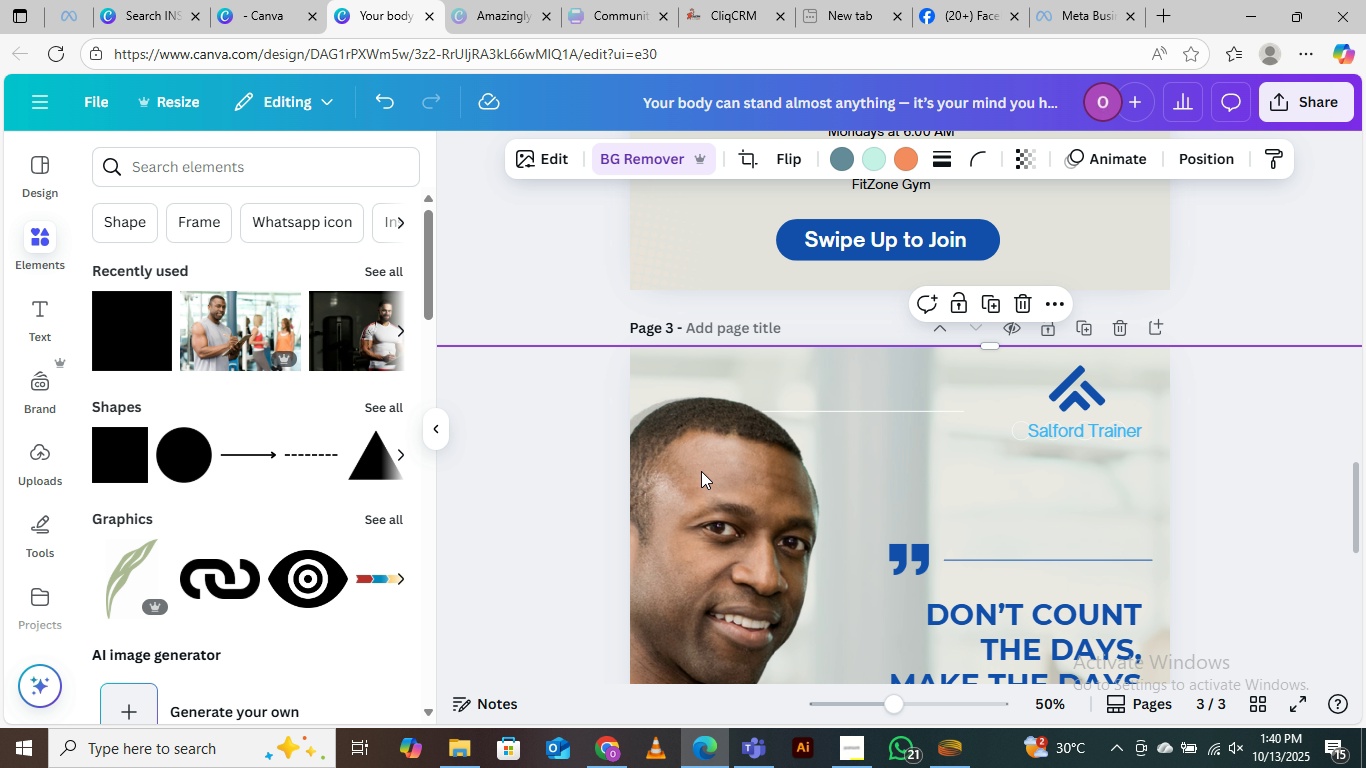 
left_click([701, 471])
 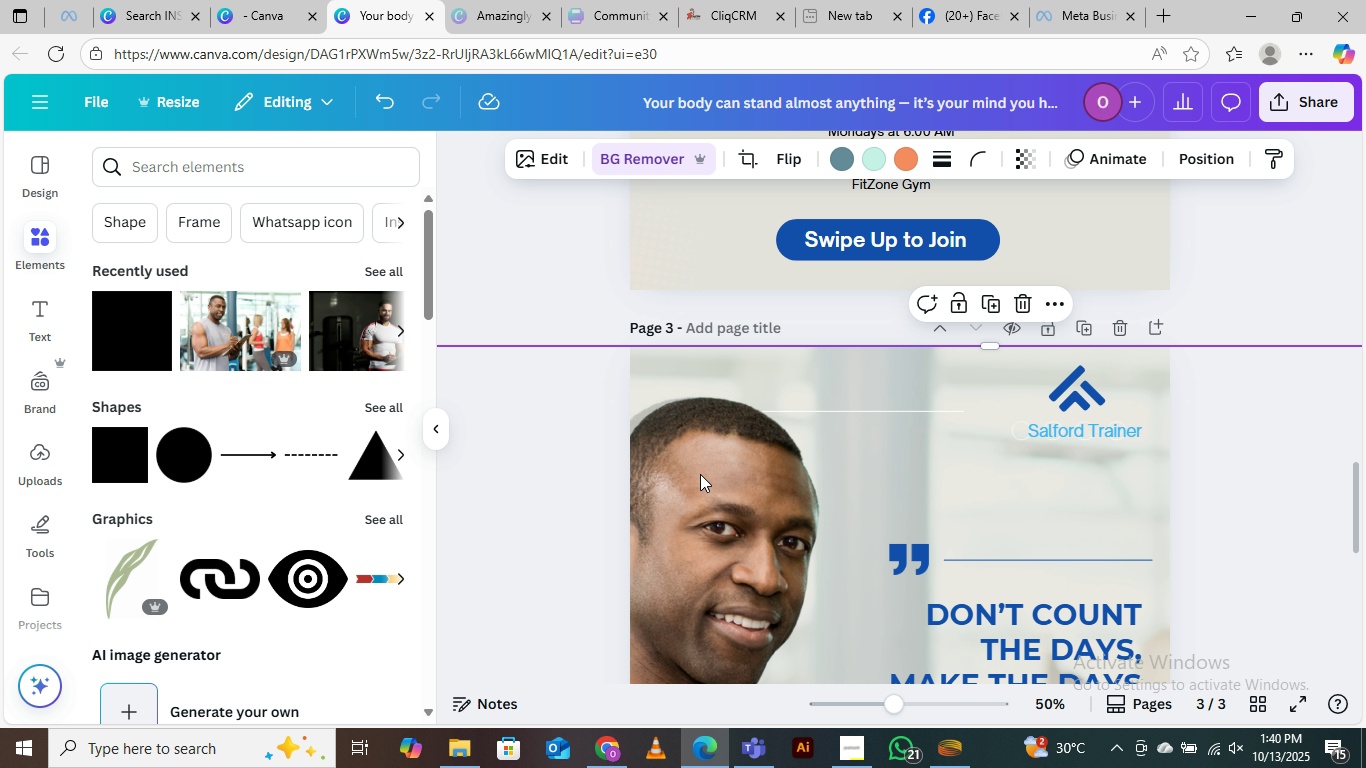 
left_click_drag(start_coordinate=[701, 474], to_coordinate=[692, 470])
 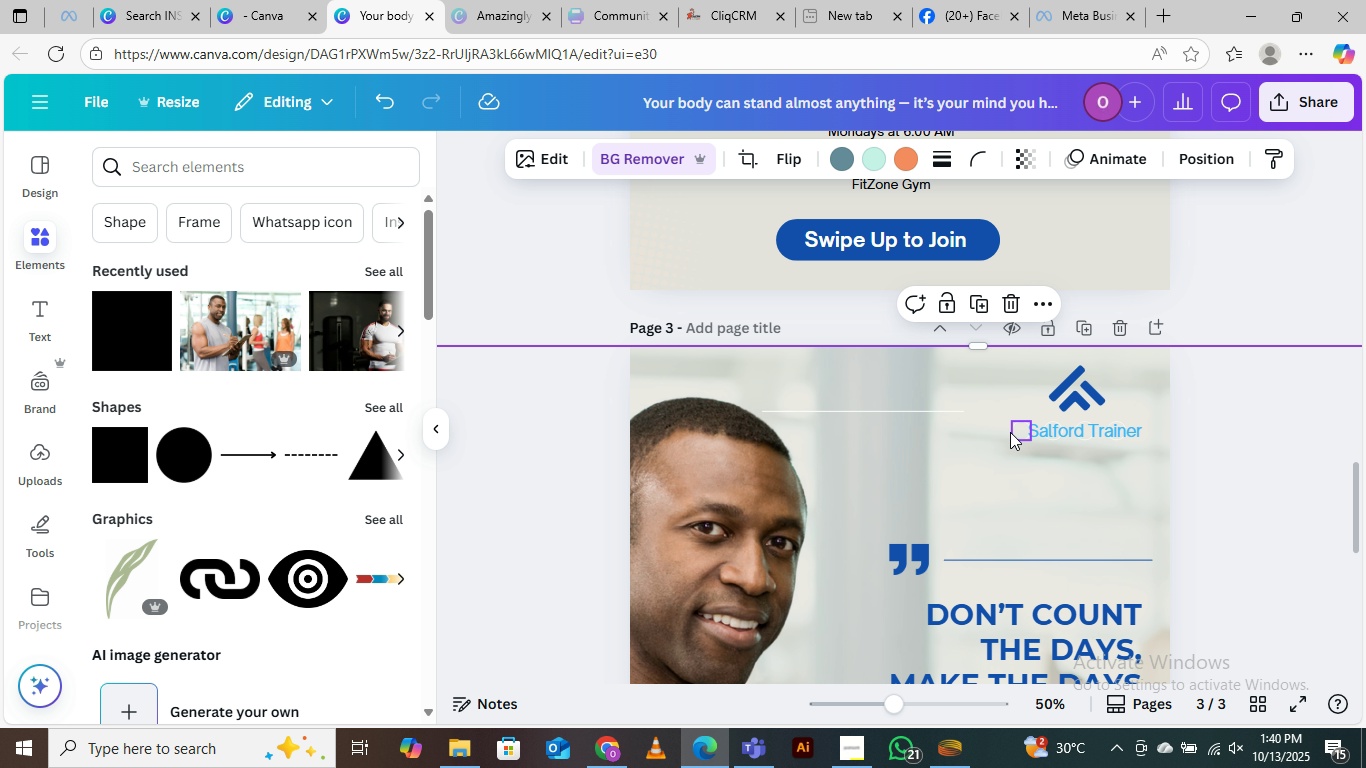 
left_click_drag(start_coordinate=[1050, 433], to_coordinate=[1045, 474])
 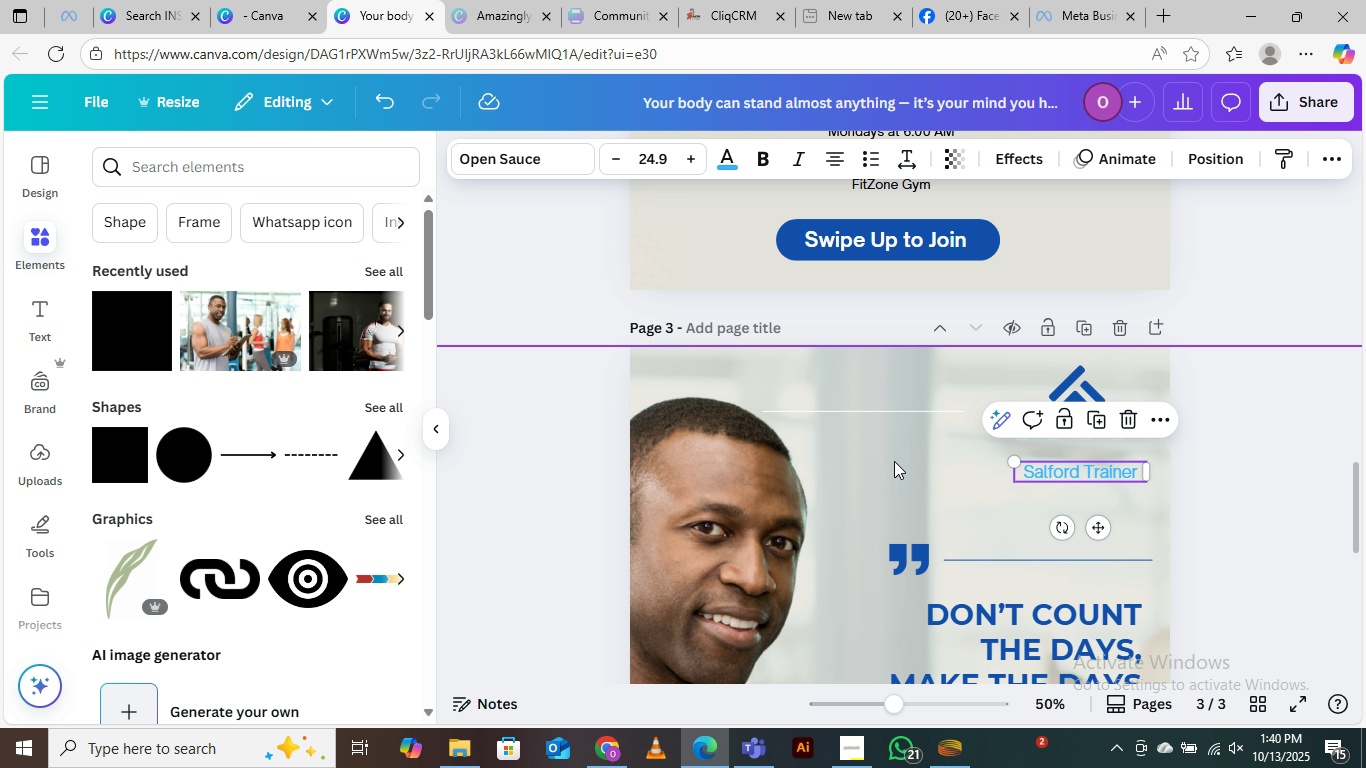 
left_click([886, 462])
 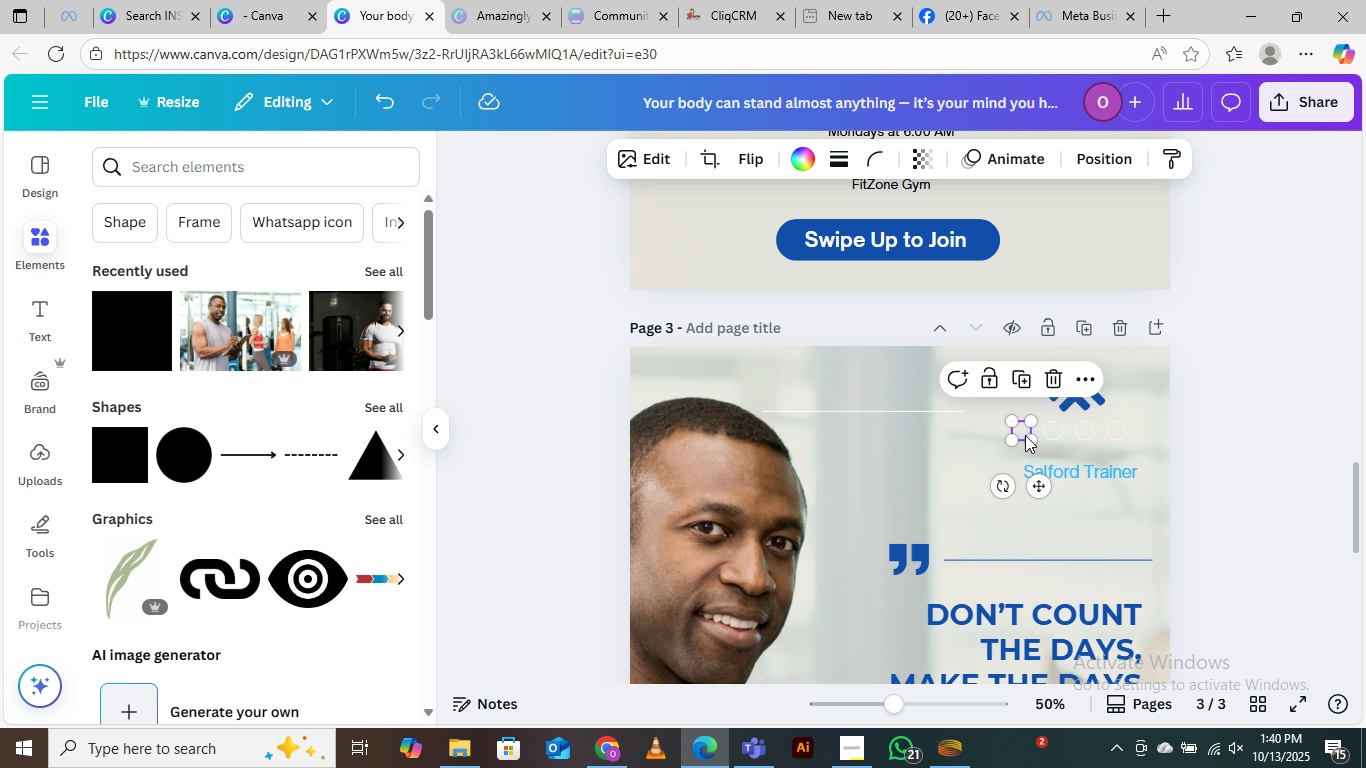 
left_click([1025, 435])
 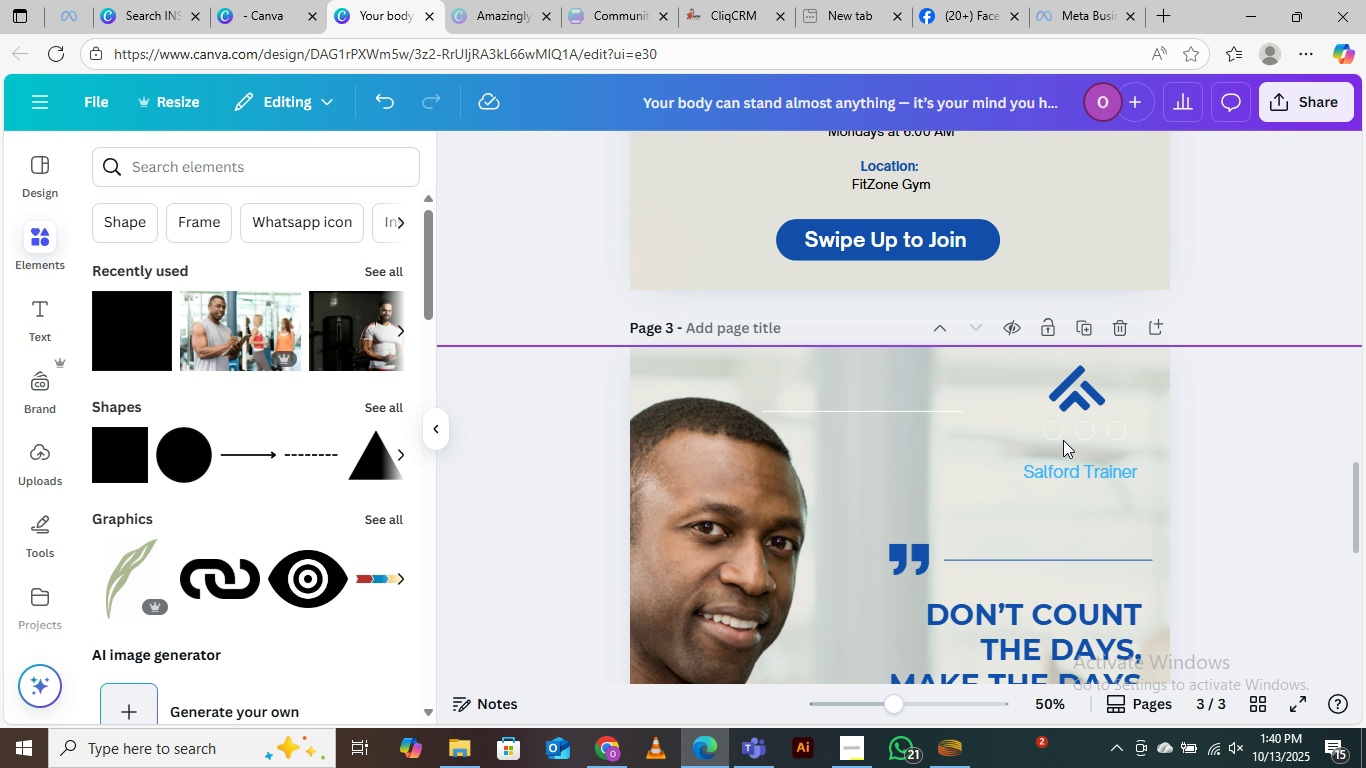 
key(Delete)
 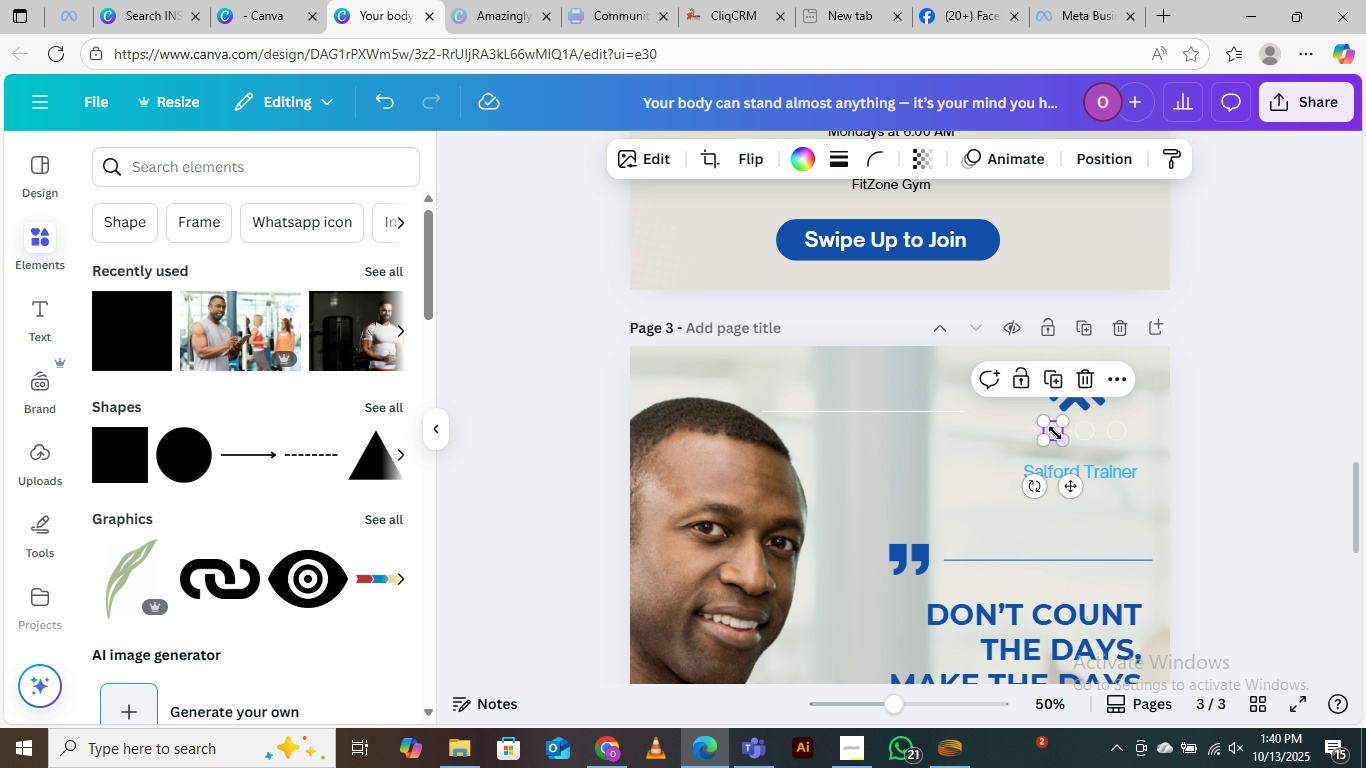 
left_click([1055, 433])
 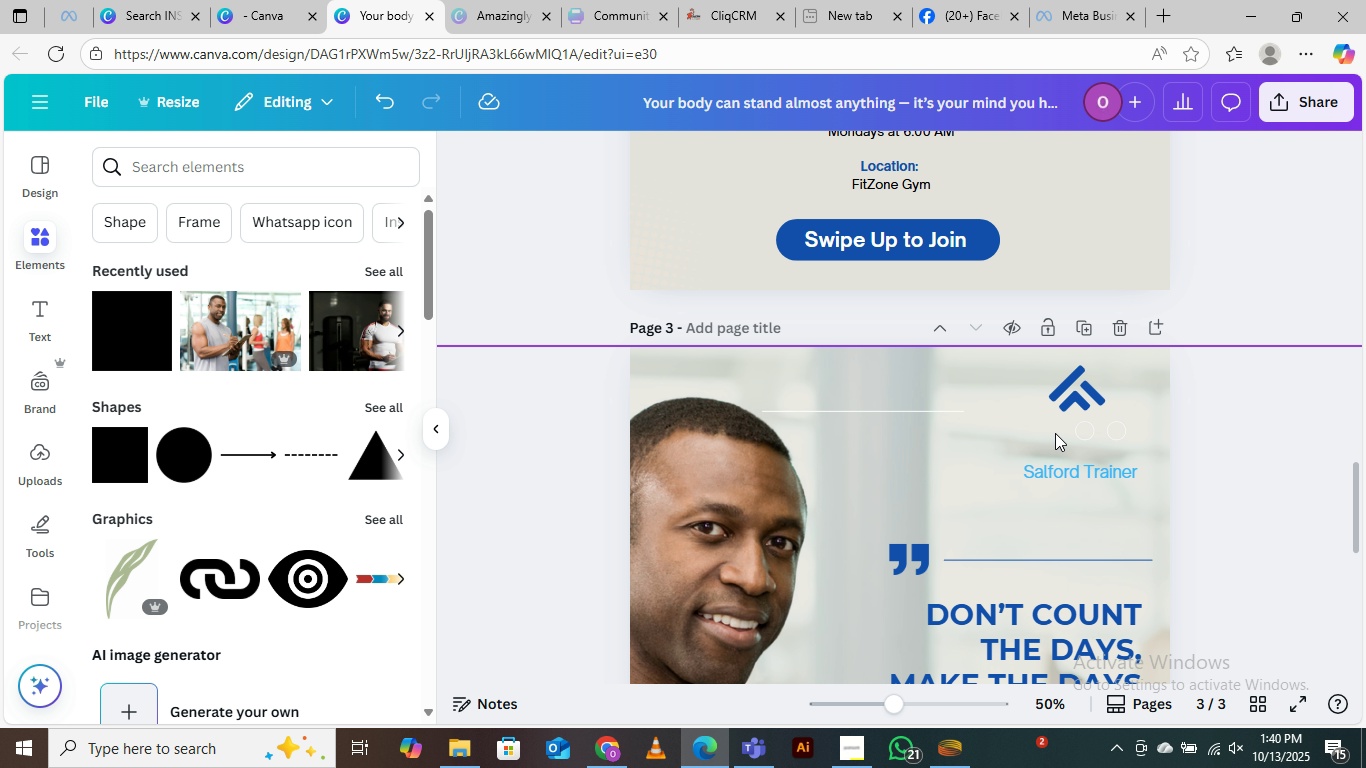 
key(Delete)
 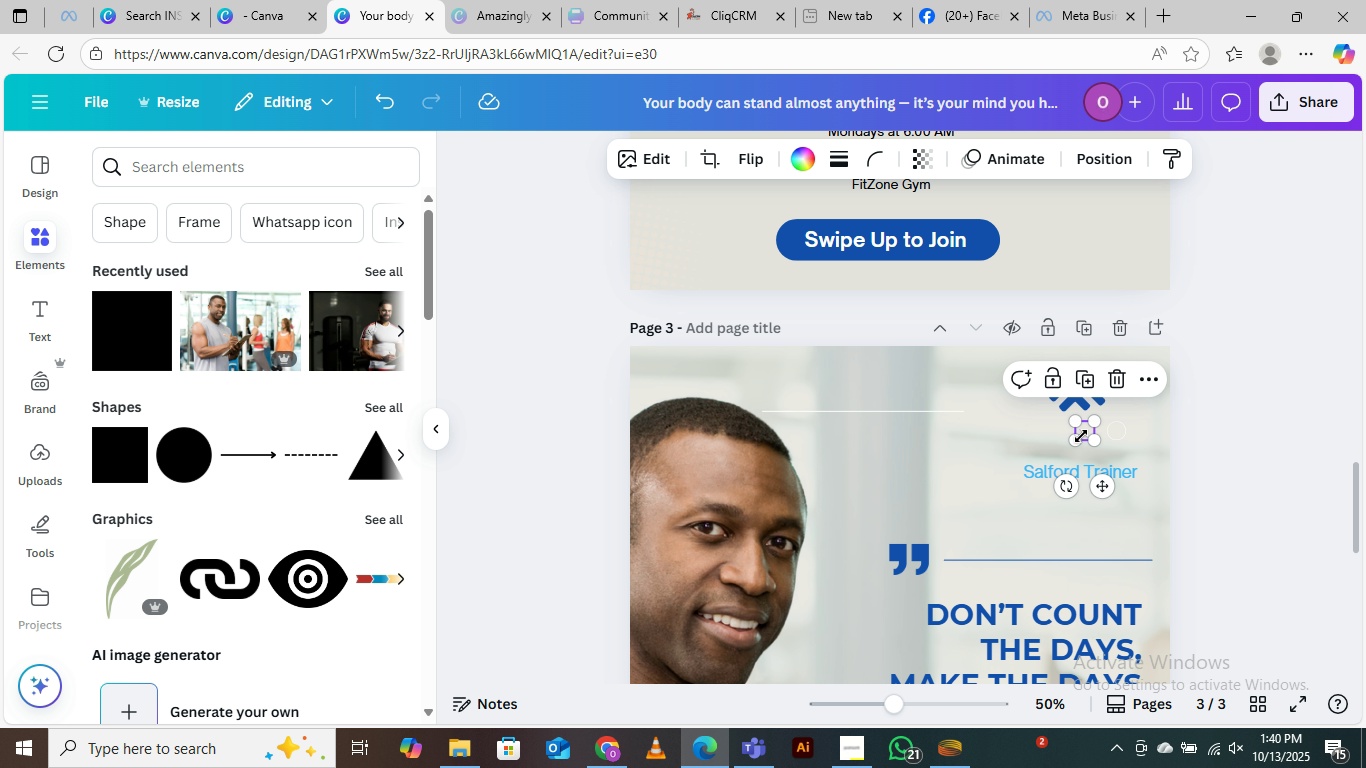 
left_click([1081, 436])
 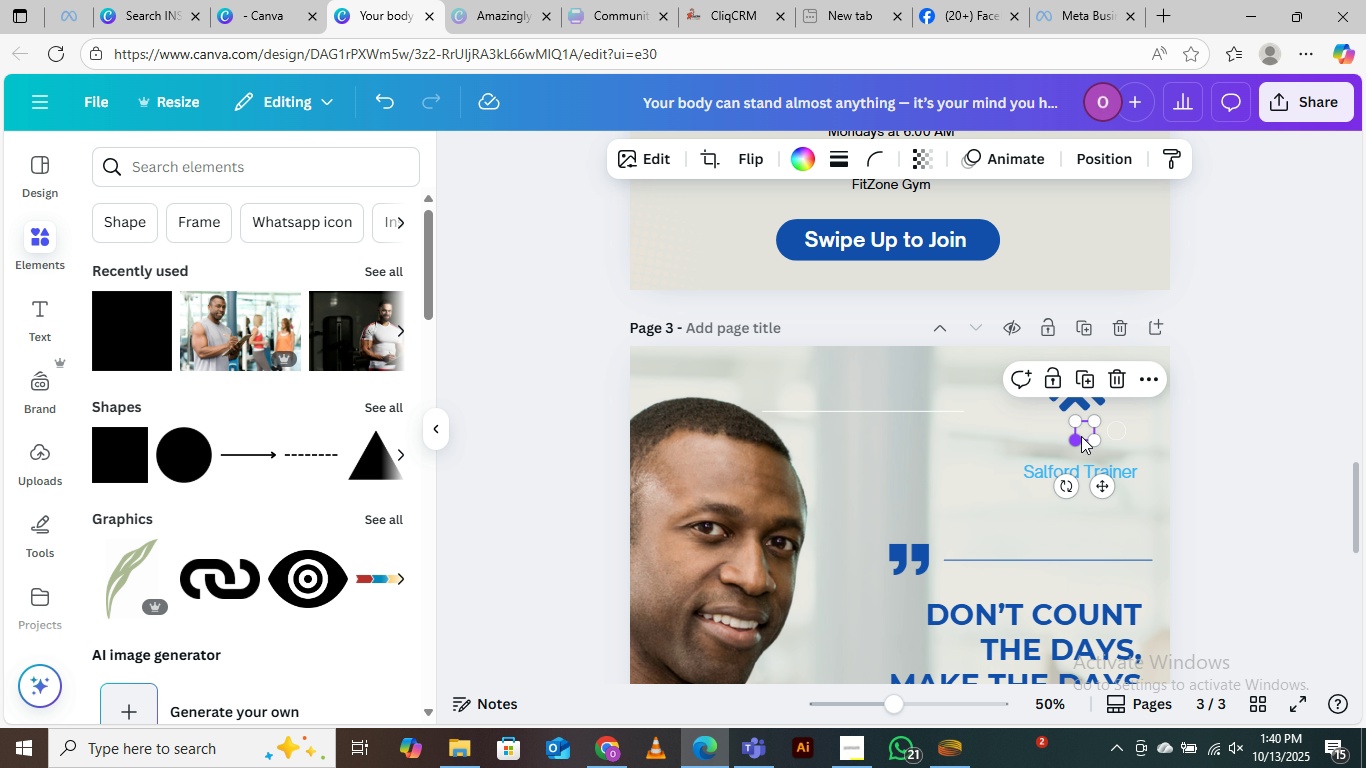 
key(Delete)
 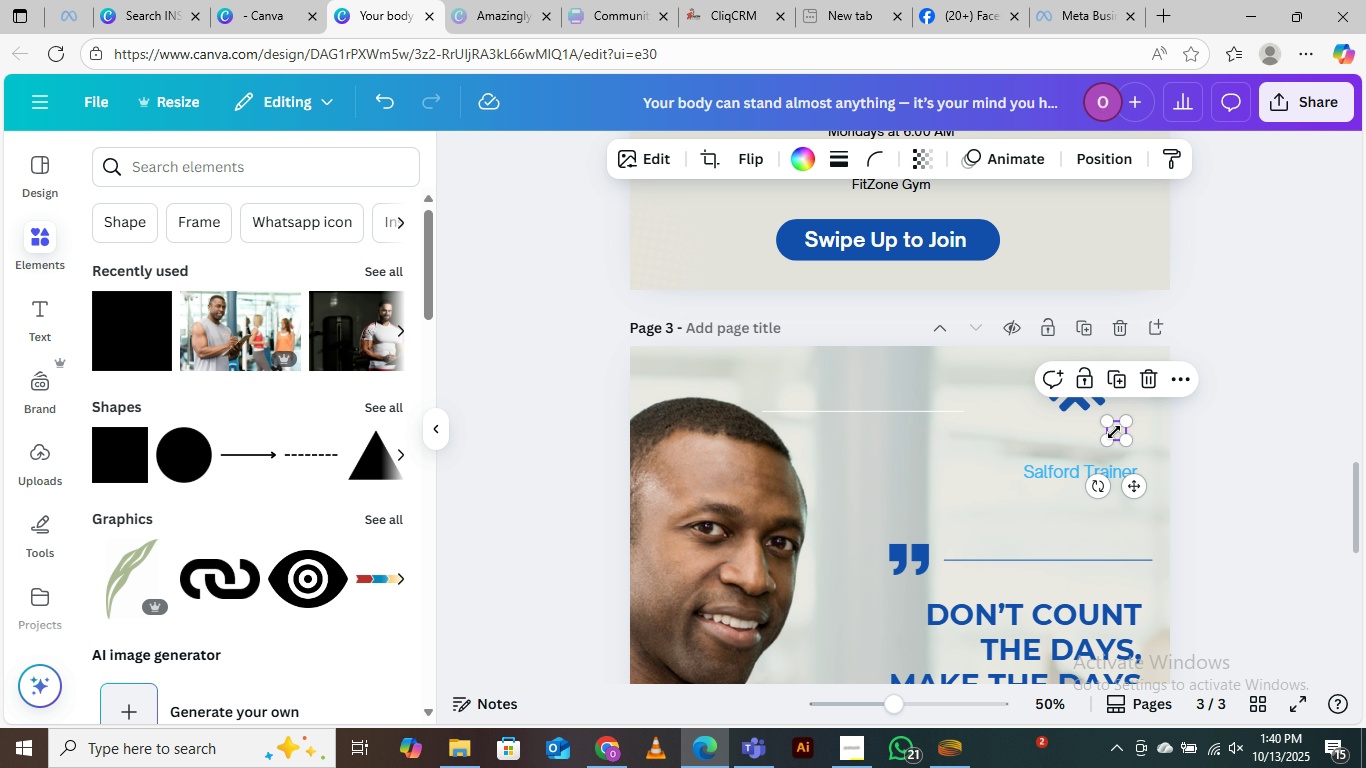 
left_click([1114, 432])
 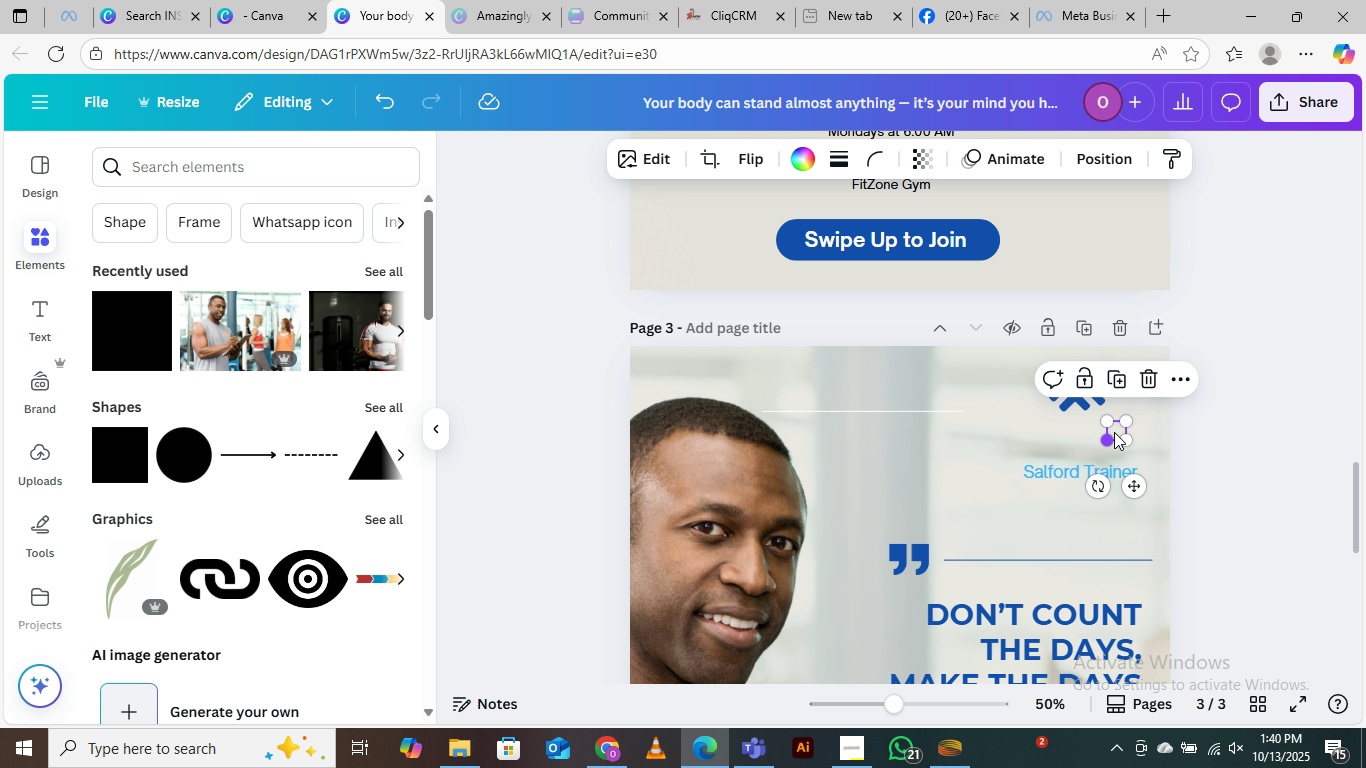 
key(Delete)
 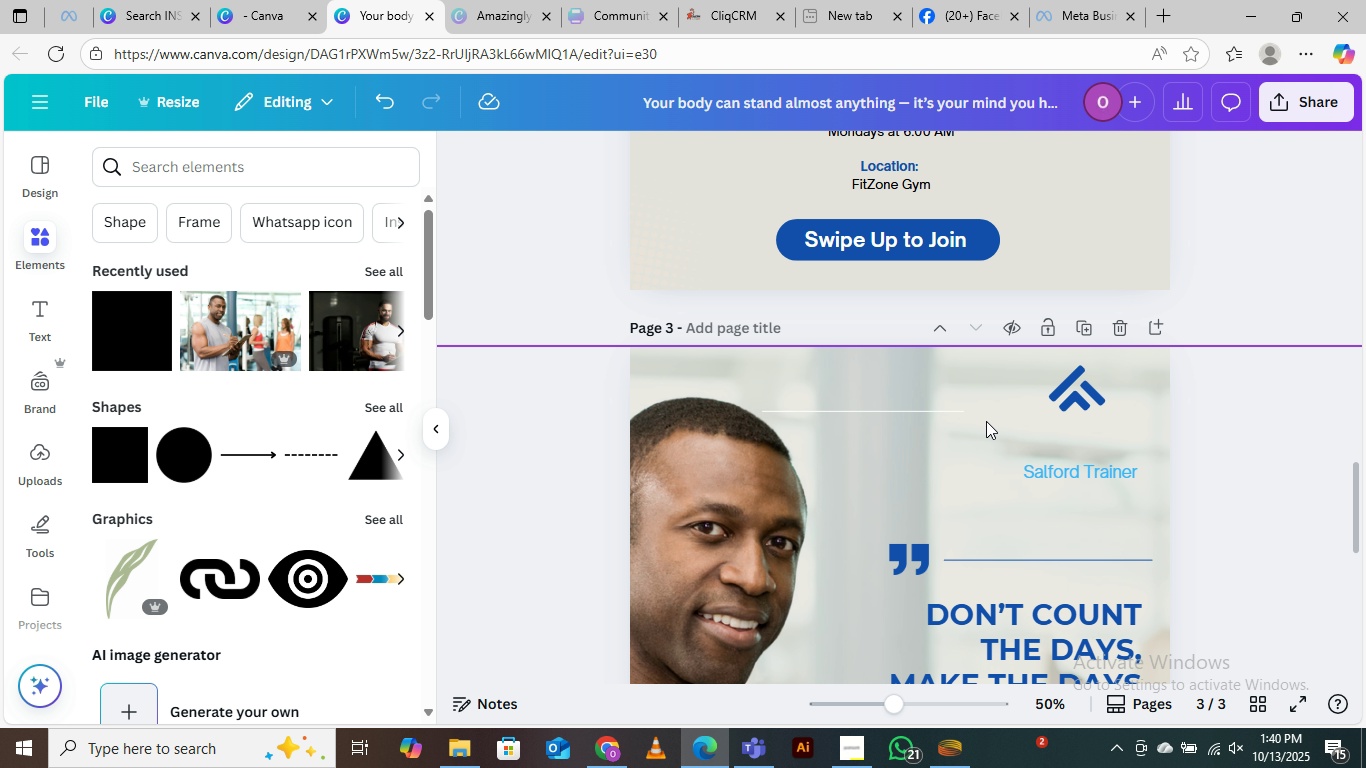 
mouse_move([933, 407])
 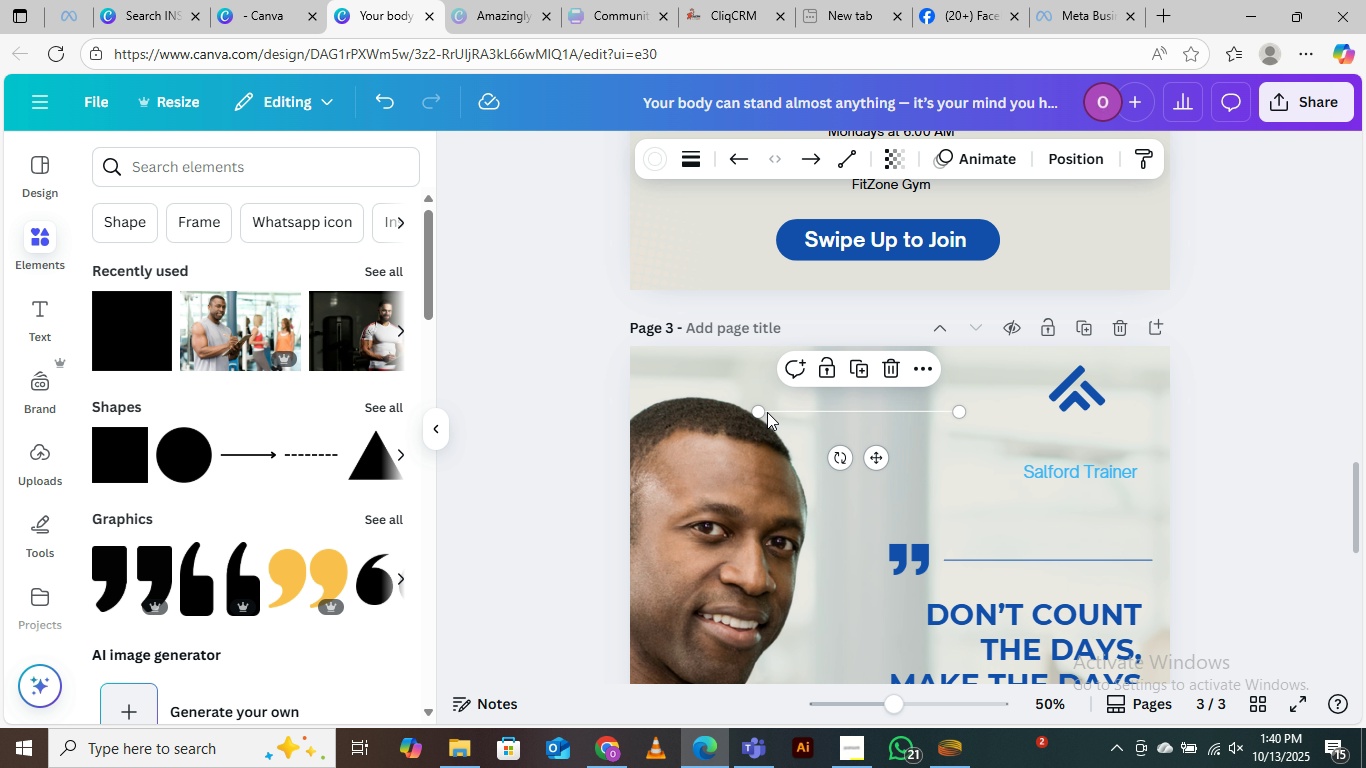 
left_click_drag(start_coordinate=[762, 412], to_coordinate=[504, 399])
 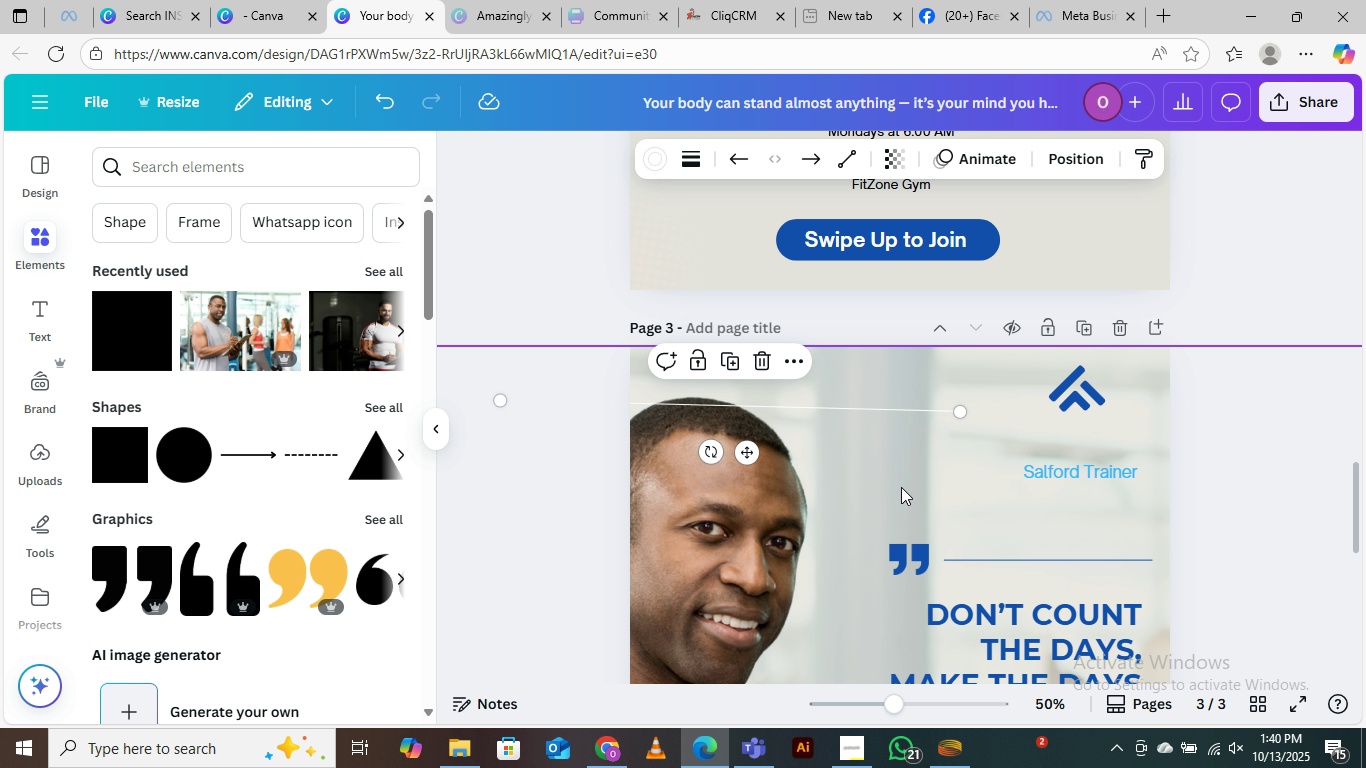 
key(Delete)
 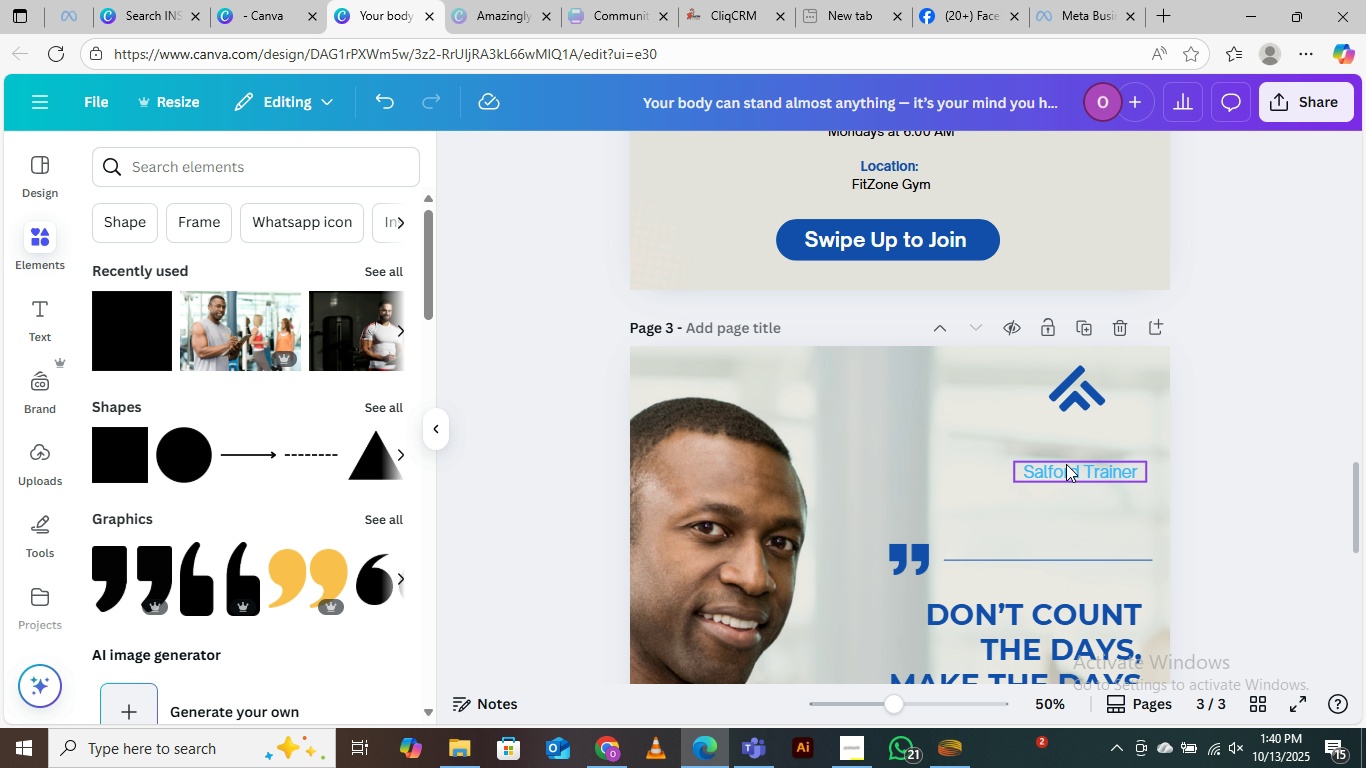 
left_click_drag(start_coordinate=[1066, 464], to_coordinate=[1072, 427])
 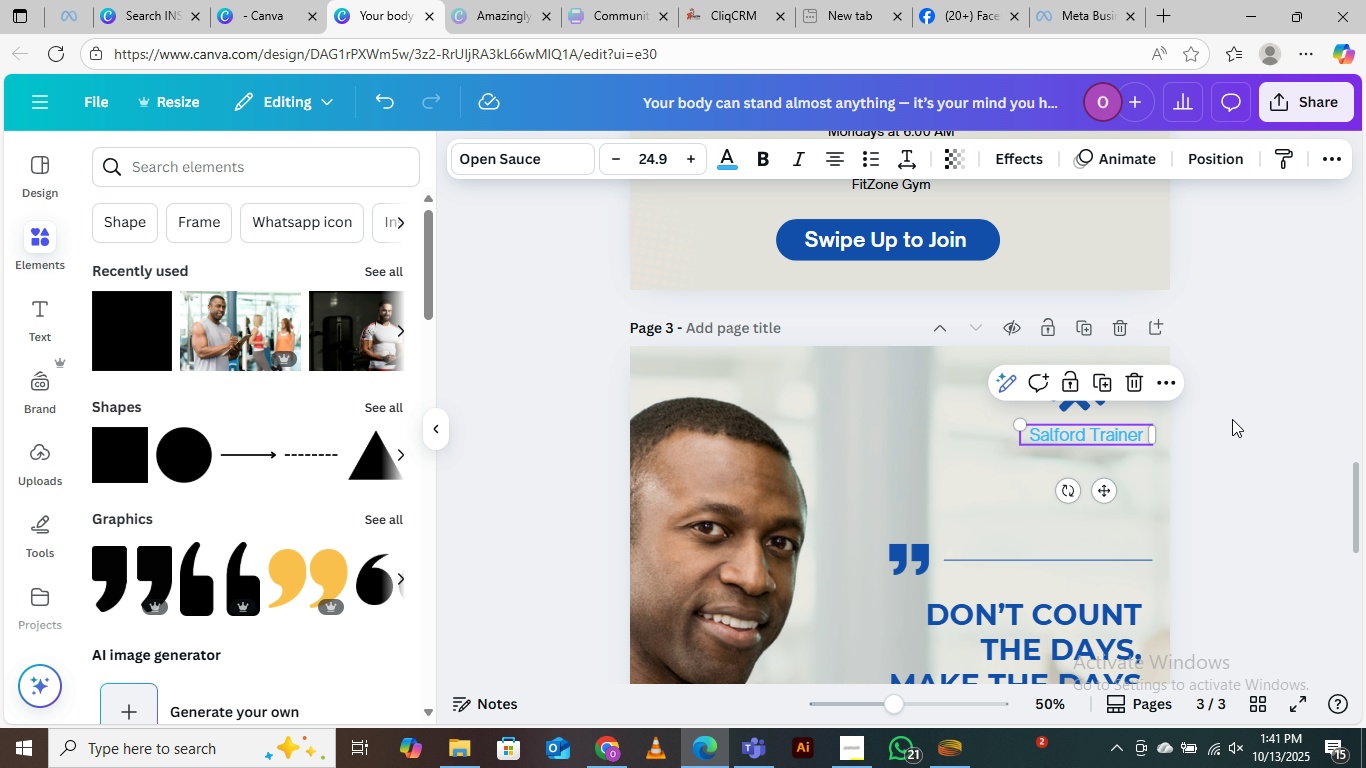 
left_click([1232, 419])
 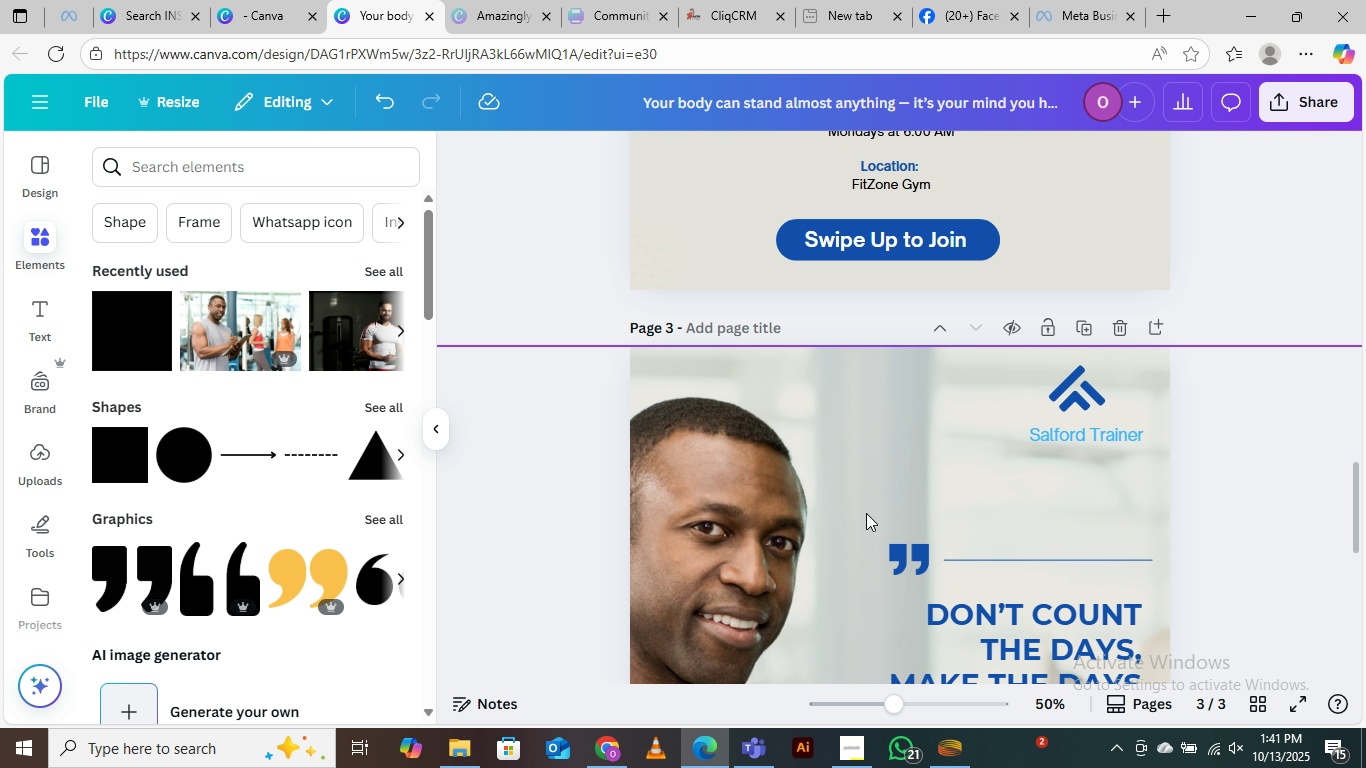 
scroll: coordinate [890, 522], scroll_direction: up, amount: 7.0
 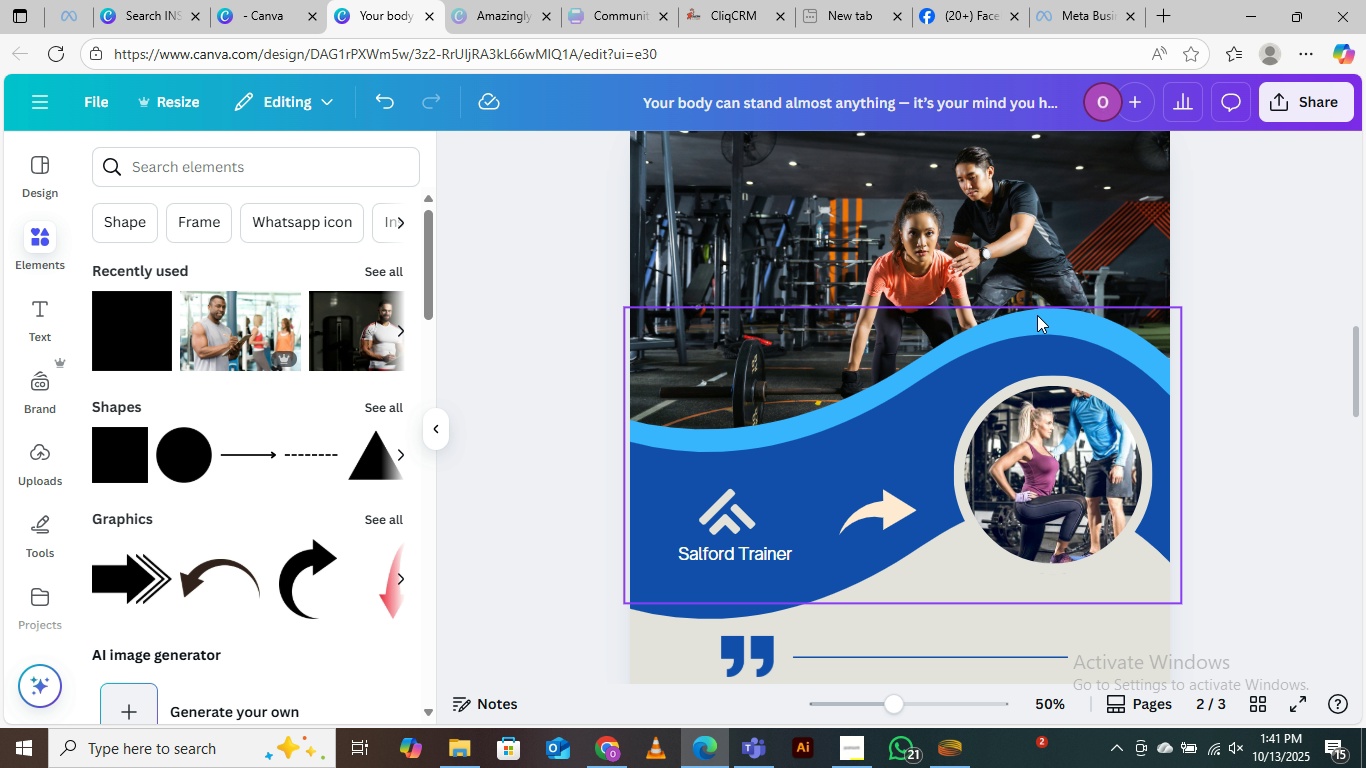 
left_click([1038, 313])
 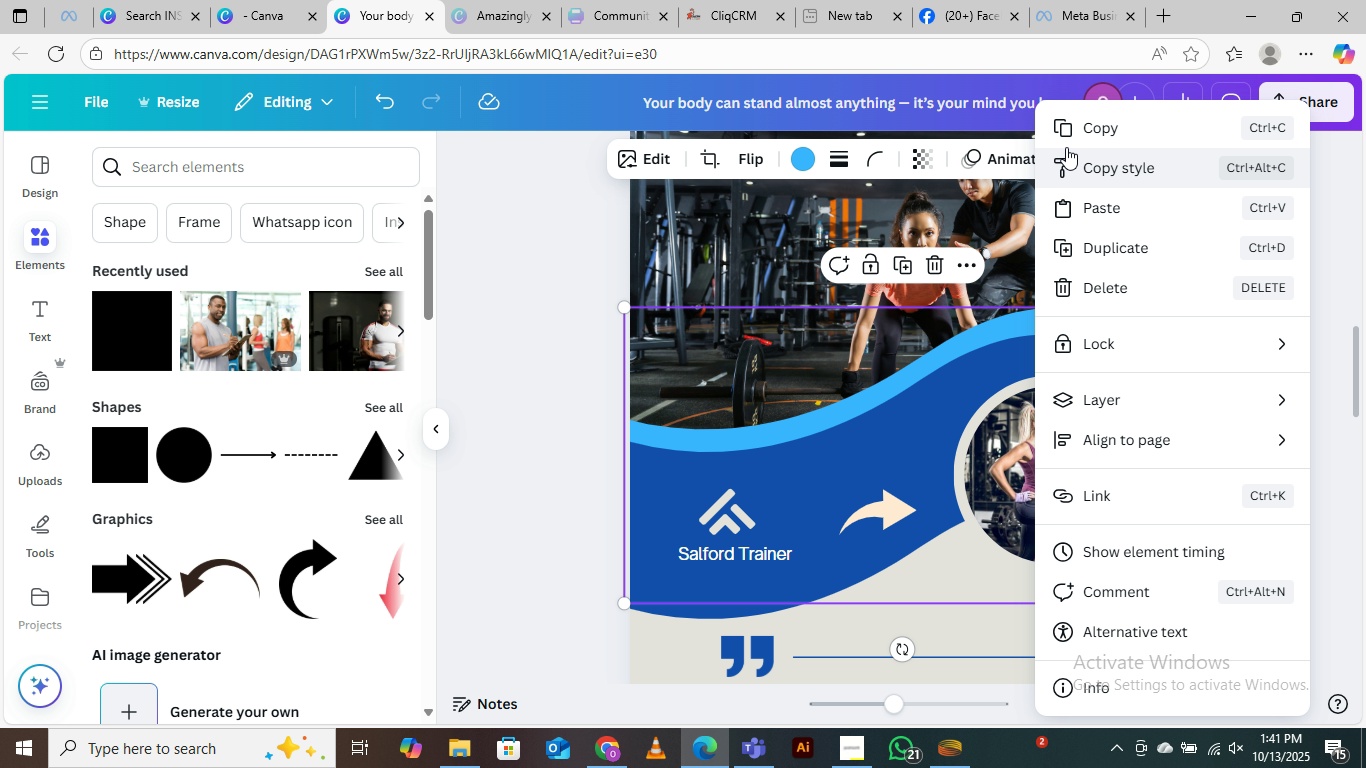 
left_click([1075, 124])
 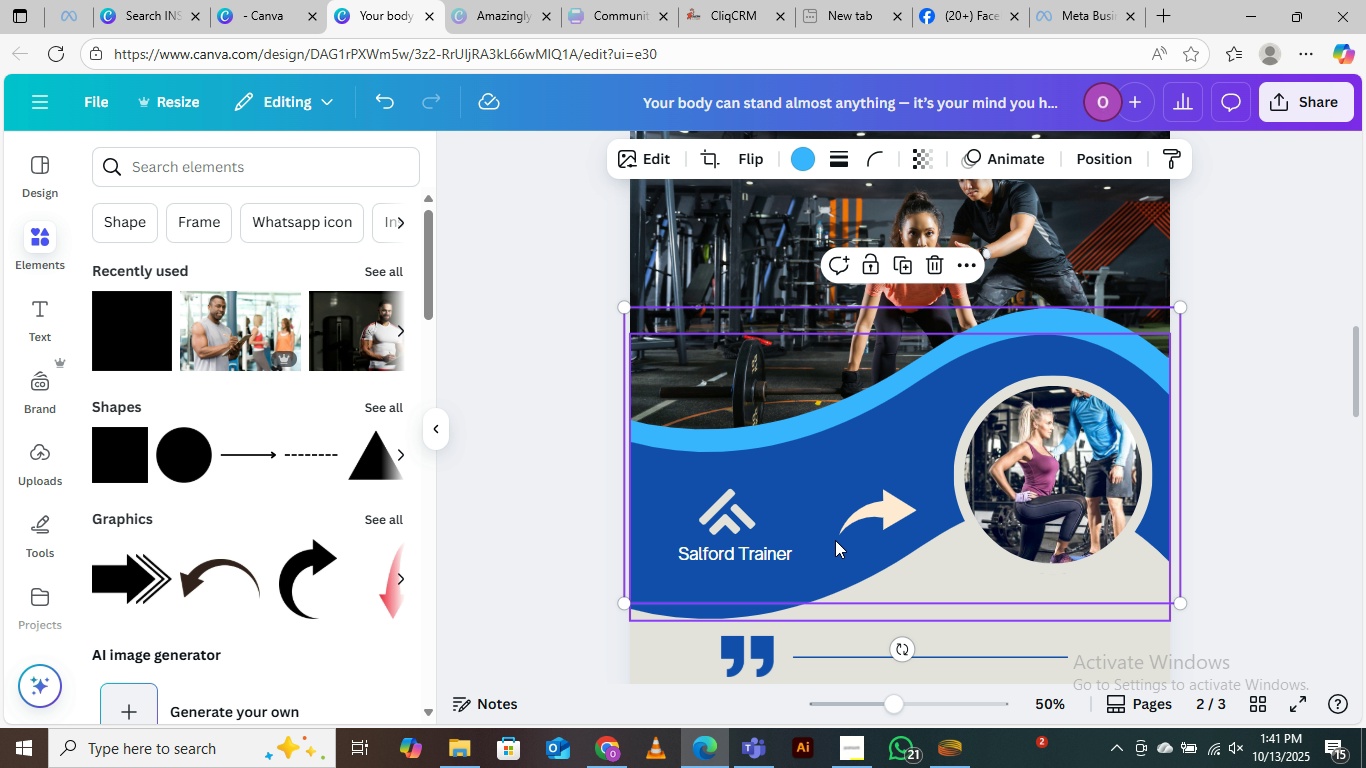 
scroll: coordinate [896, 521], scroll_direction: down, amount: 11.0
 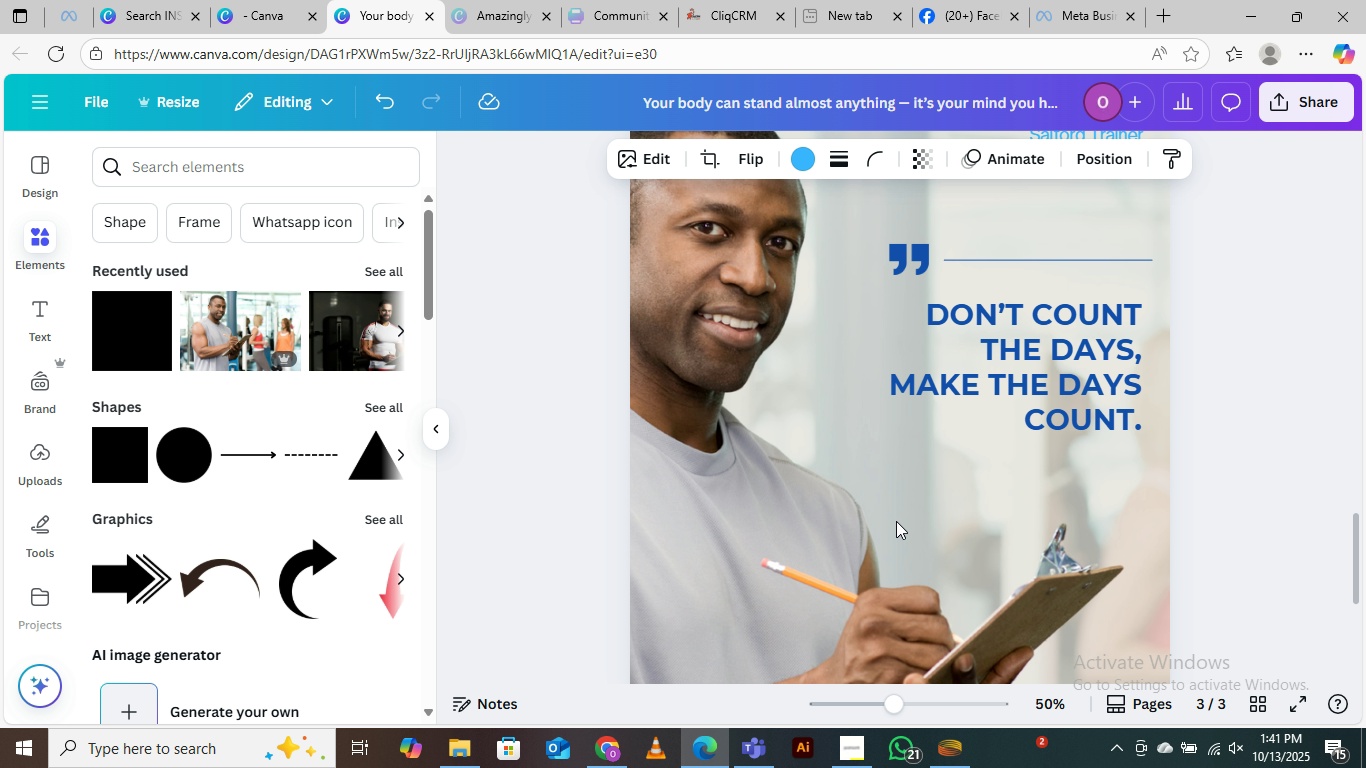 
key(Control+V)
 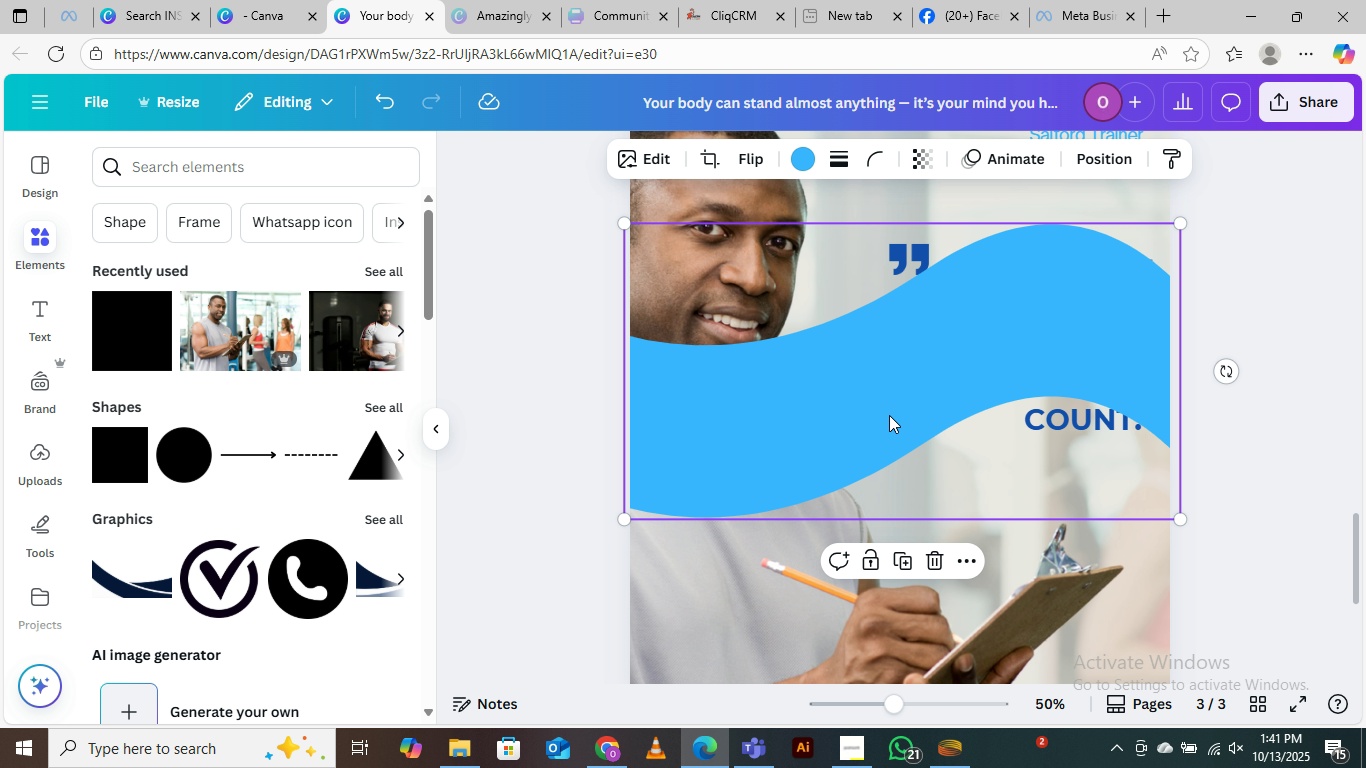 
left_click_drag(start_coordinate=[862, 419], to_coordinate=[853, 689])
 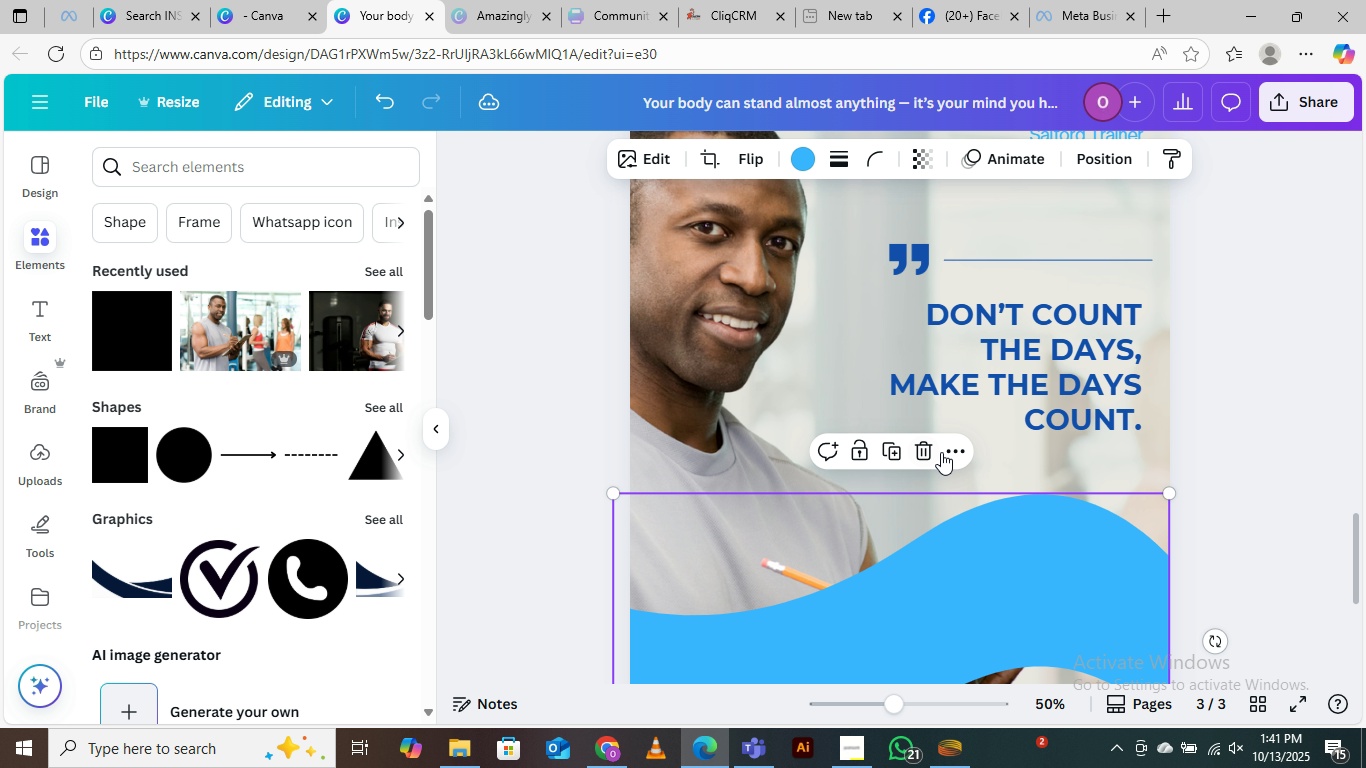 
scroll: coordinate [941, 452], scroll_direction: down, amount: 3.0
 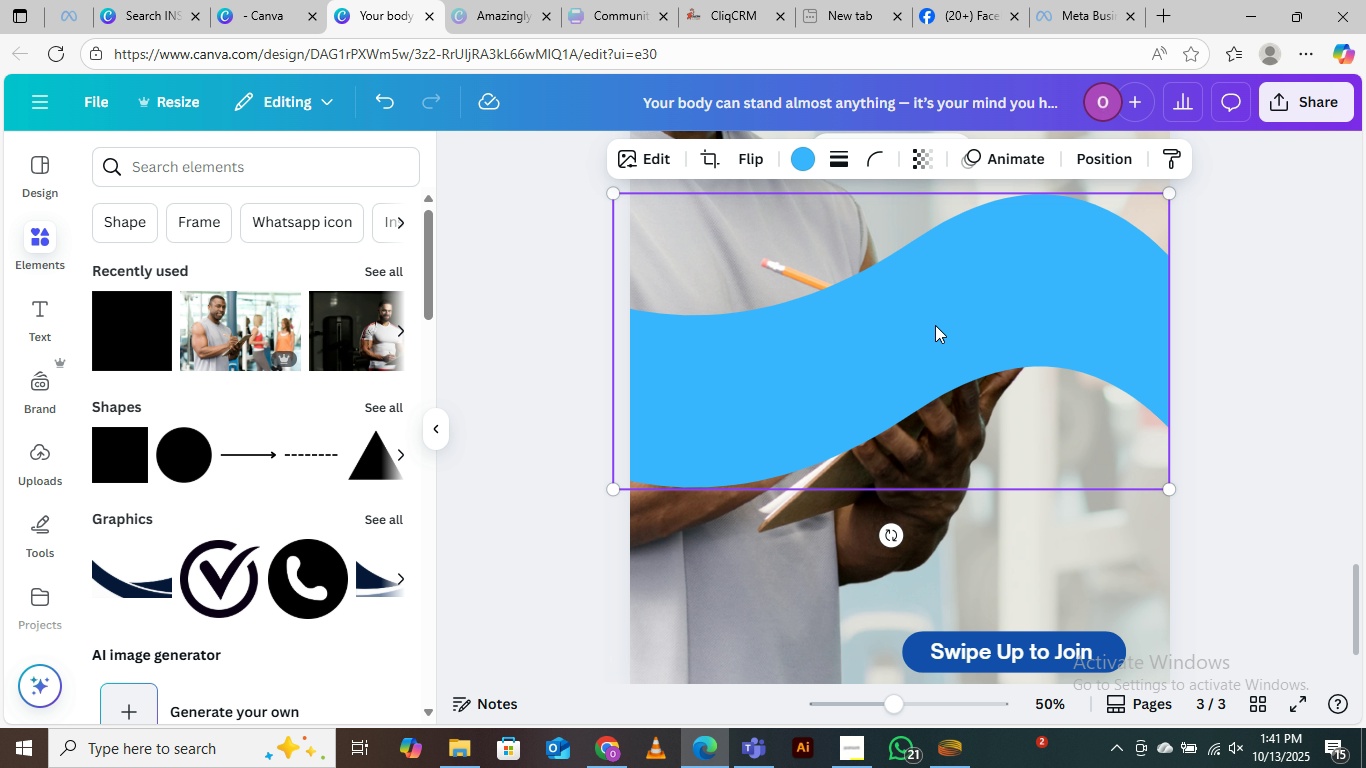 
left_click_drag(start_coordinate=[927, 327], to_coordinate=[941, 564])
 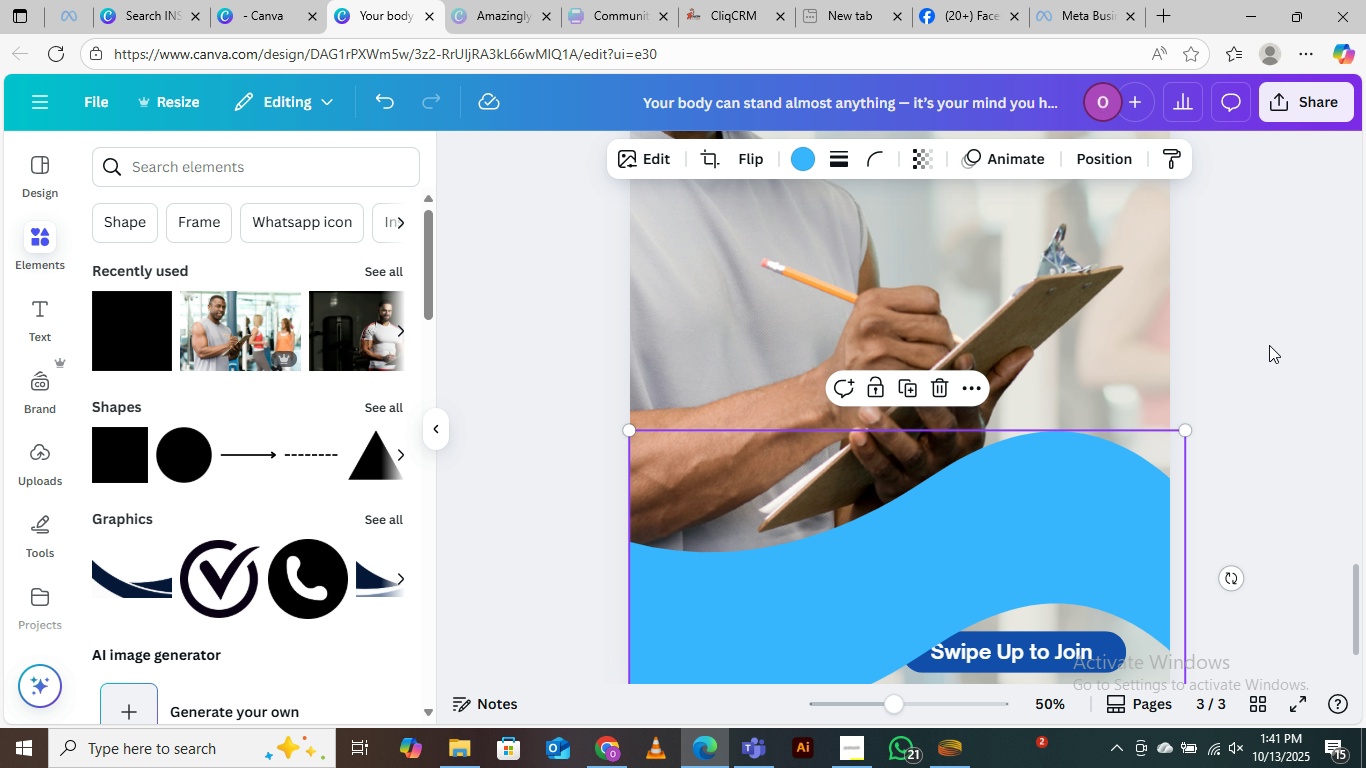 
left_click([1269, 345])
 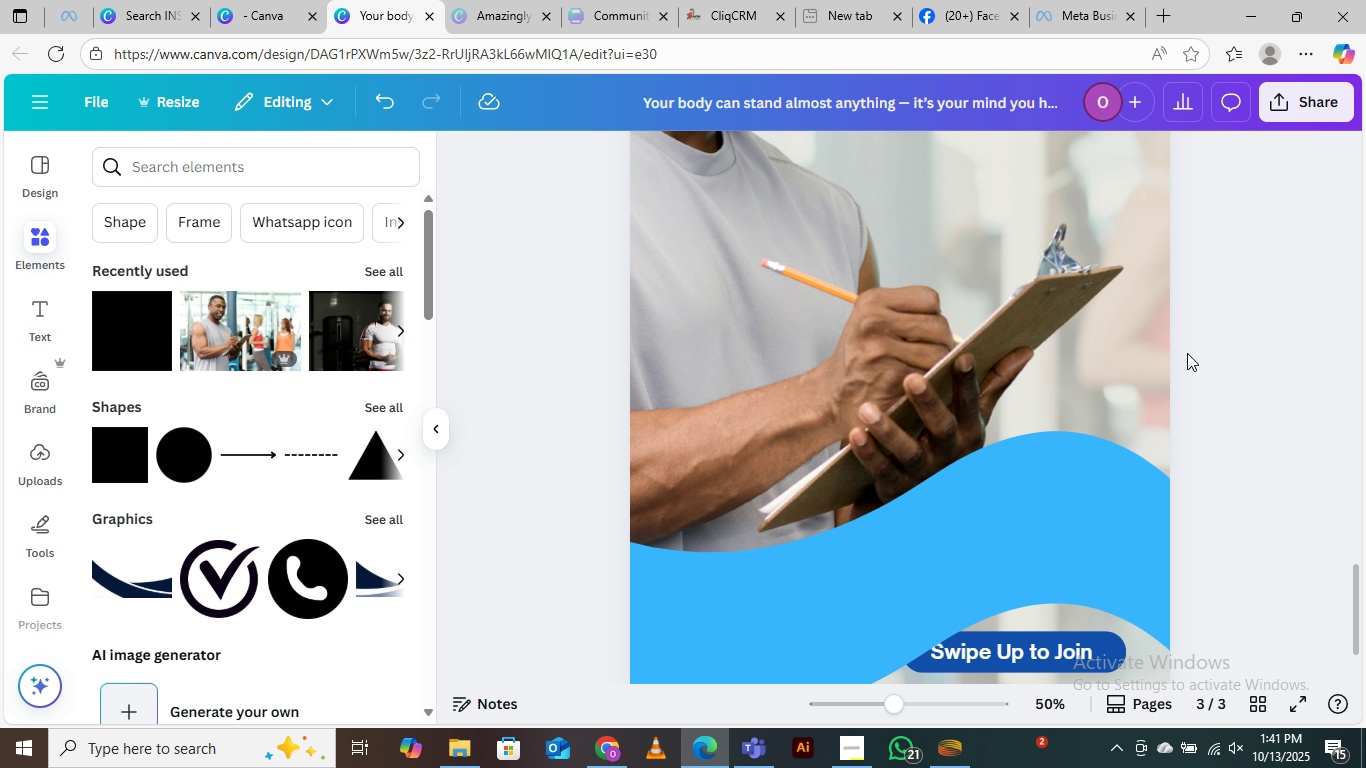 
key(Control+Minus)
 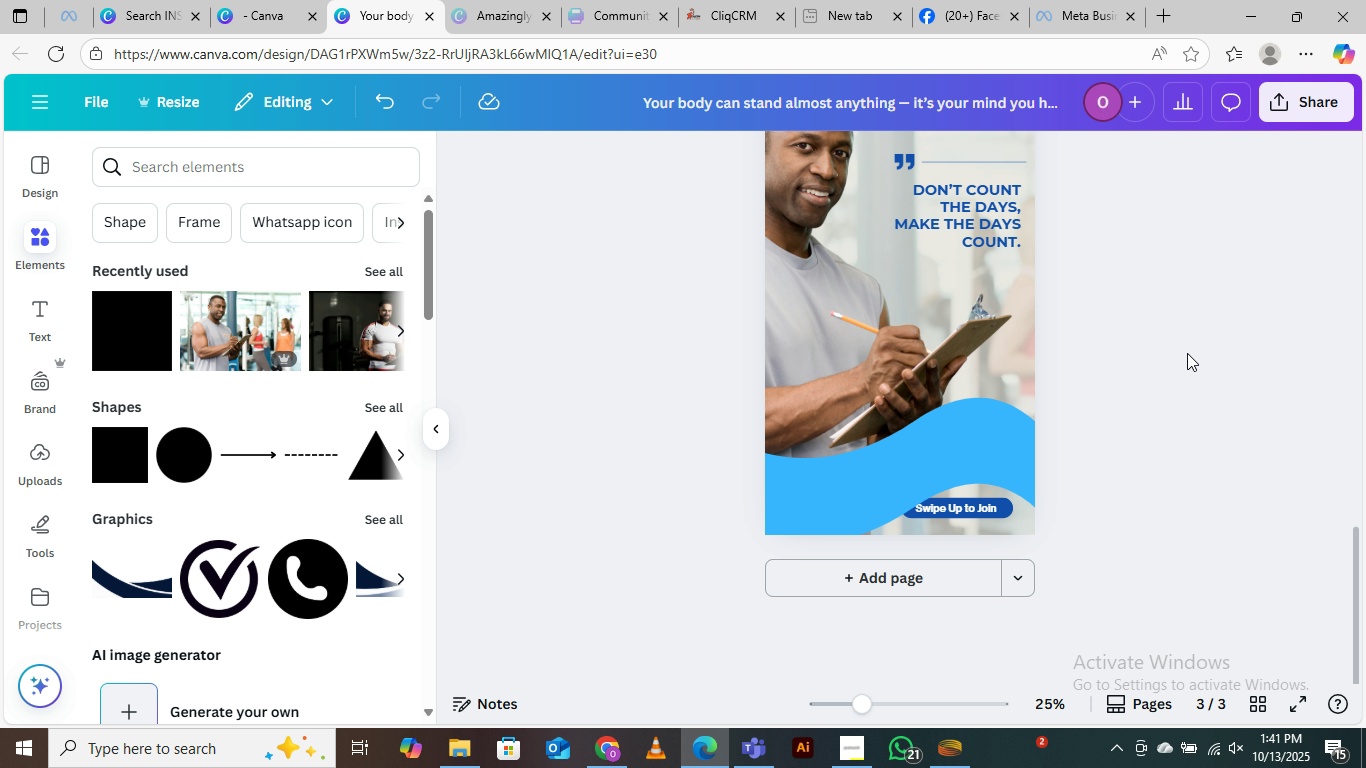 
key(Control+Minus)
 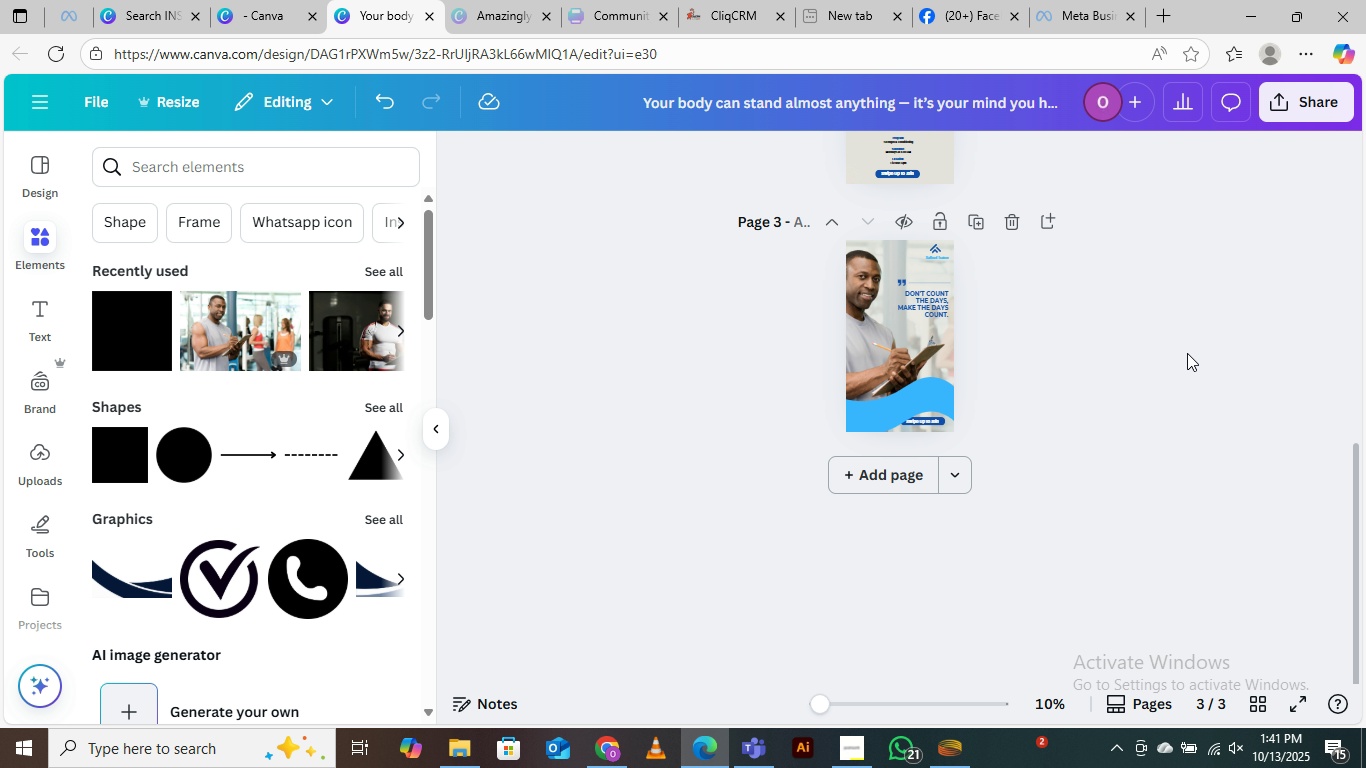 
key(Control+Minus)
 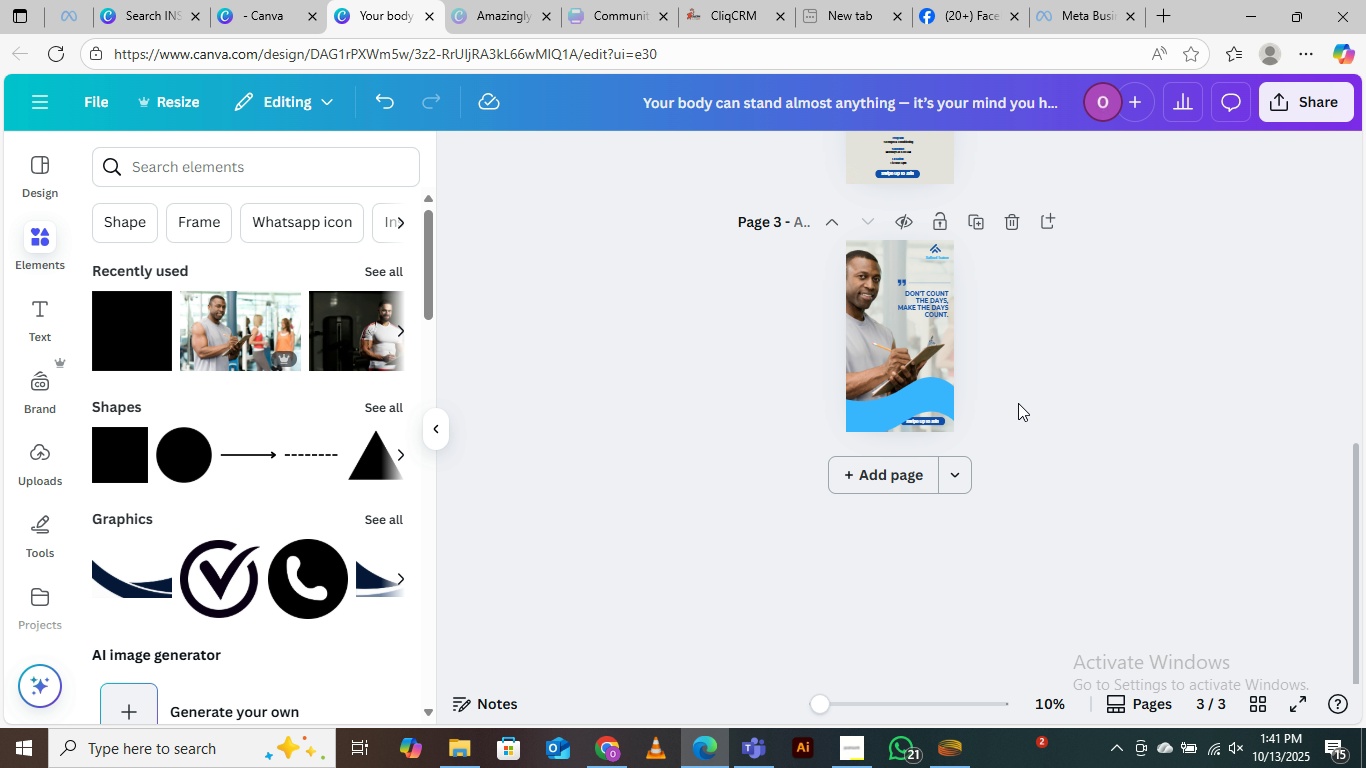 
scroll: coordinate [932, 352], scroll_direction: up, amount: 3.0
 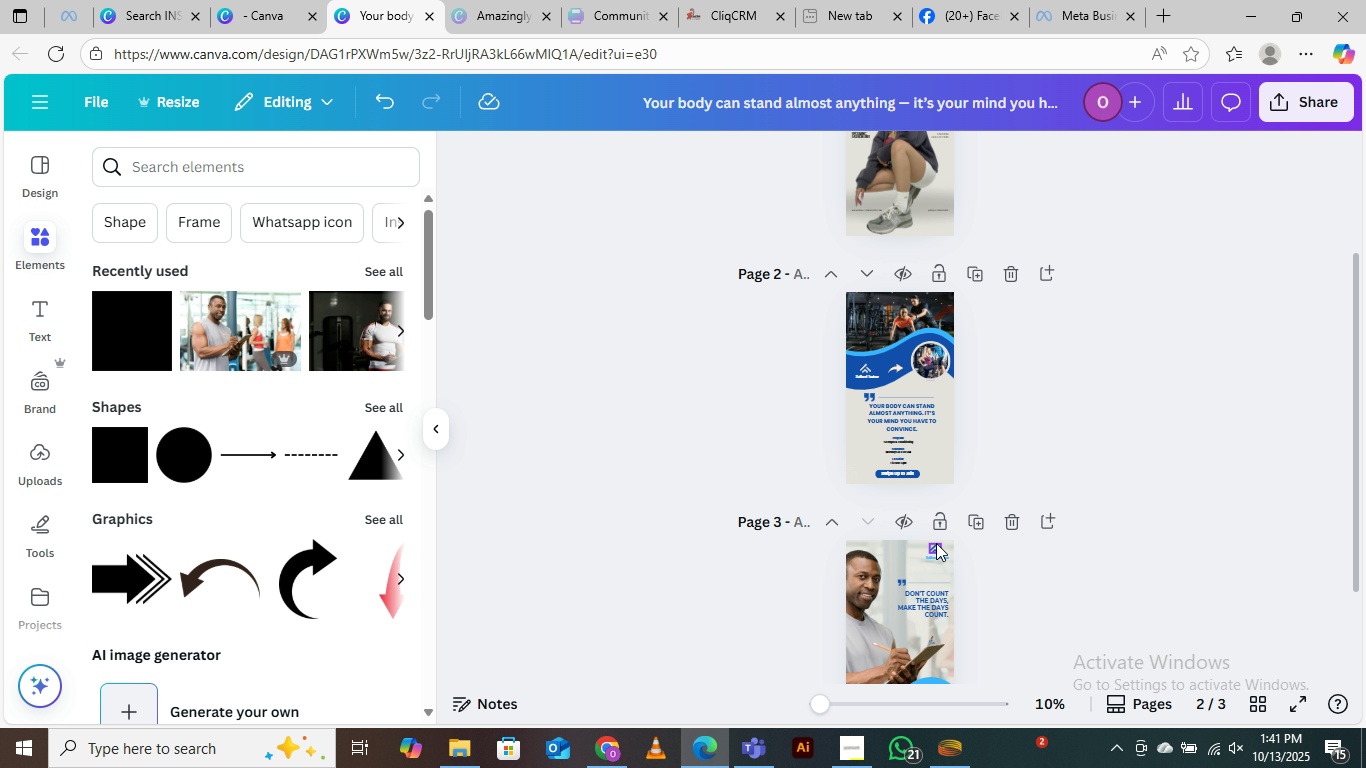 
scroll: coordinate [932, 516], scroll_direction: down, amount: 2.0
 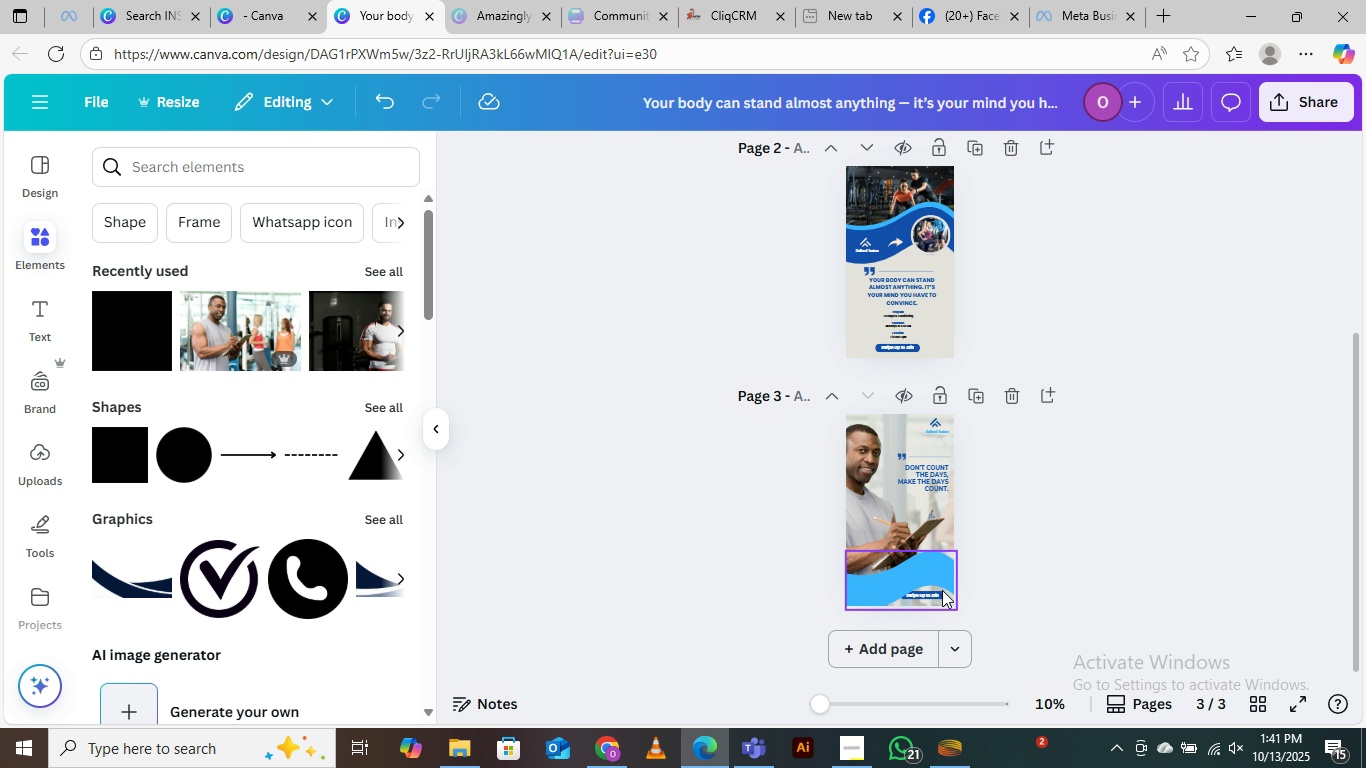 
left_click([939, 572])
 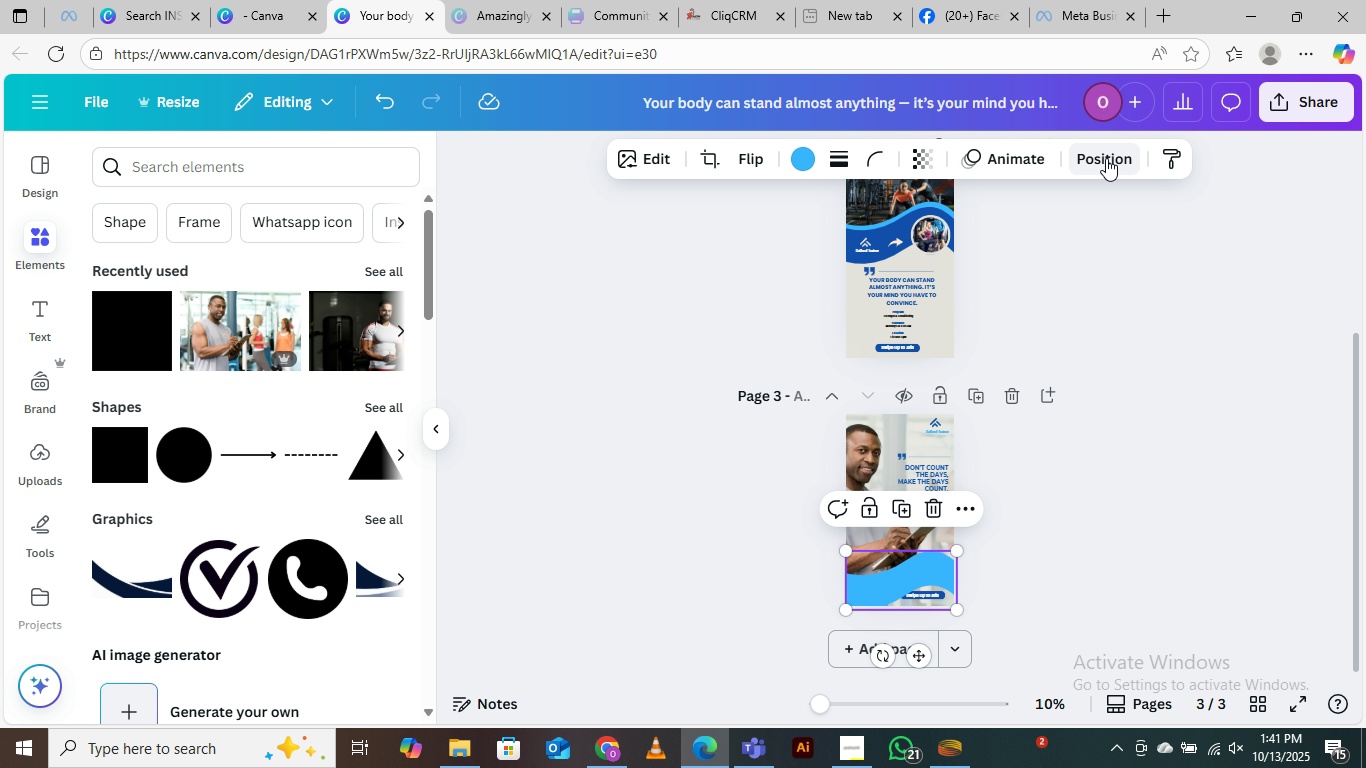 
left_click([1106, 155])
 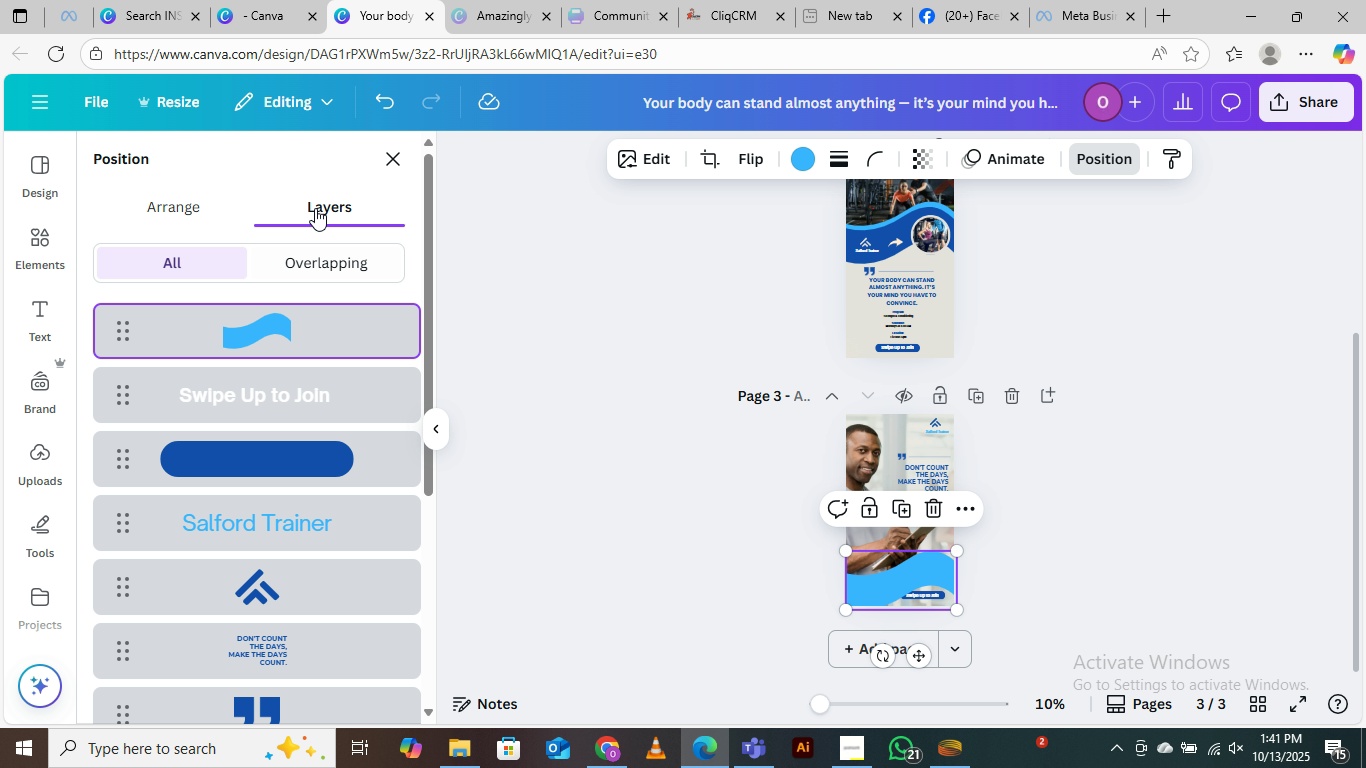 
left_click([315, 203])
 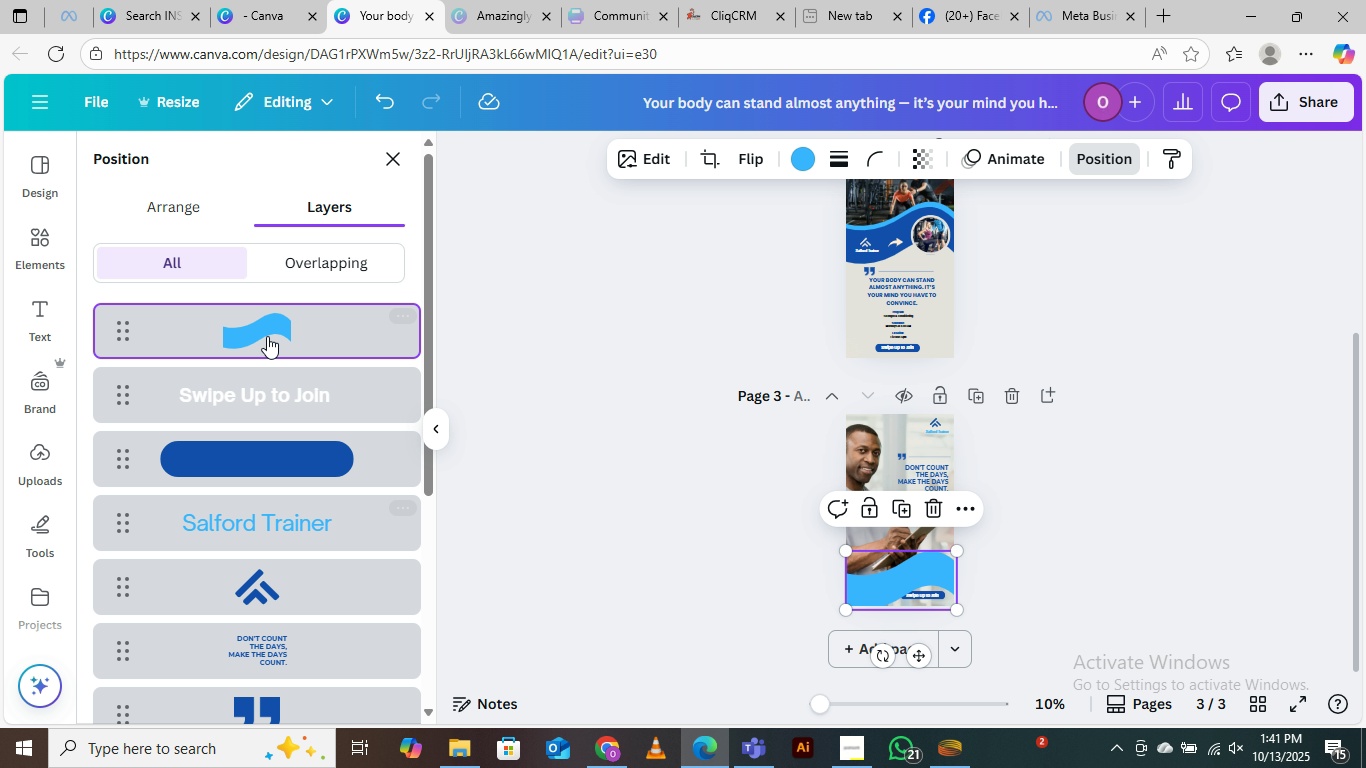 
left_click_drag(start_coordinate=[268, 319], to_coordinate=[274, 570])
 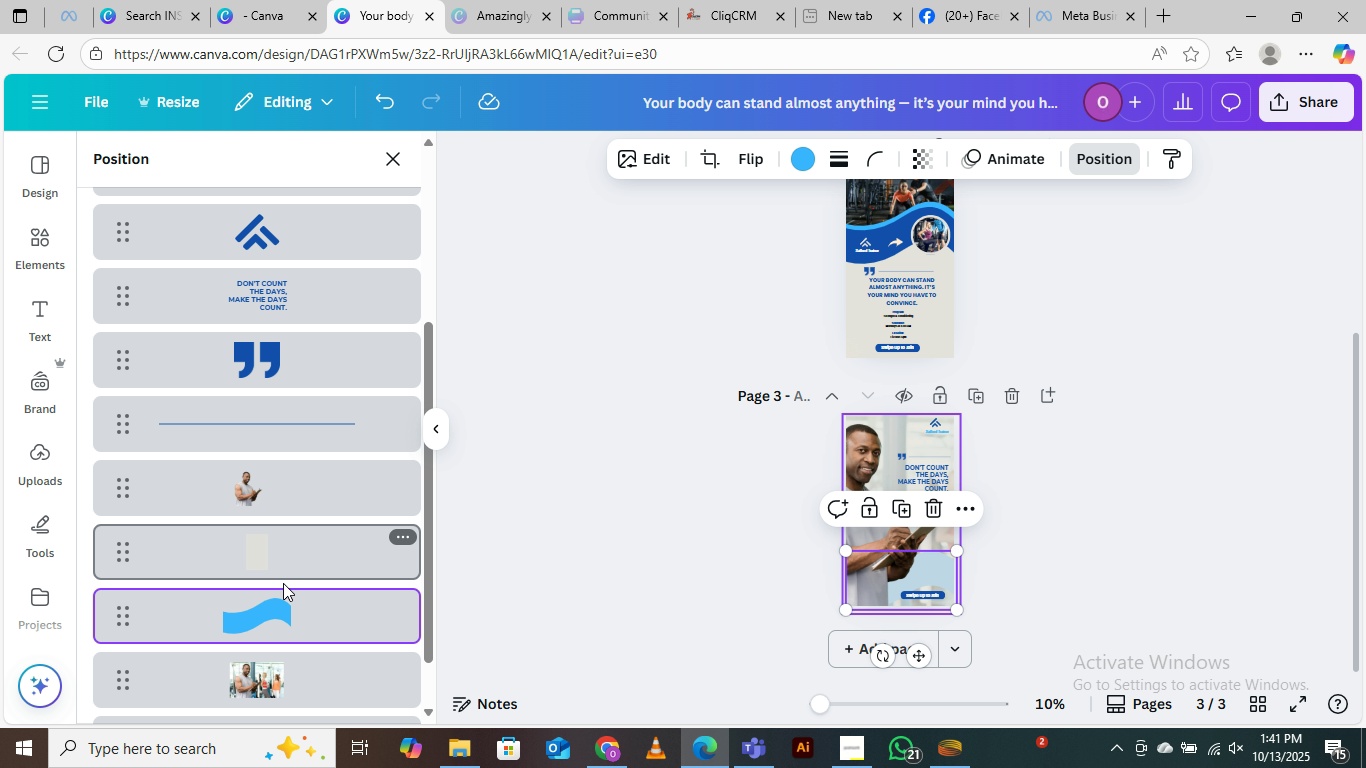 
left_click_drag(start_coordinate=[281, 614], to_coordinate=[290, 527])
 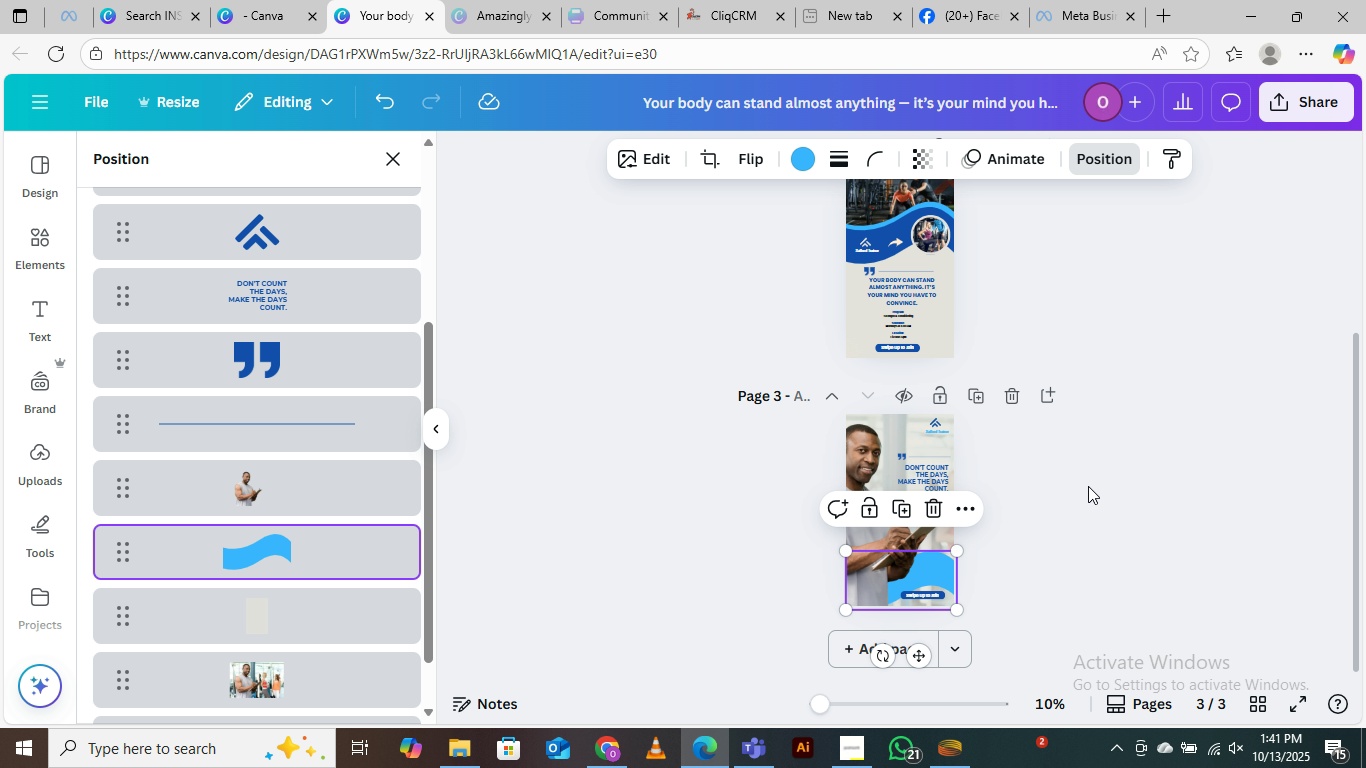 
left_click([1066, 485])
 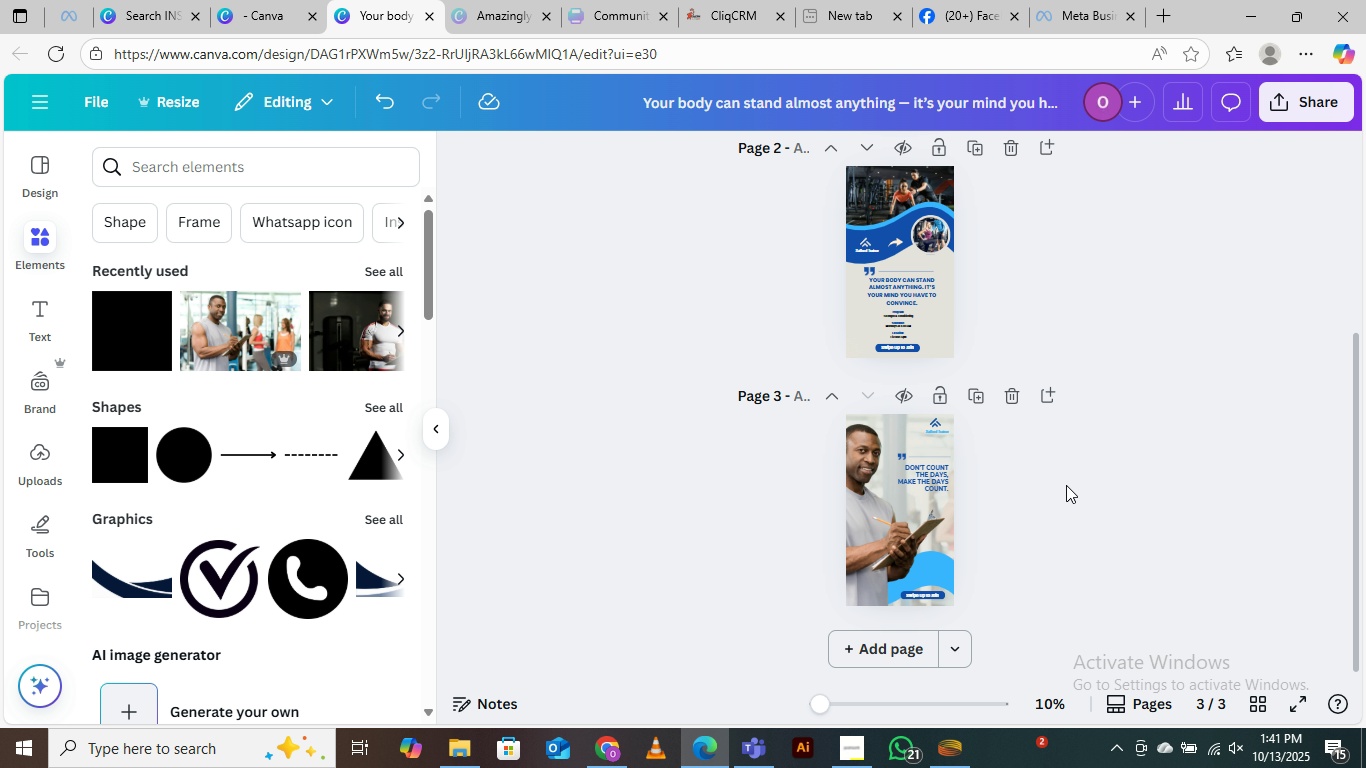 
left_click([1066, 485])
 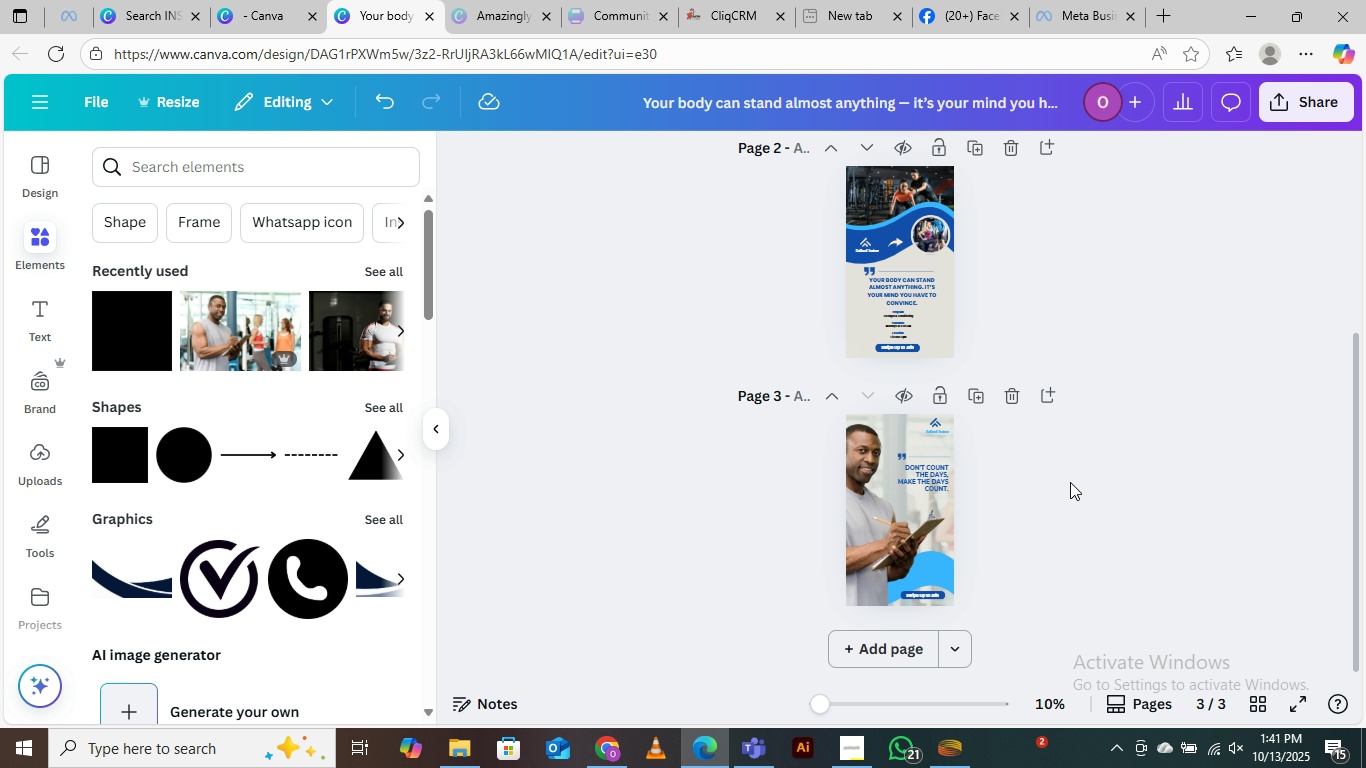 
key(Control+Equal)
 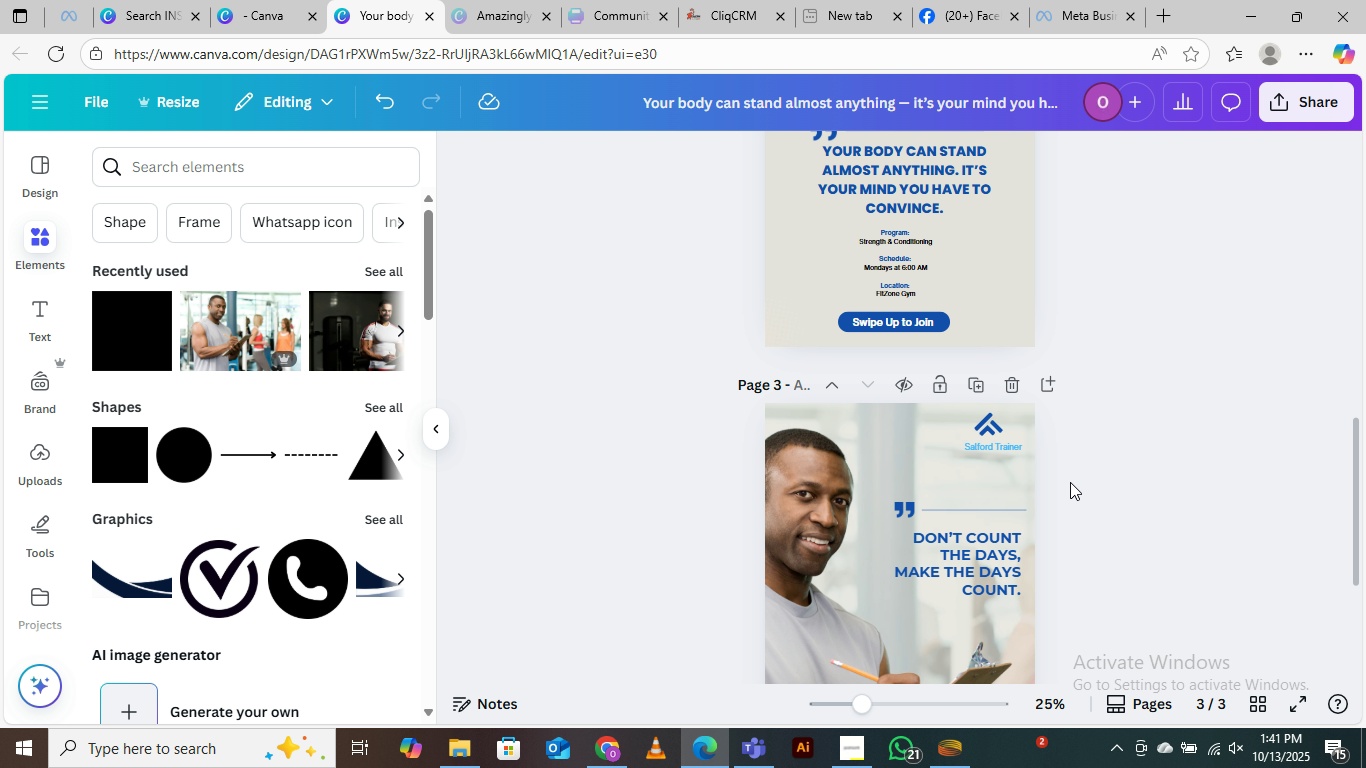 
key(Control+Equal)
 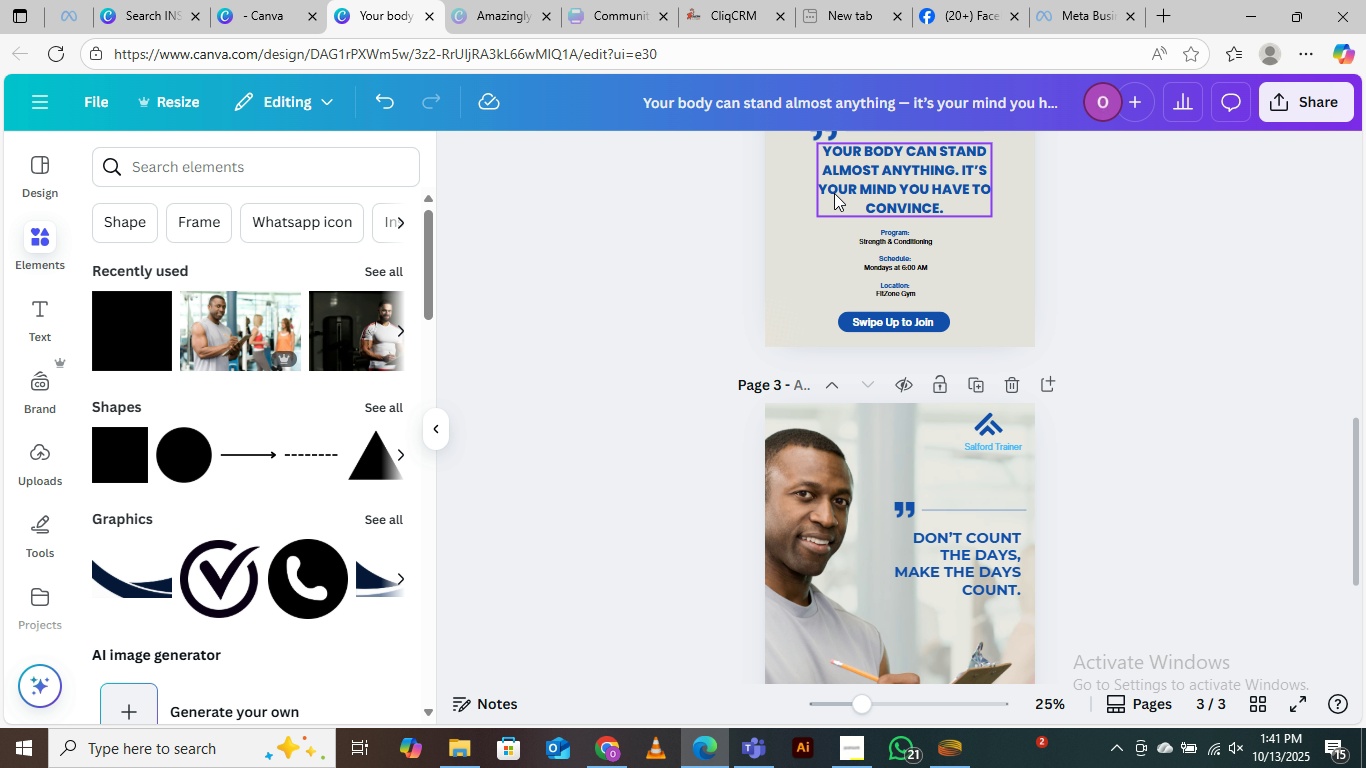 
scroll: coordinate [1093, 453], scroll_direction: down, amount: 3.0
 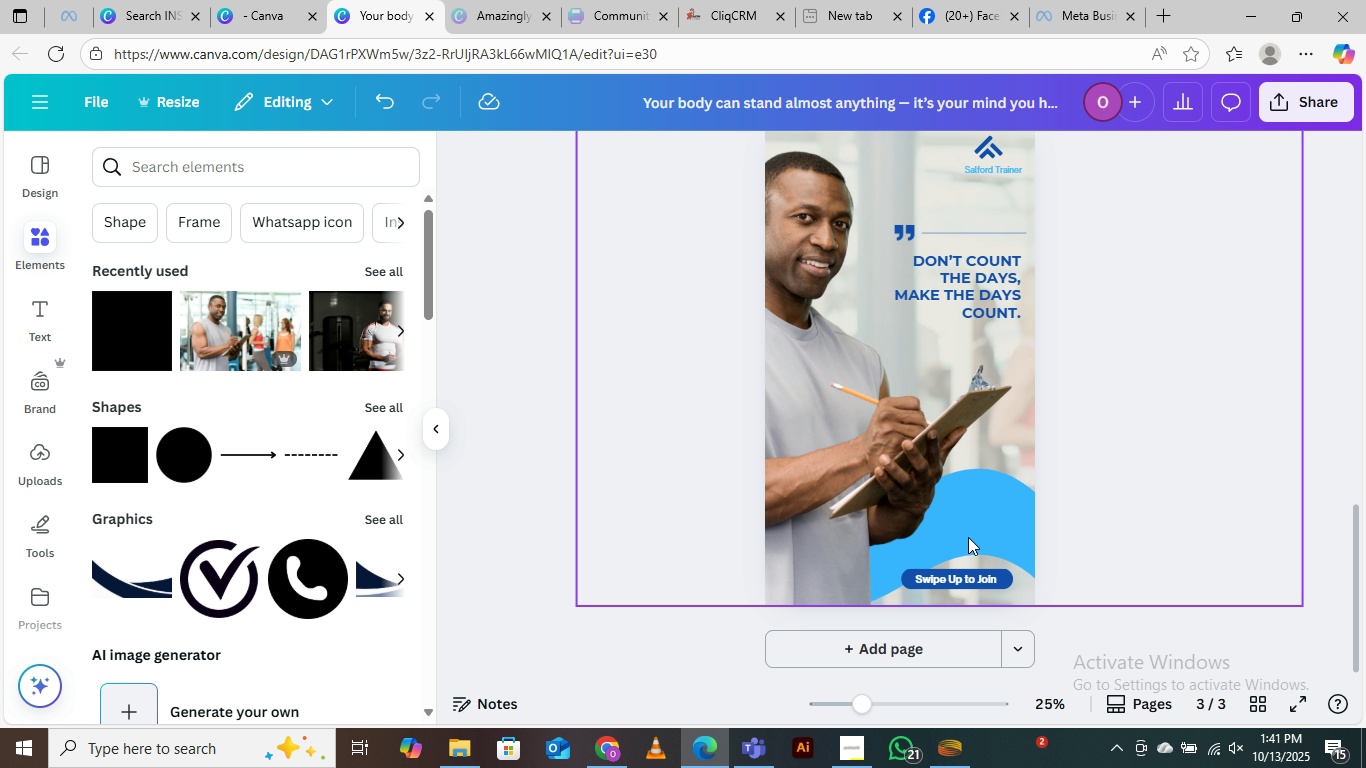 
scroll: coordinate [854, 459], scroll_direction: up, amount: 4.0
 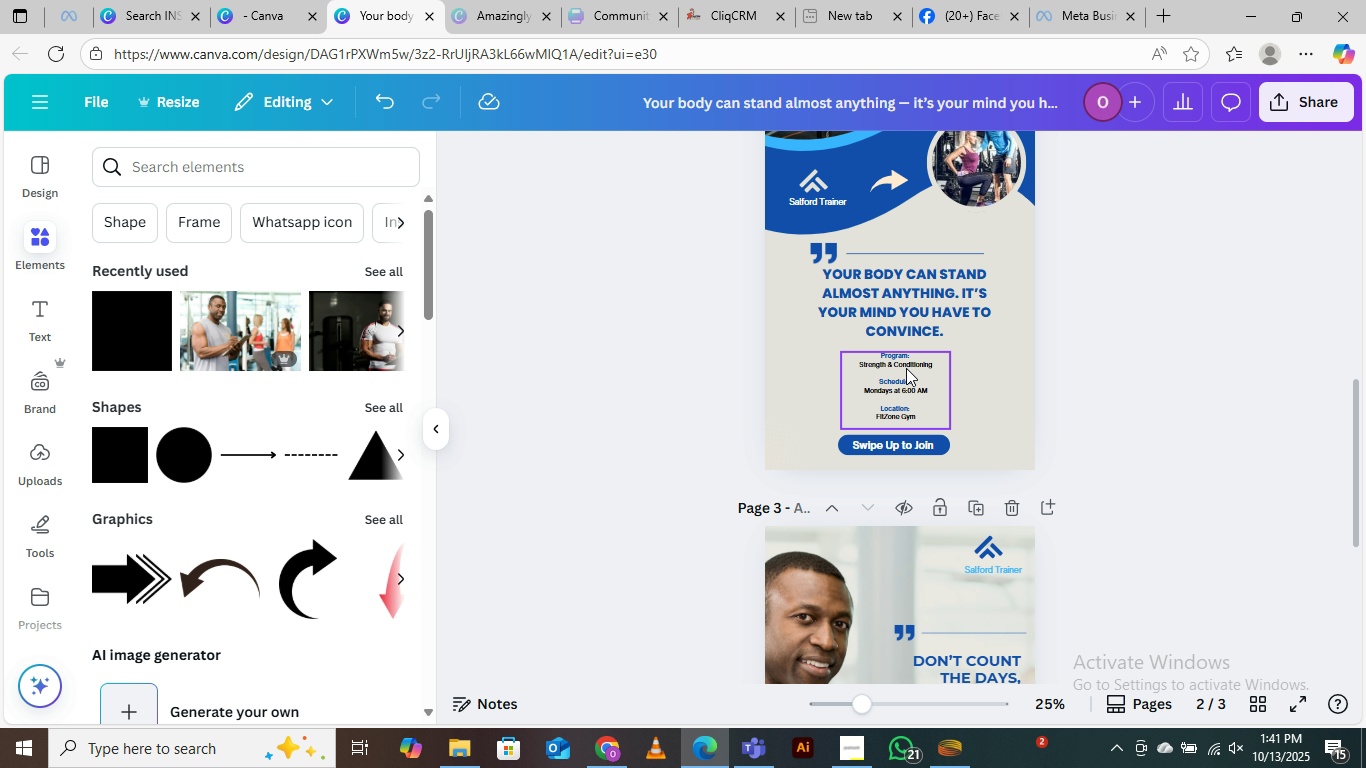 
left_click([906, 368])
 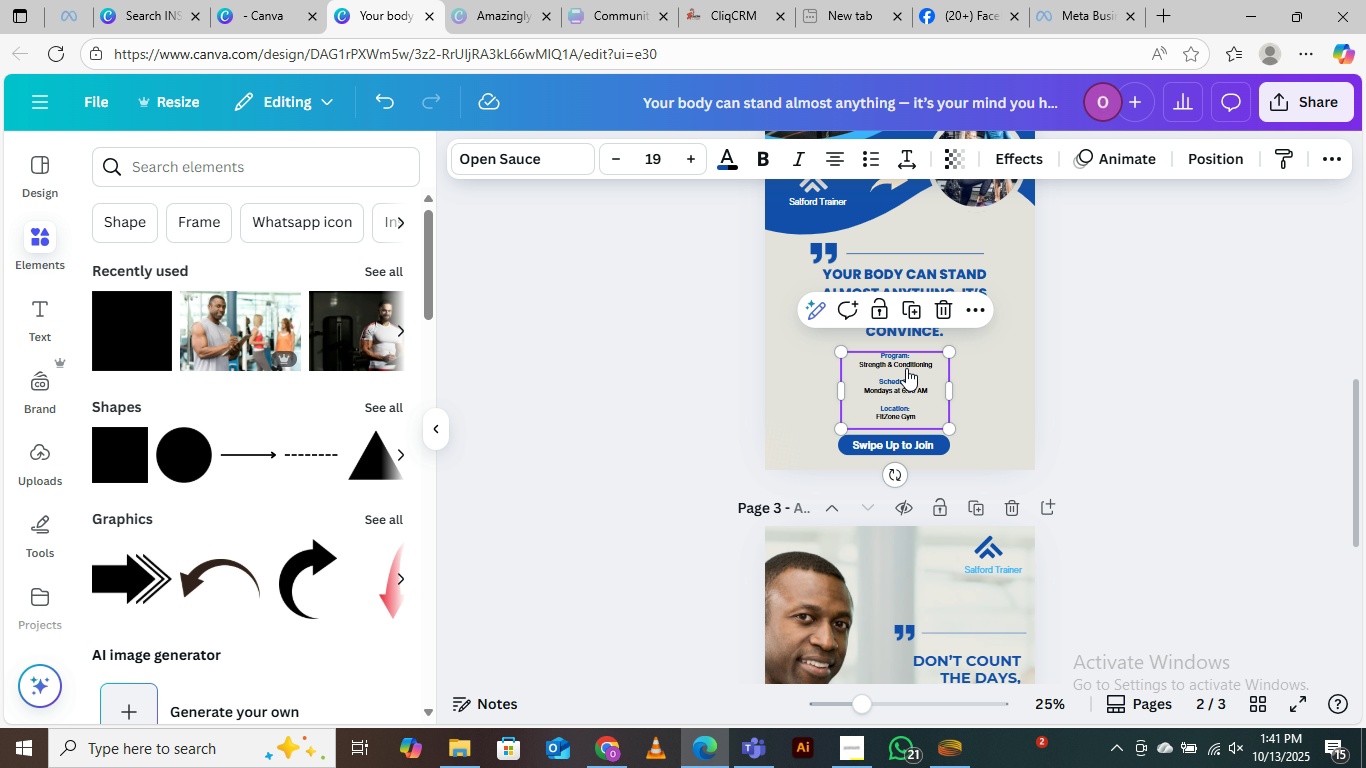 
right_click([906, 368])
 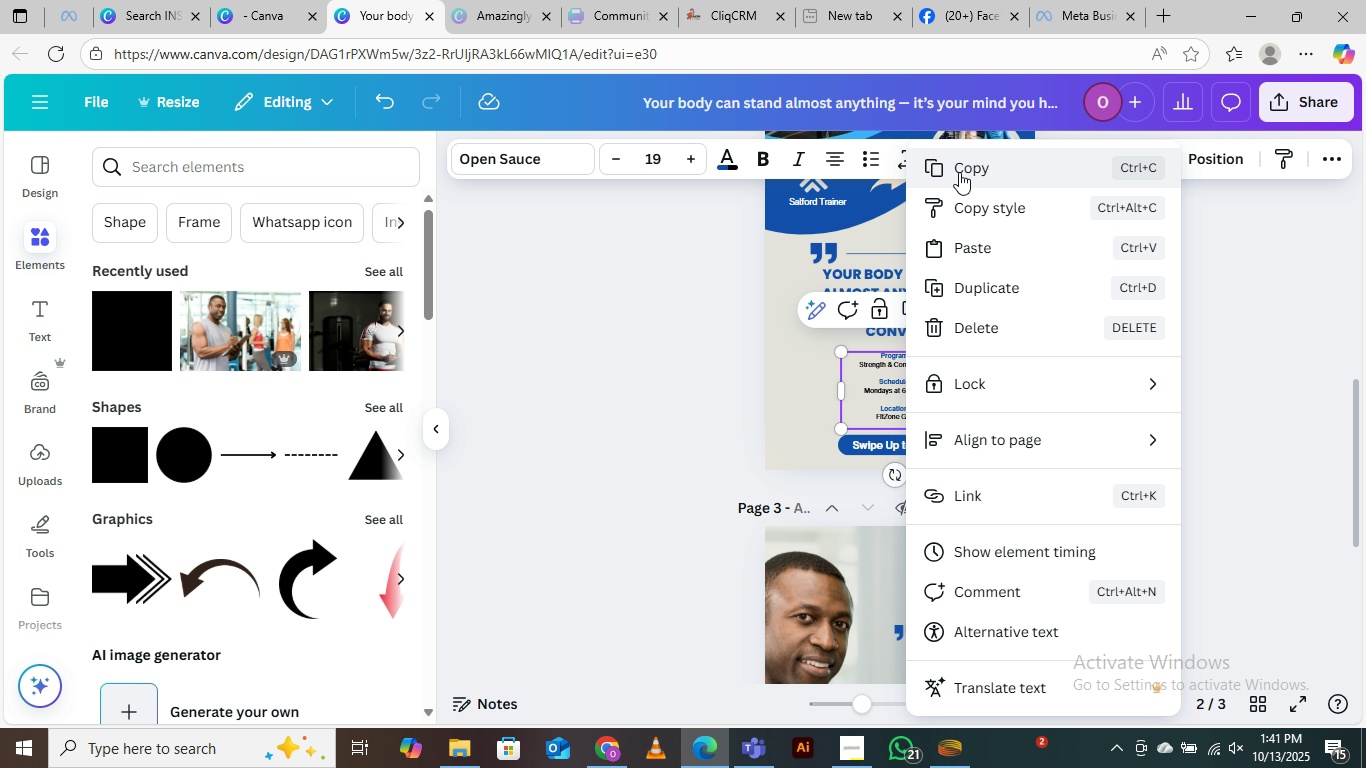 
left_click([959, 170])
 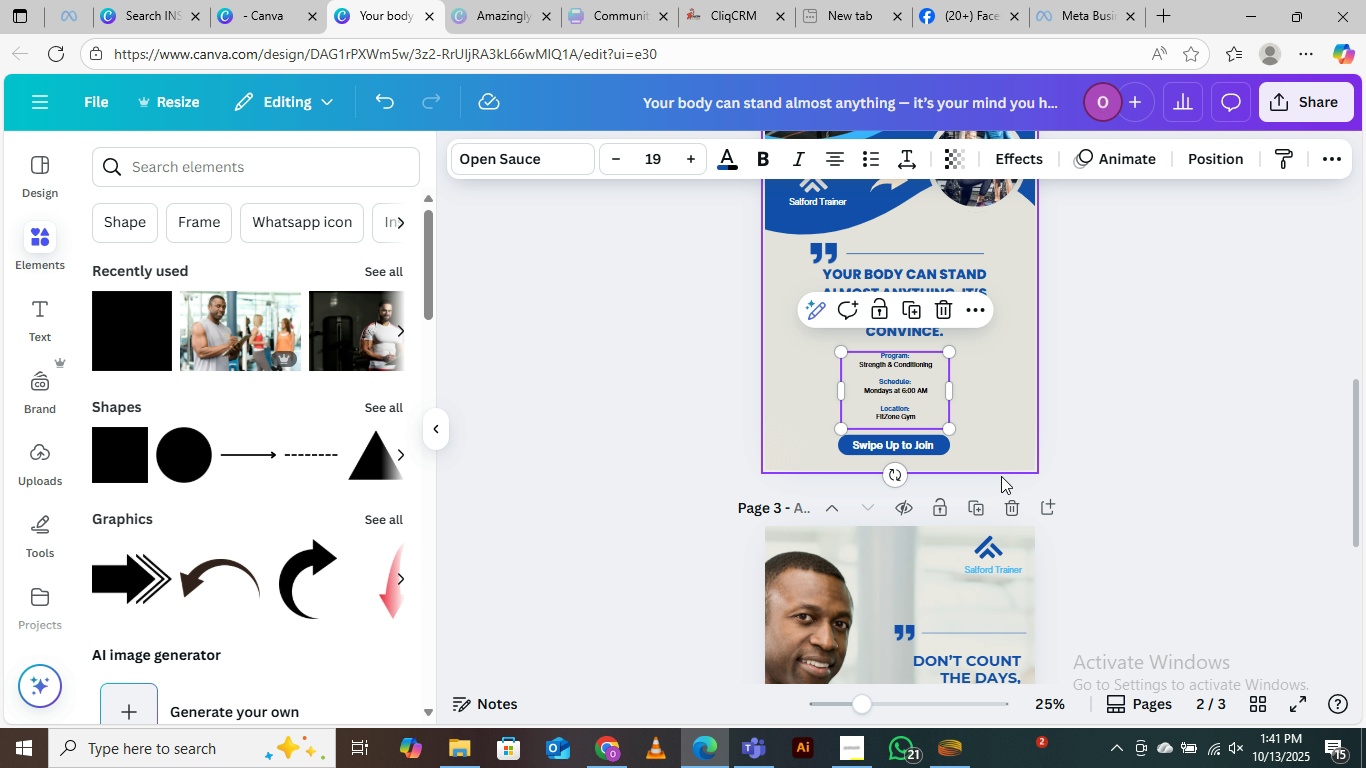 
scroll: coordinate [1001, 492], scroll_direction: down, amount: 4.0
 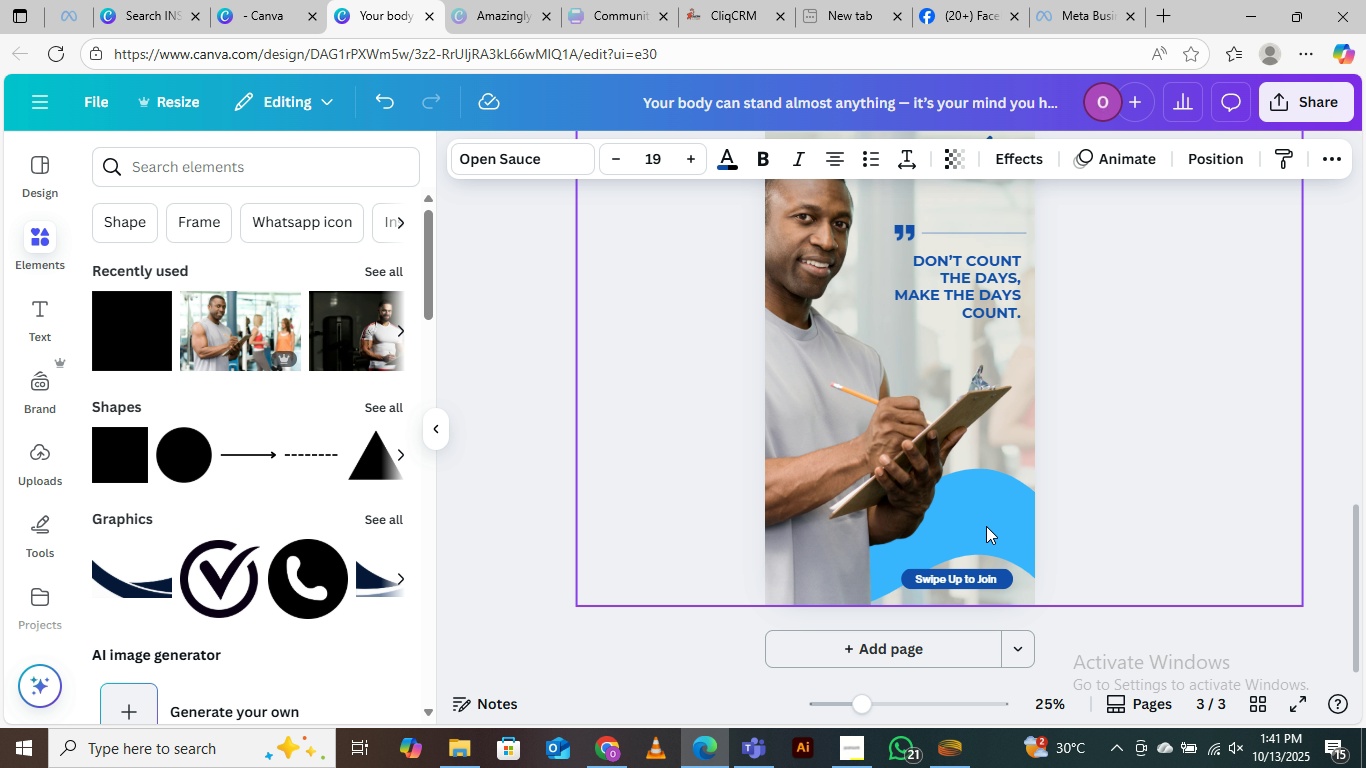 
key(Control+V)
 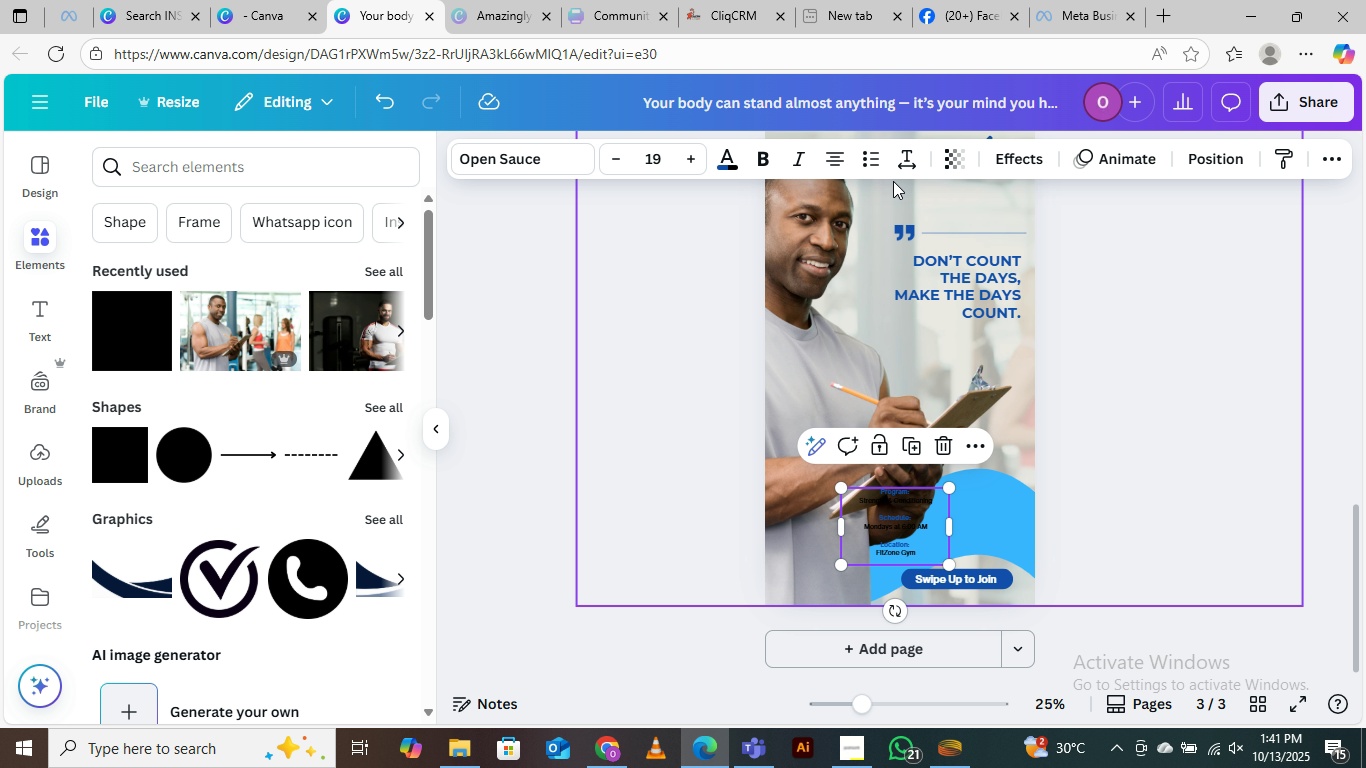 
left_click([836, 149])
 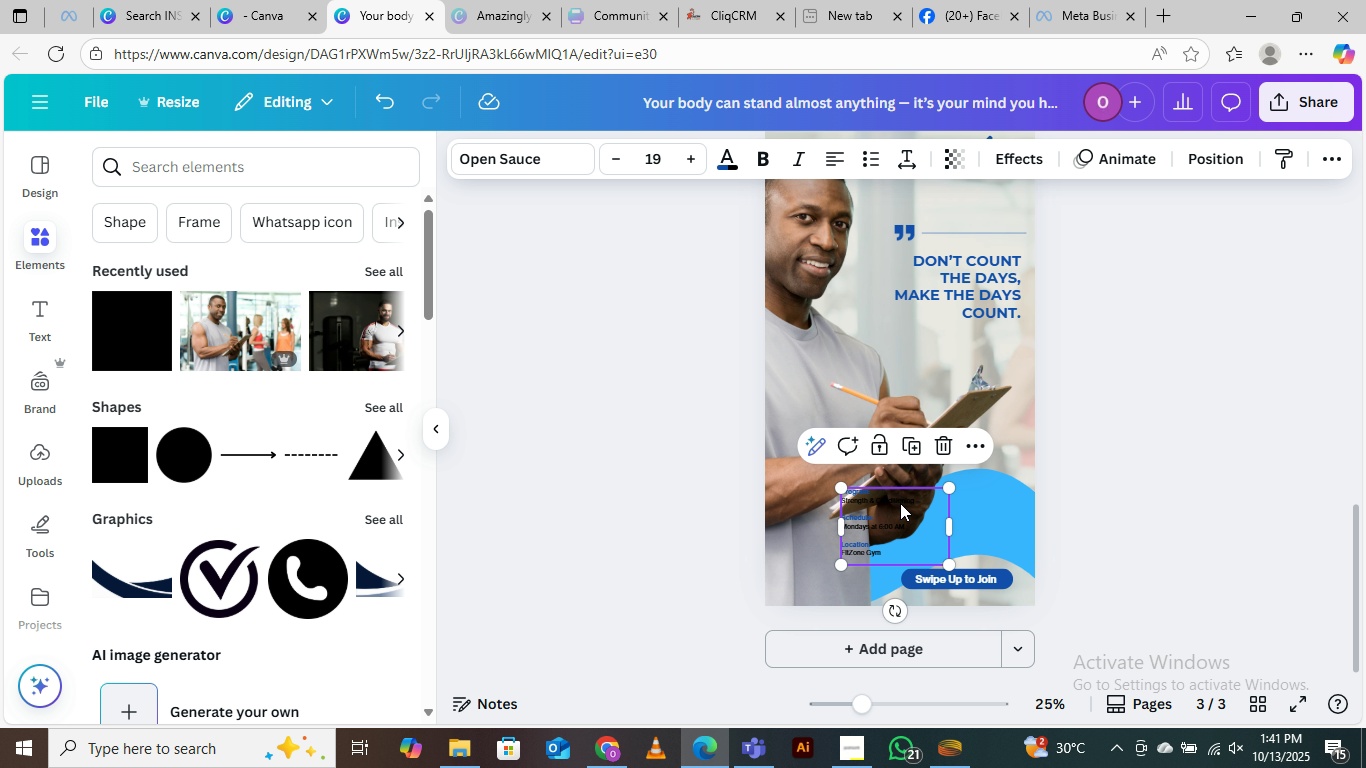 
left_click_drag(start_coordinate=[887, 491], to_coordinate=[991, 481])
 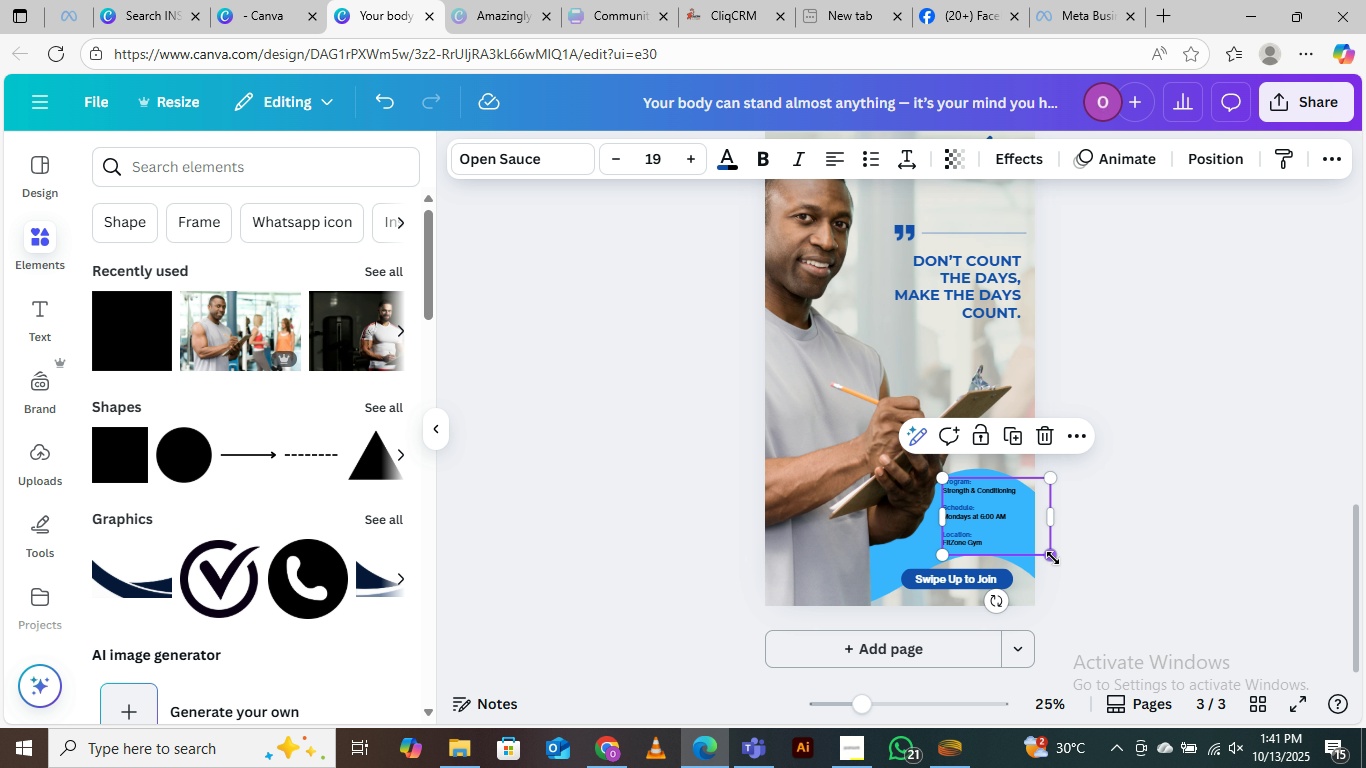 
left_click_drag(start_coordinate=[1050, 556], to_coordinate=[1035, 555])
 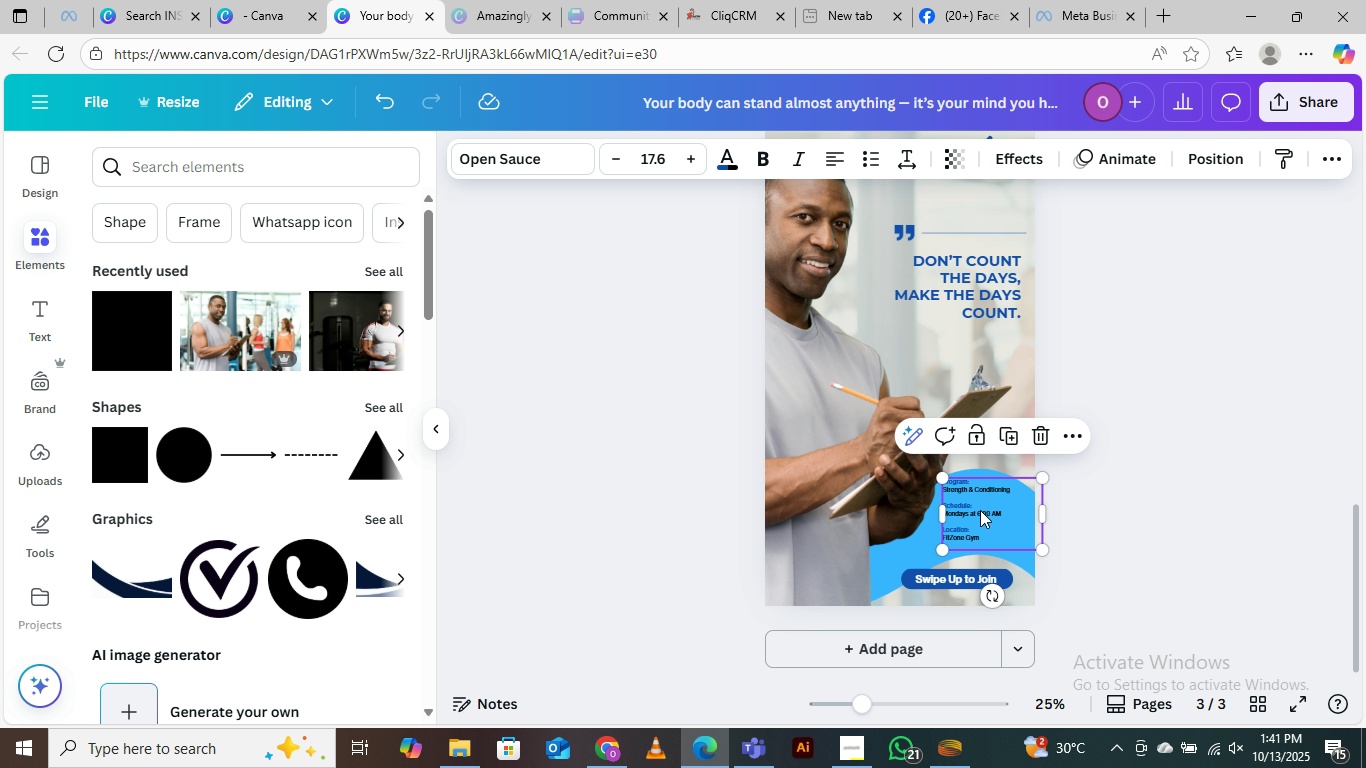 
left_click_drag(start_coordinate=[977, 508], to_coordinate=[985, 507])
 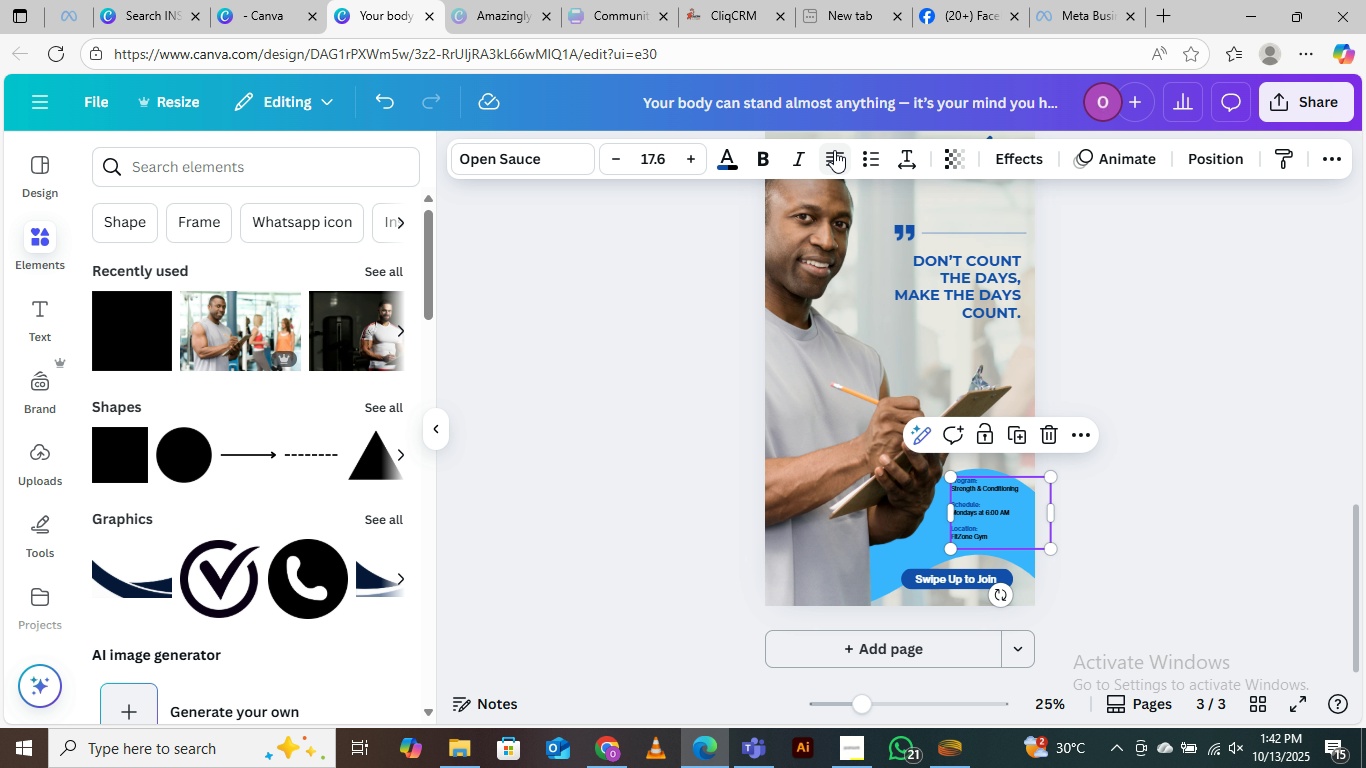 
left_click([827, 149])
 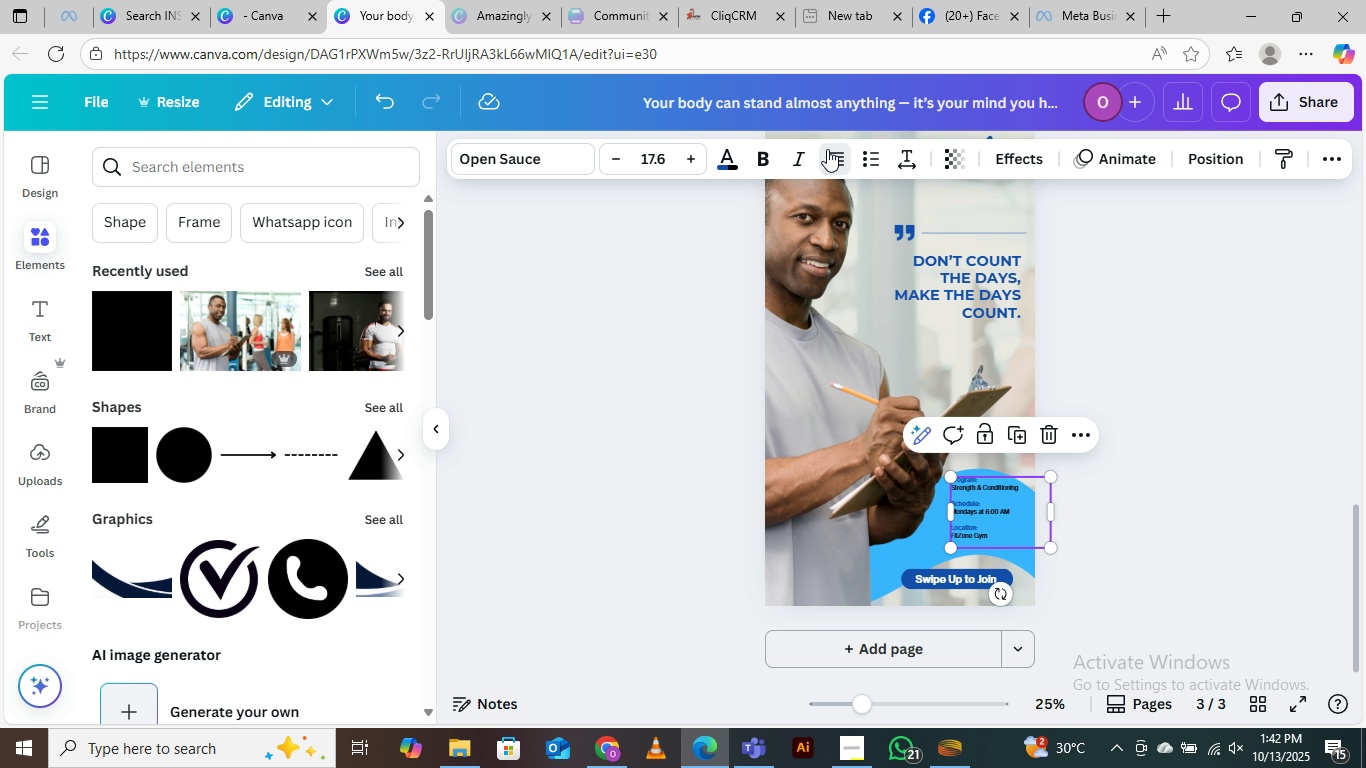 
left_click([827, 149])
 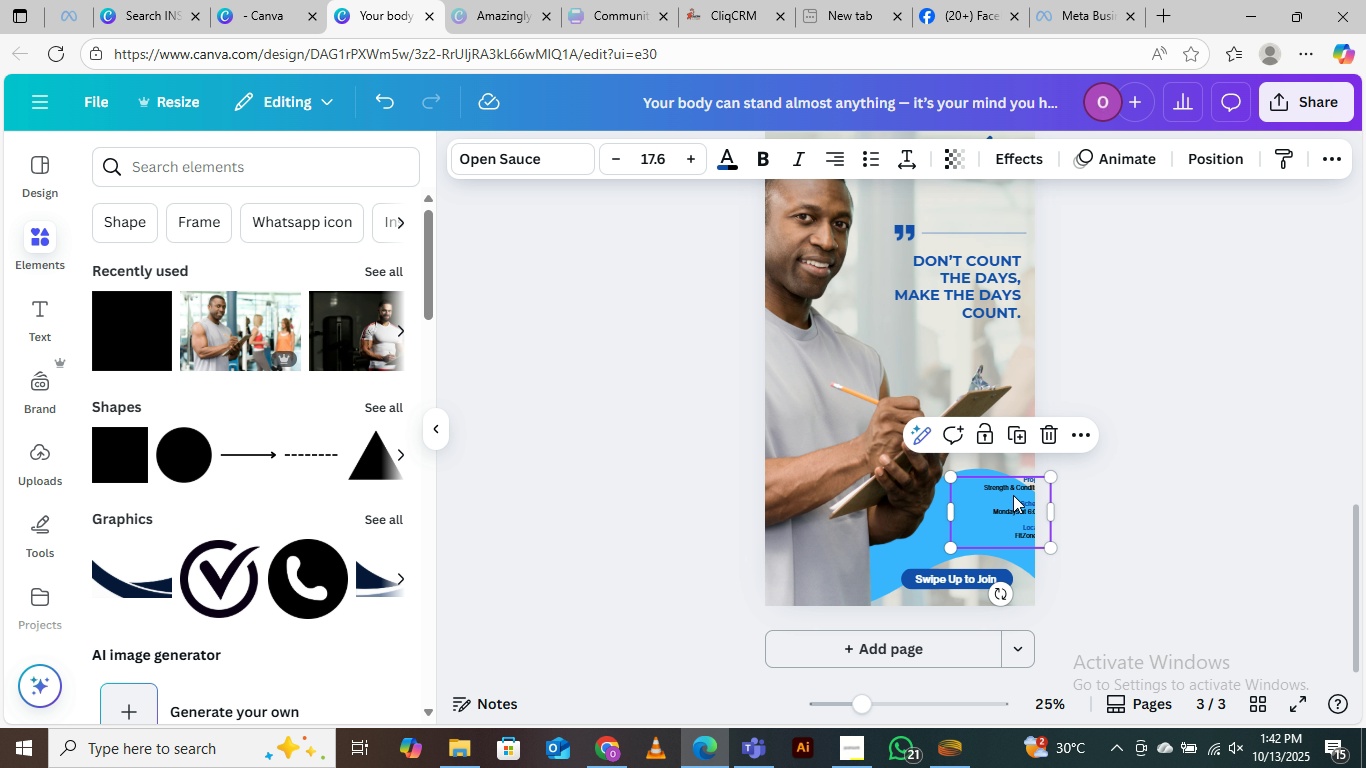 
left_click_drag(start_coordinate=[1017, 492], to_coordinate=[978, 495])
 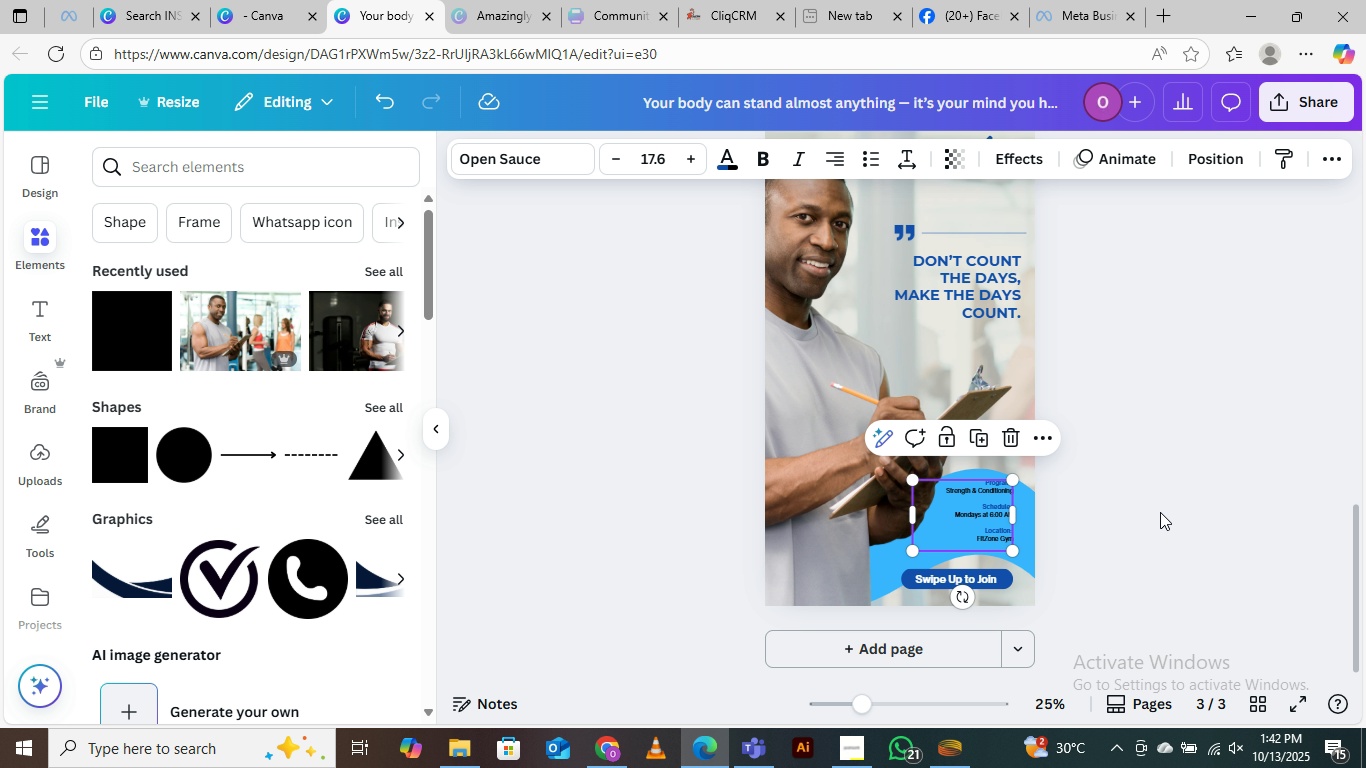 
left_click([1160, 512])
 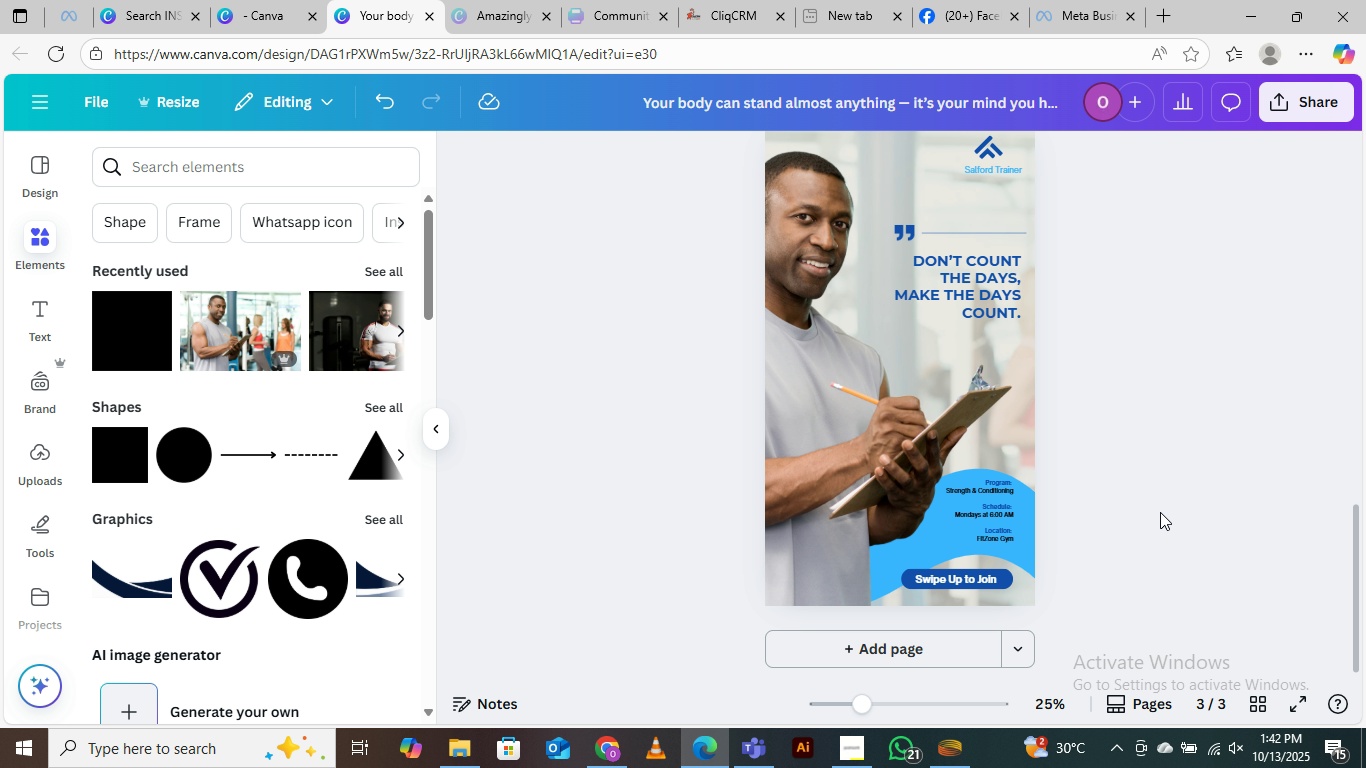 
wait(10.47)
 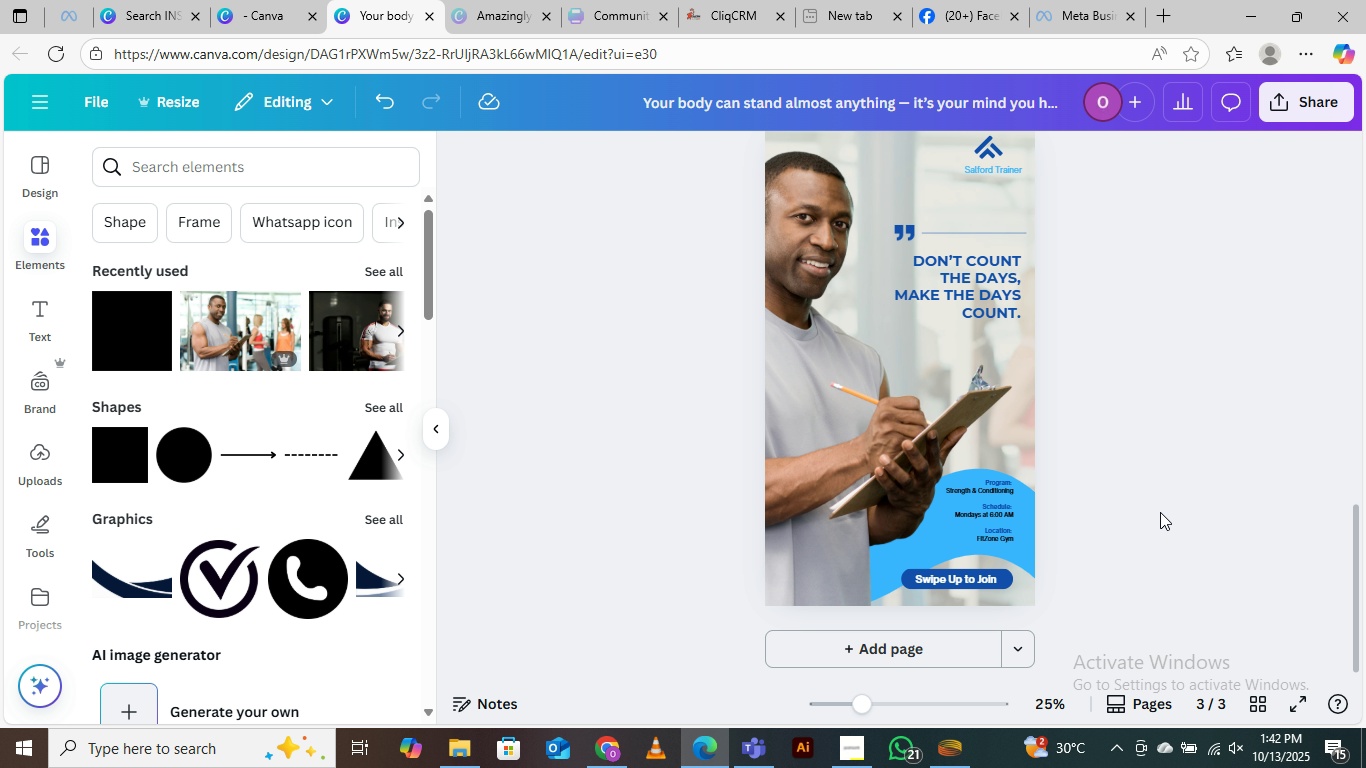 
scroll: coordinate [931, 560], scroll_direction: up, amount: 8.0
 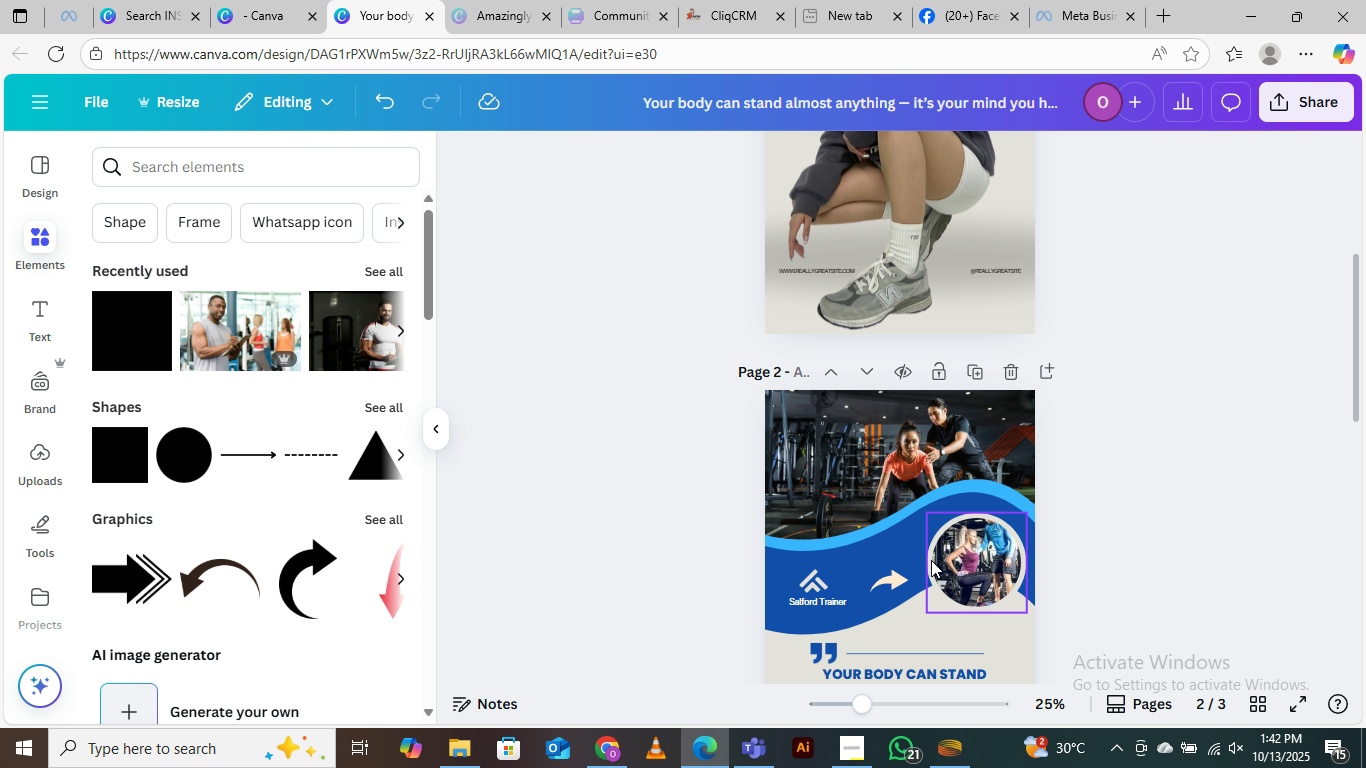 
scroll: coordinate [928, 566], scroll_direction: none, amount: 0.0
 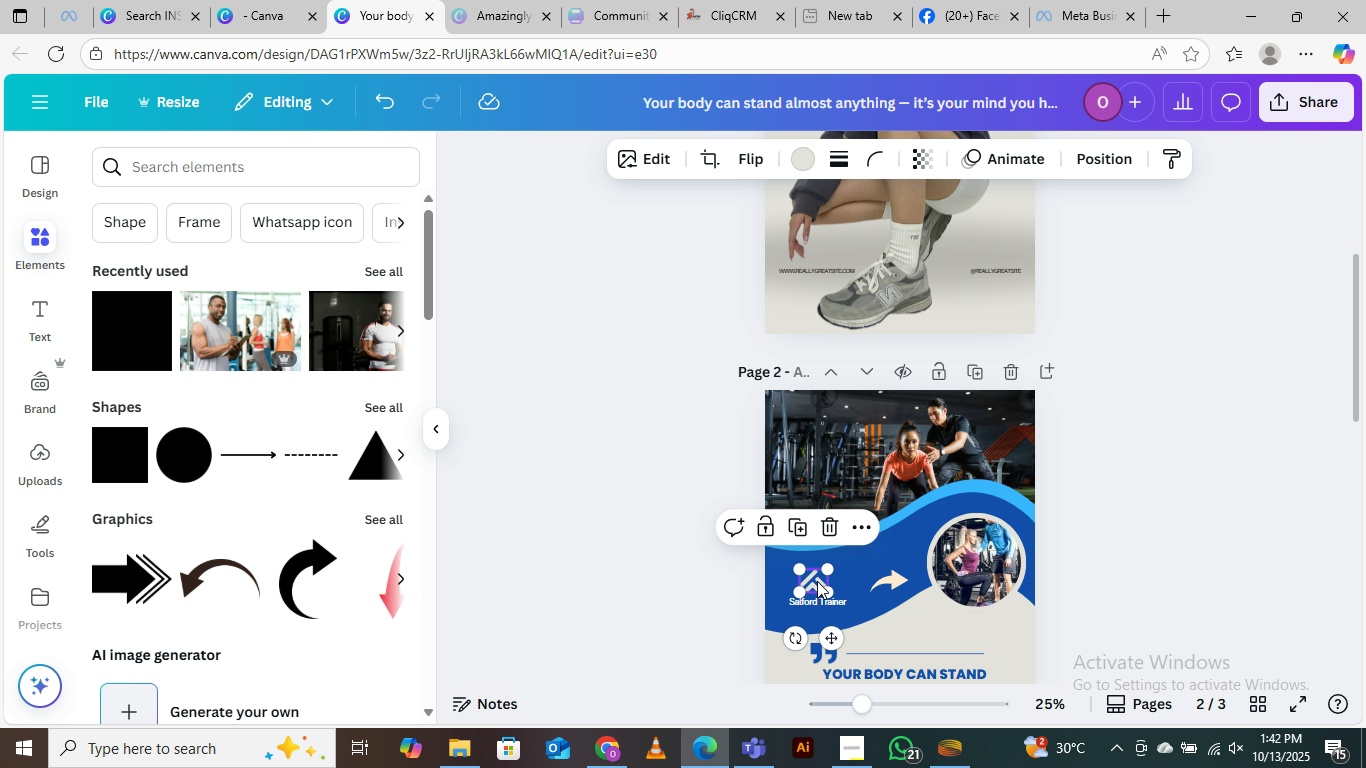 
left_click([817, 581])
 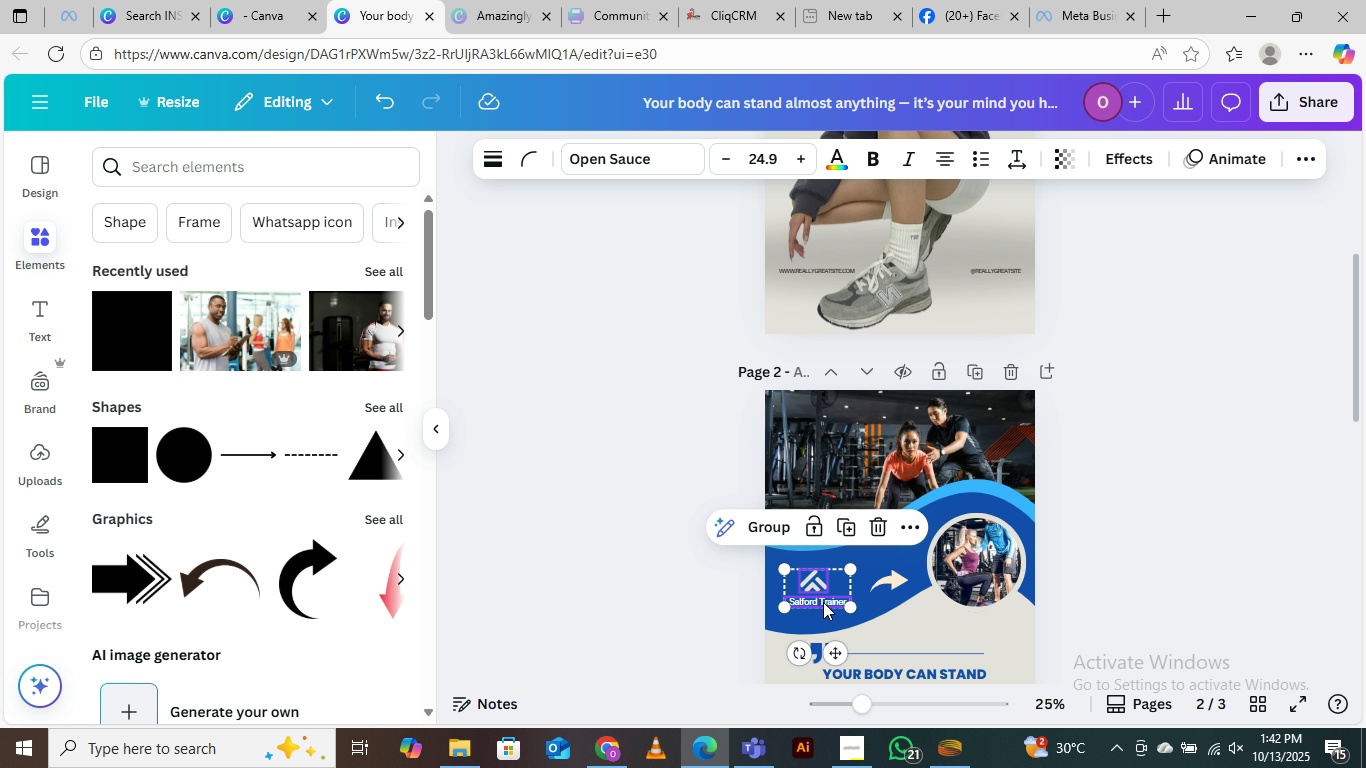 
hold_key(key=ShiftLeft, duration=0.59)
left_click([823, 602])
 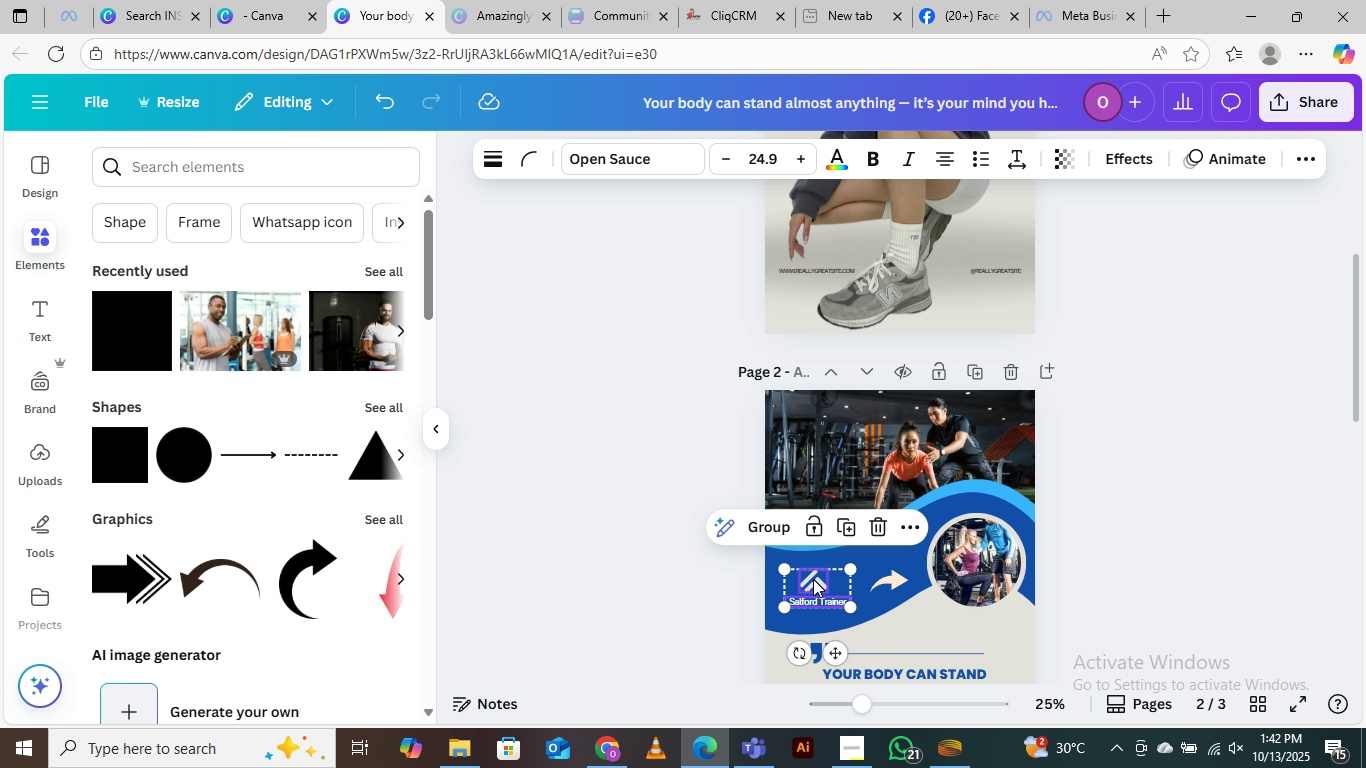 
left_click_drag(start_coordinate=[813, 581], to_coordinate=[984, 420])
 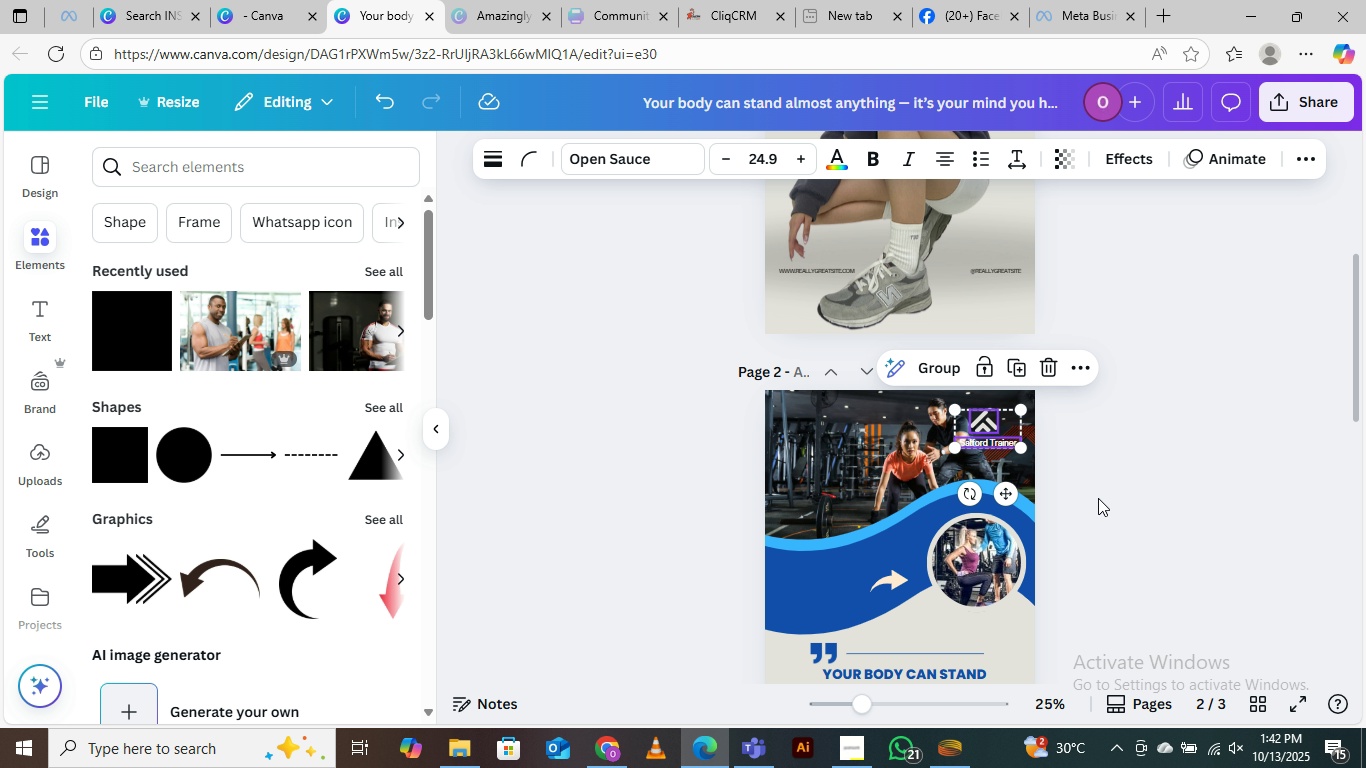 
left_click([1098, 498])
 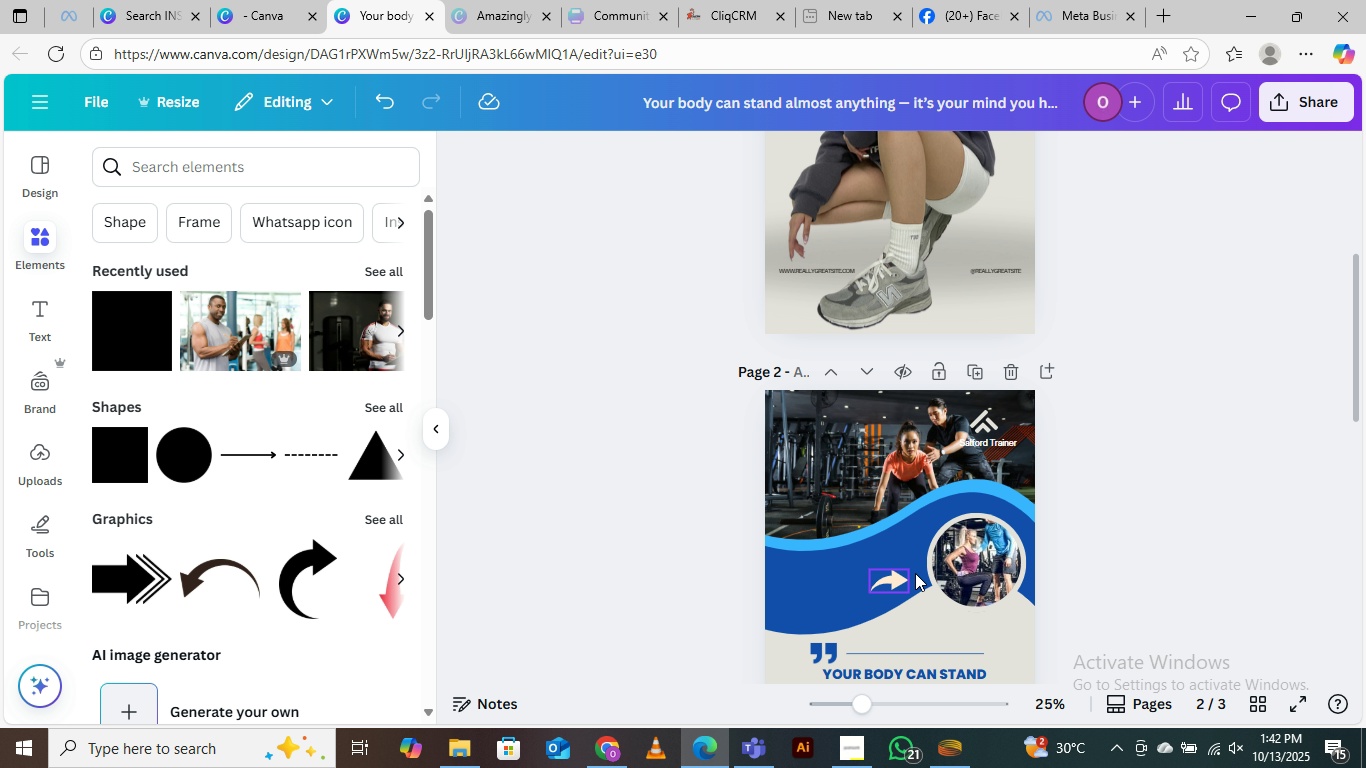 
left_click([957, 567])
 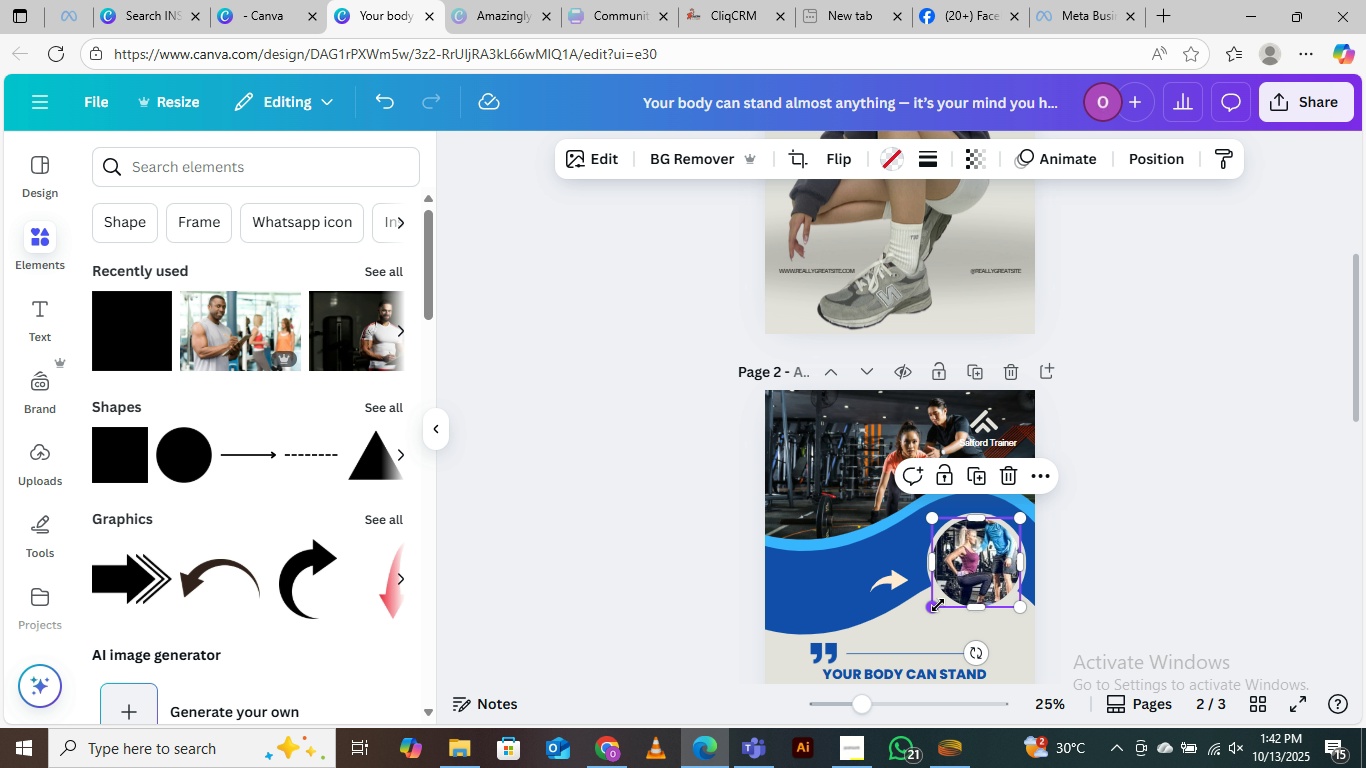 
hold_key(key=ShiftLeft, duration=1.53)
left_click_drag(start_coordinate=[938, 604], to_coordinate=[919, 623])
 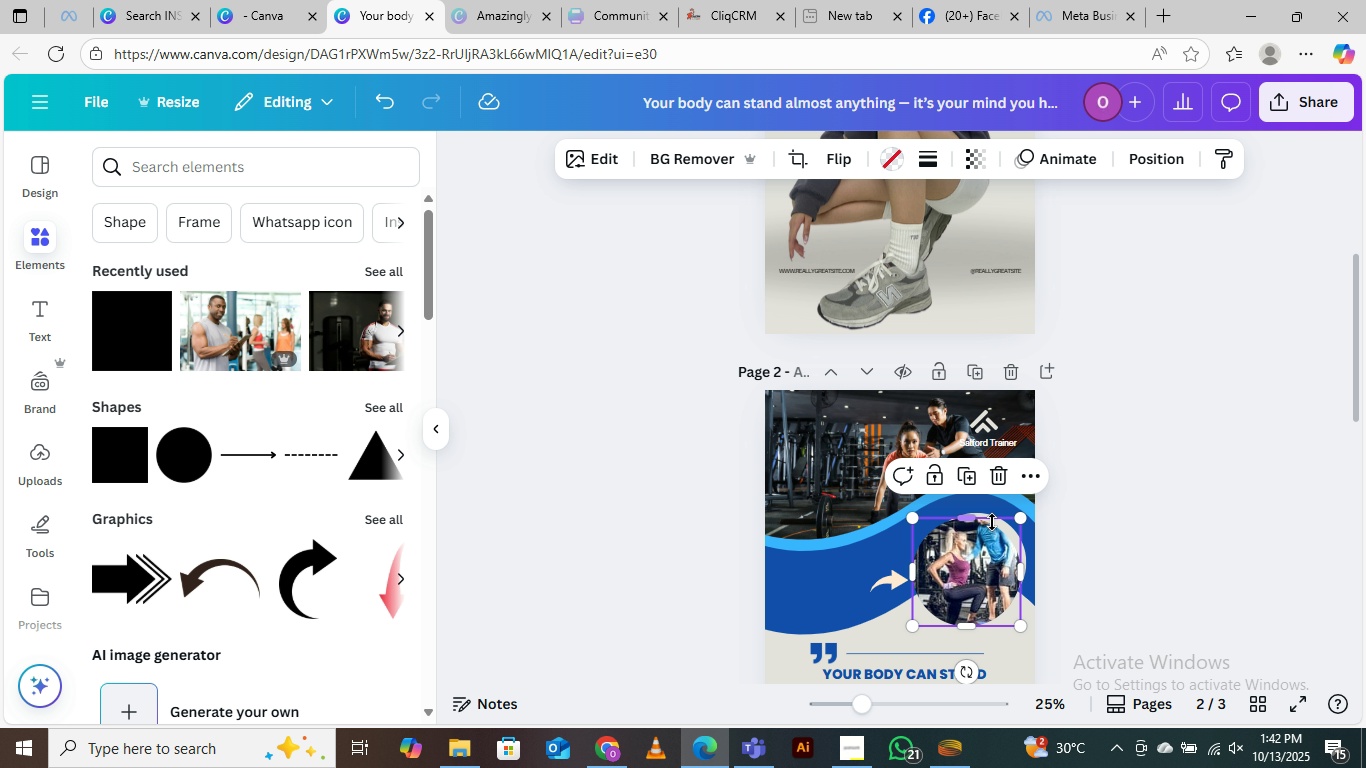 
hold_key(key=ShiftLeft, duration=0.38)
 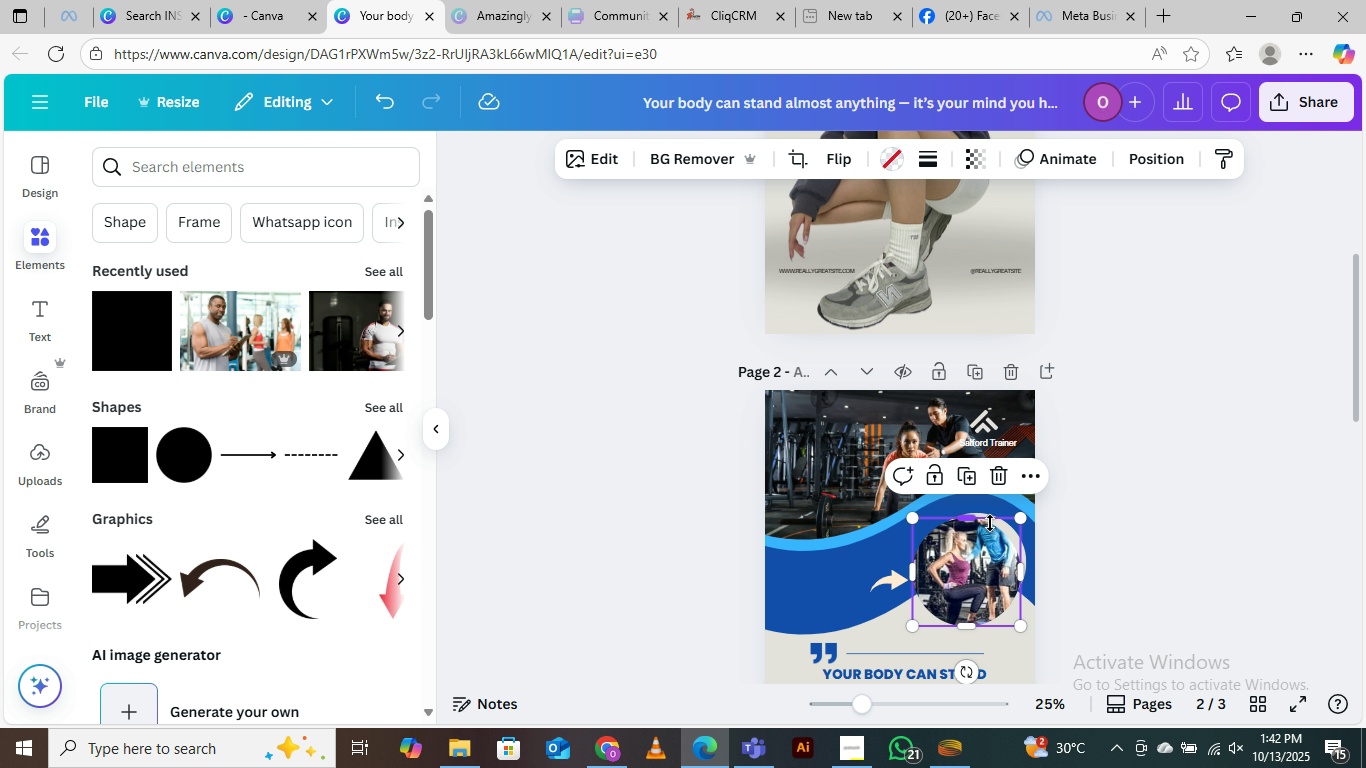 
key(Control+Z)
 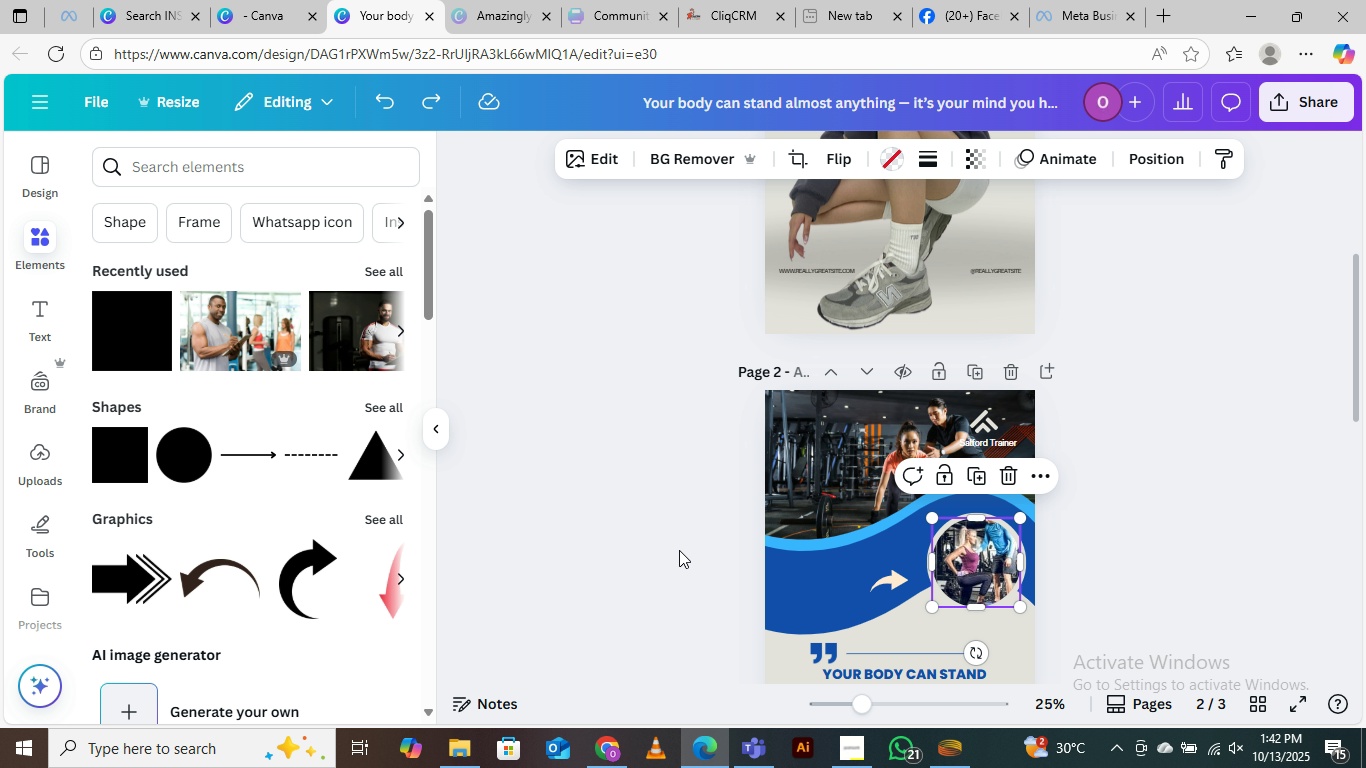 
left_click([583, 551])
 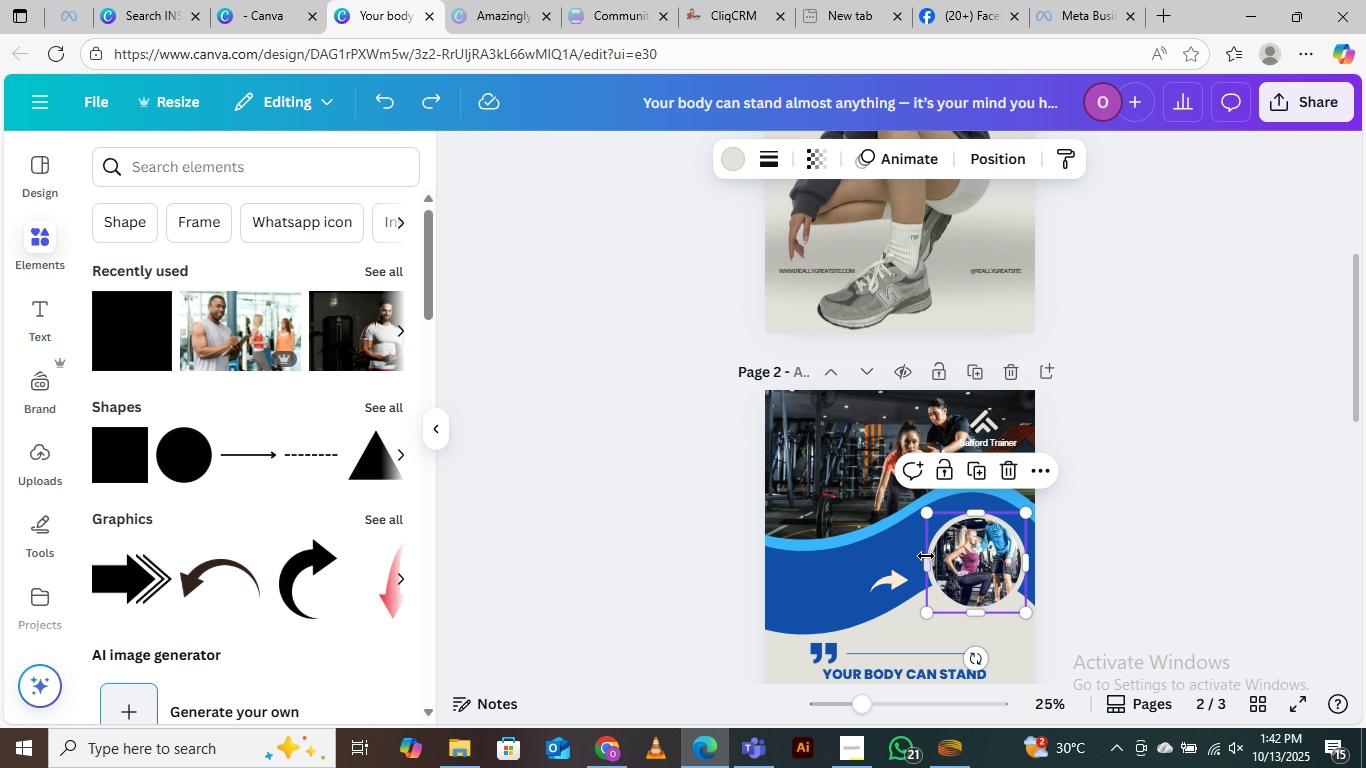 
left_click([926, 556])
 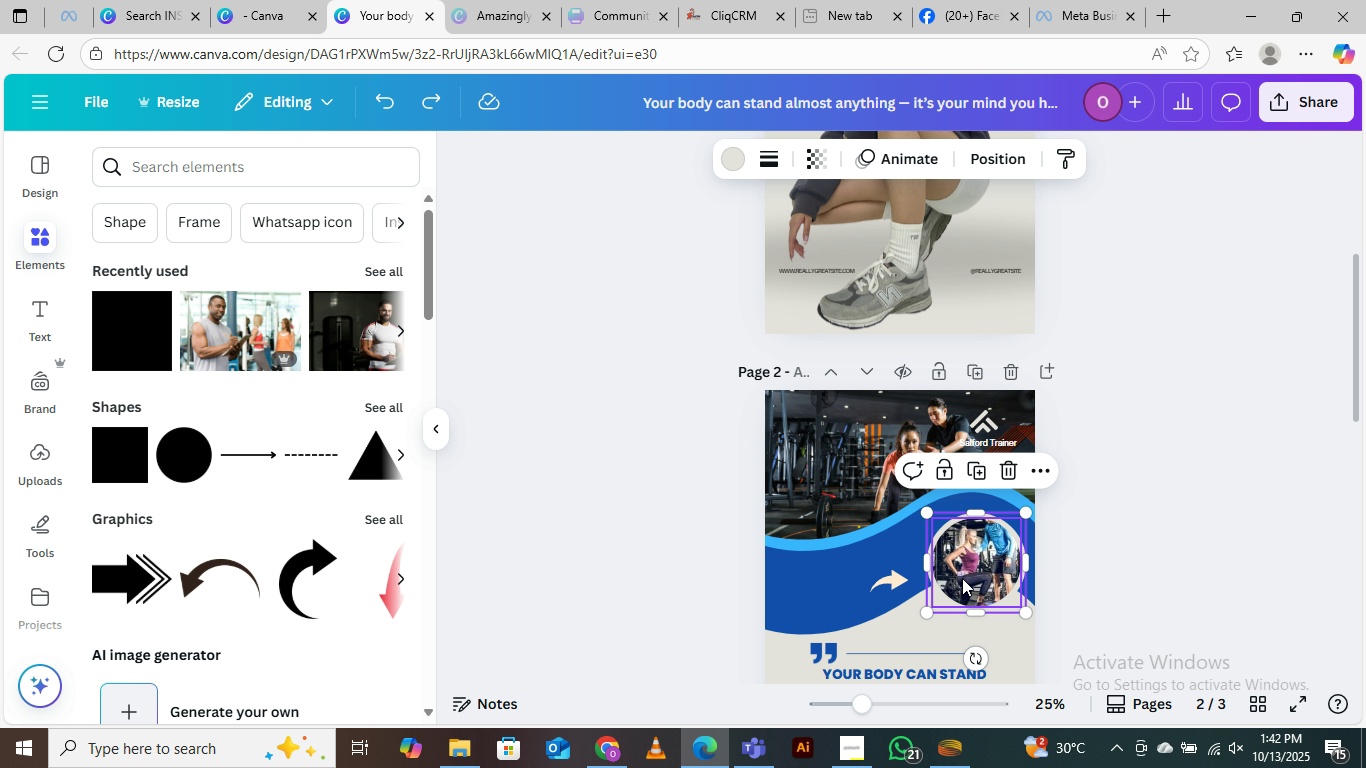 
hold_key(key=ShiftLeft, duration=0.65)
left_click([963, 576])
 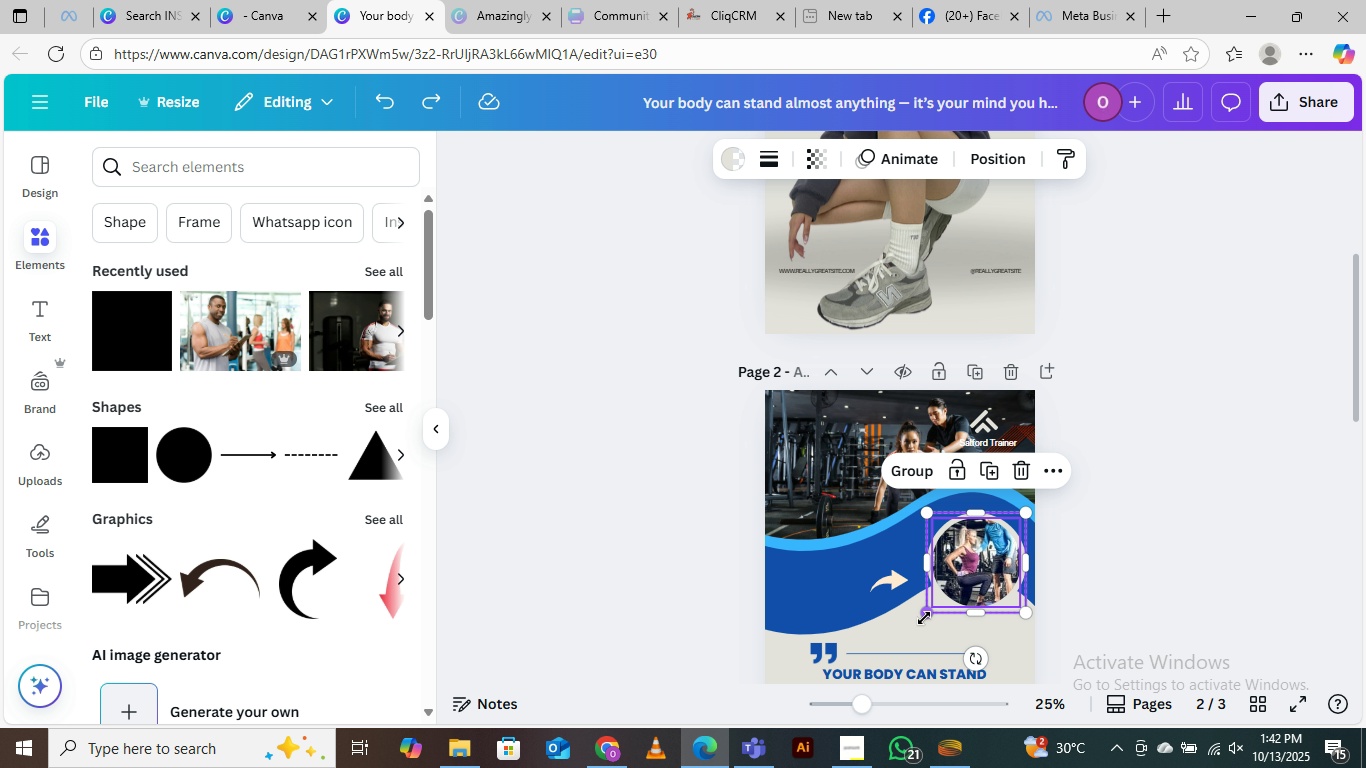 
hold_key(key=ShiftLeft, duration=1.53)
left_click_drag(start_coordinate=[924, 618], to_coordinate=[905, 634])
 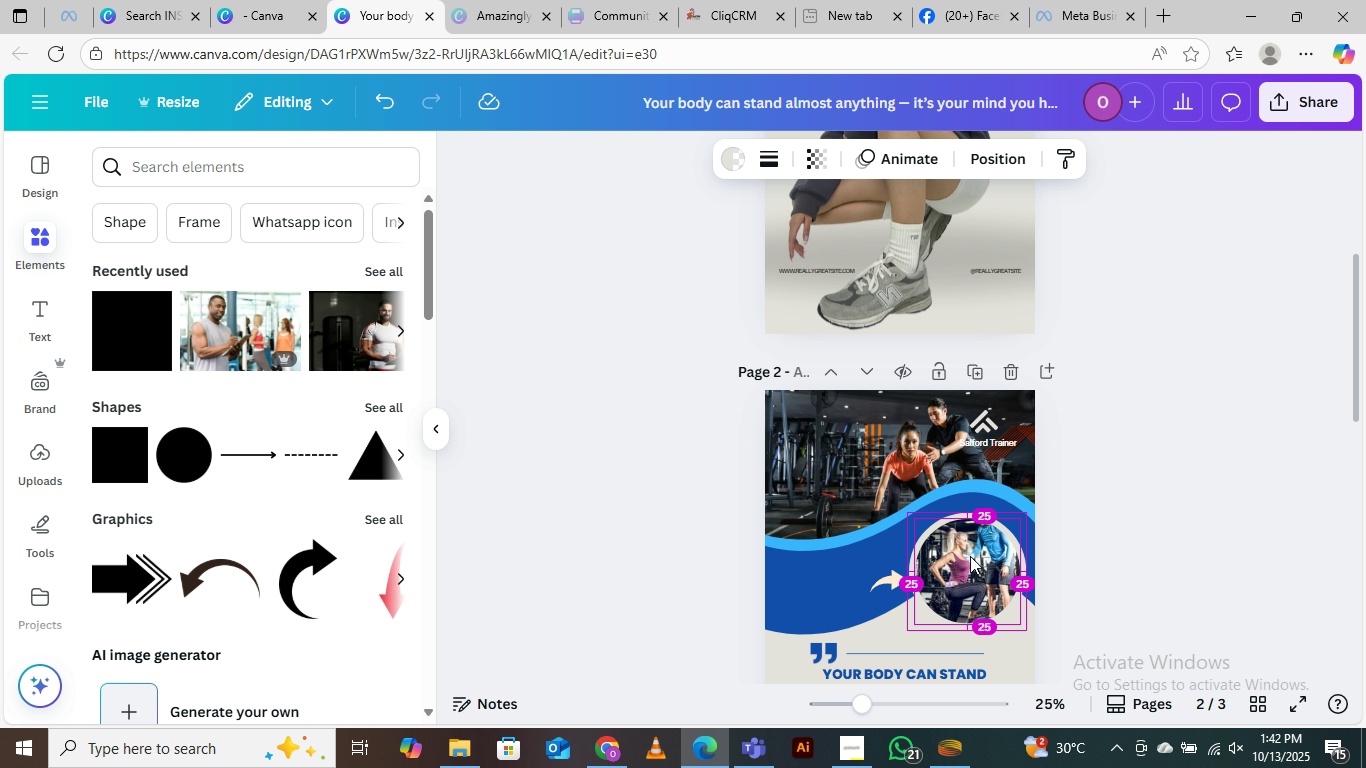 
hold_key(key=ShiftLeft, duration=0.53)
 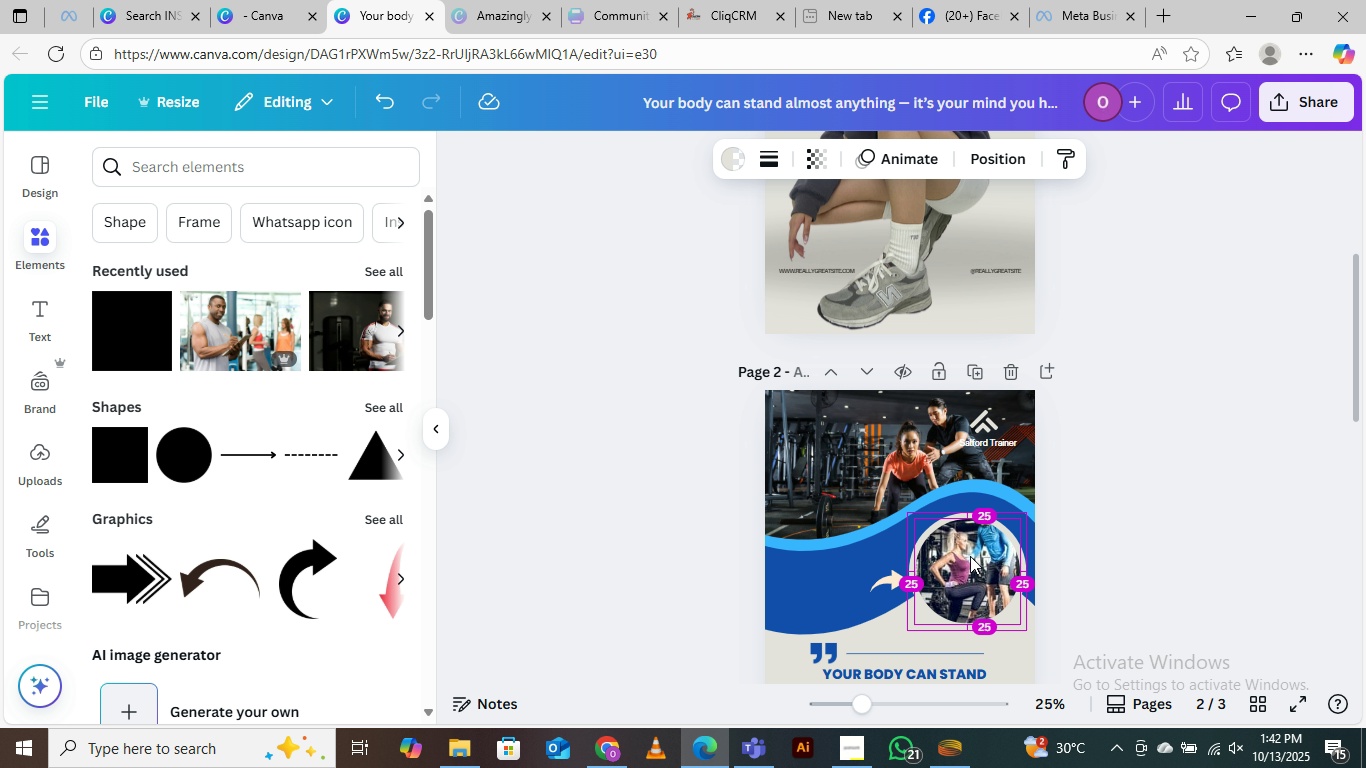 
hold_key(key=AltLeft, duration=1.52)
left_click_drag(start_coordinate=[970, 556], to_coordinate=[836, 530])
 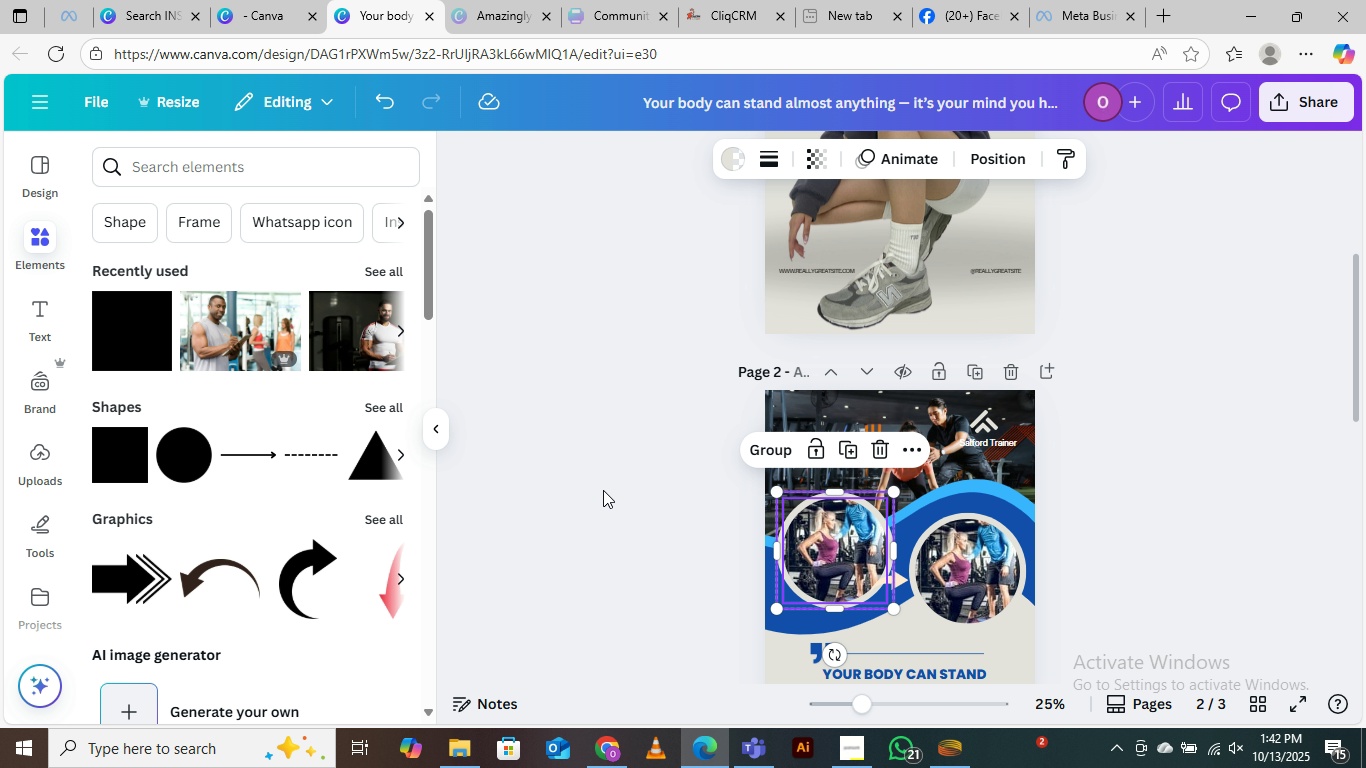 
hold_key(key=AltLeft, duration=1.51)
 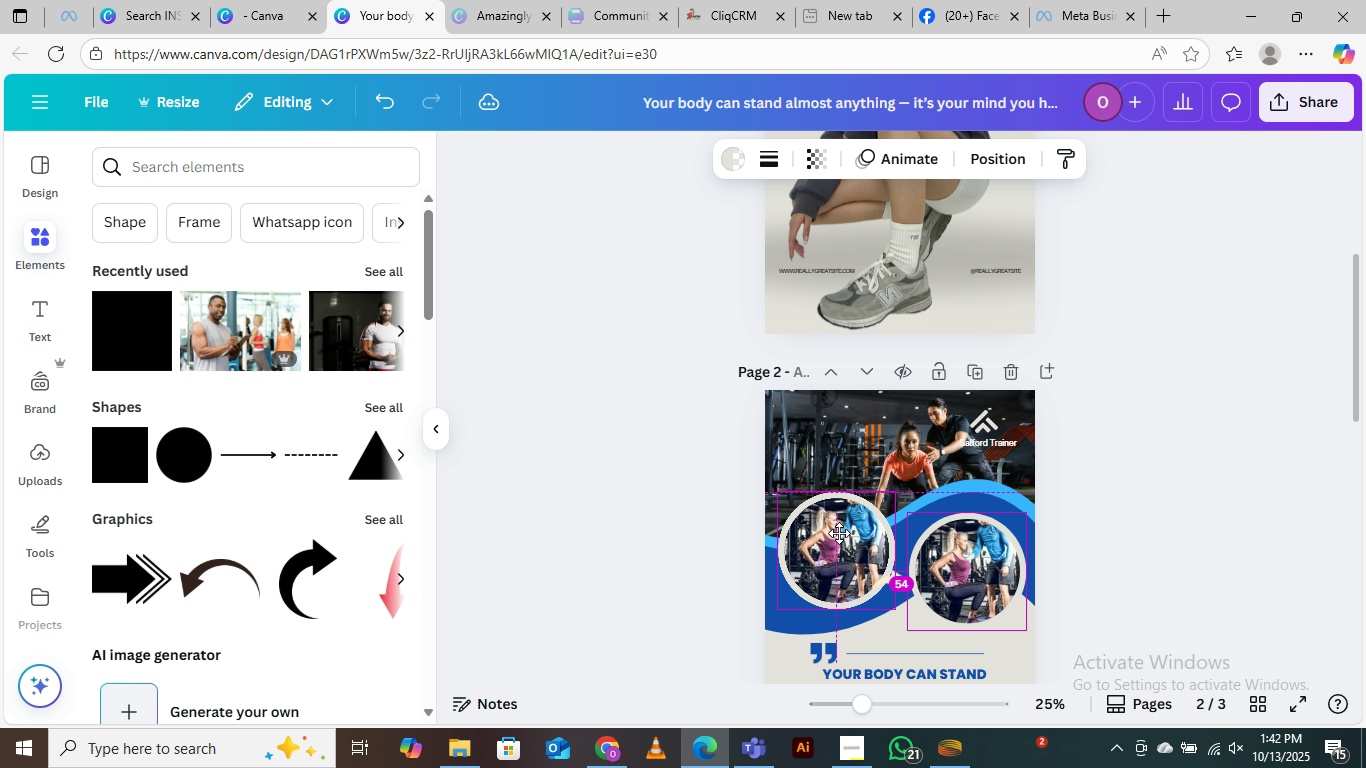 
hold_key(key=AltLeft, duration=1.3)
 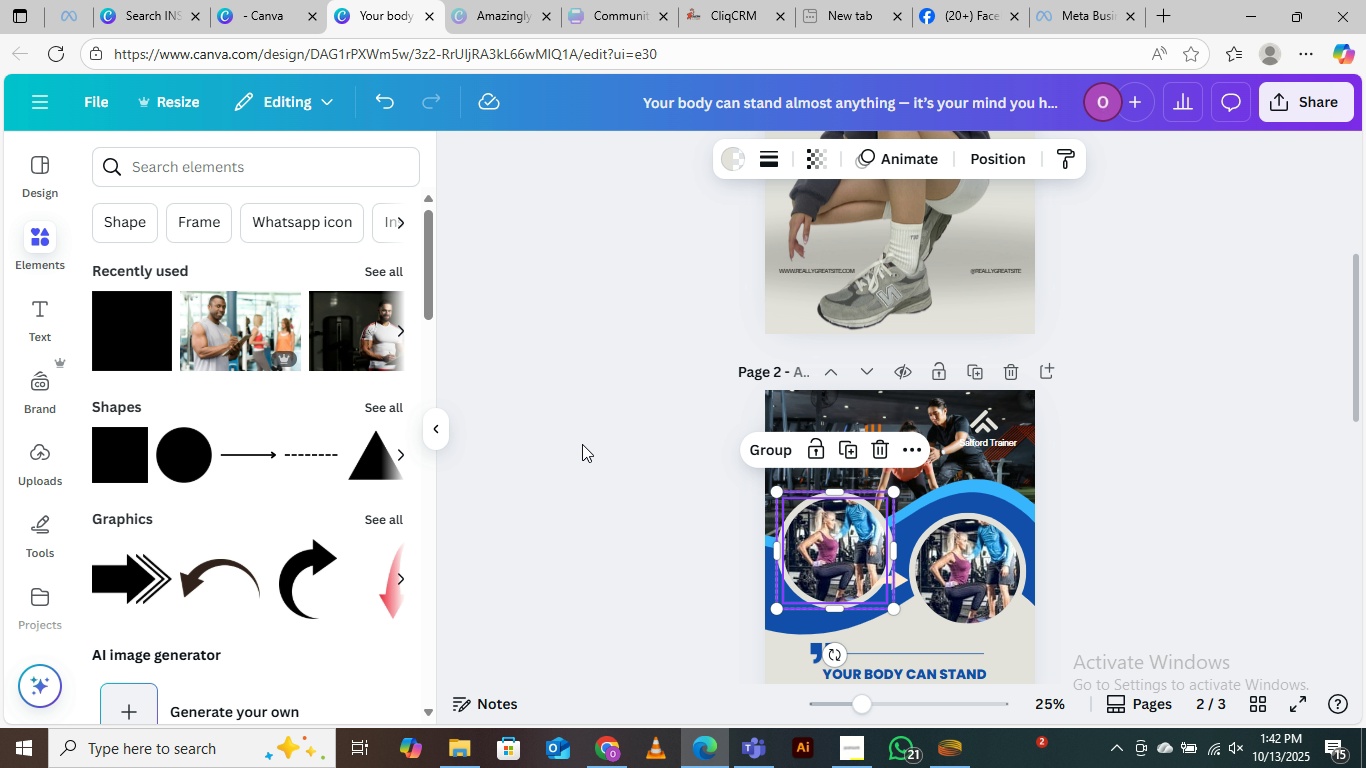 
left_click([581, 443])
 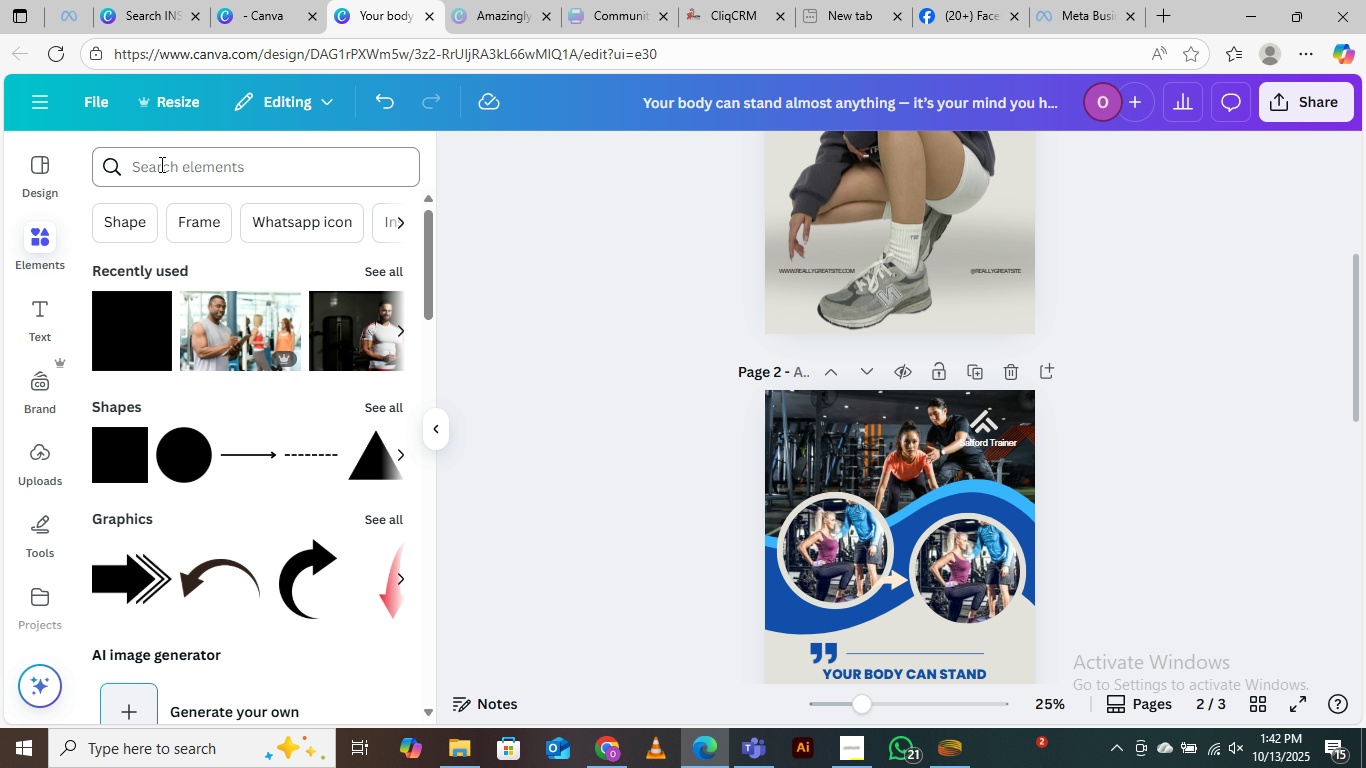 
left_click([161, 164])
 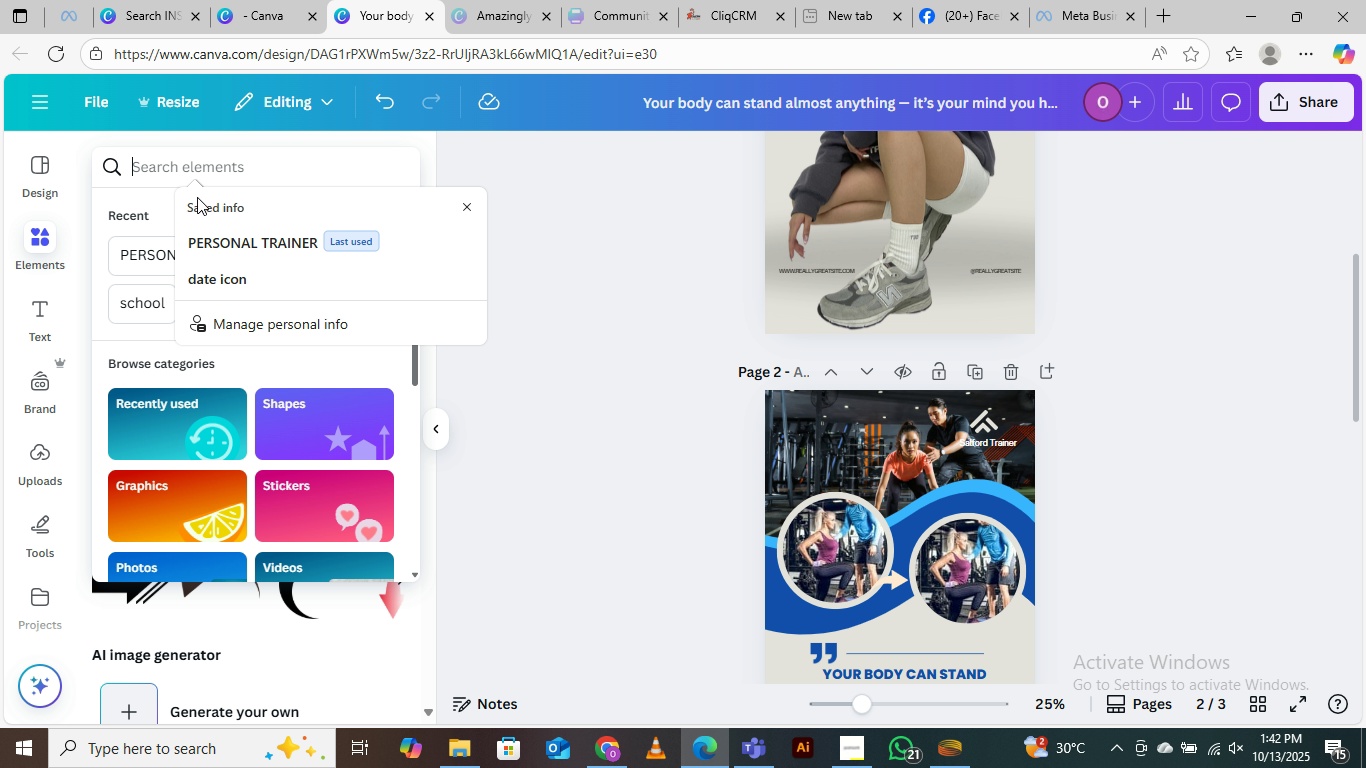 
type(personal )
 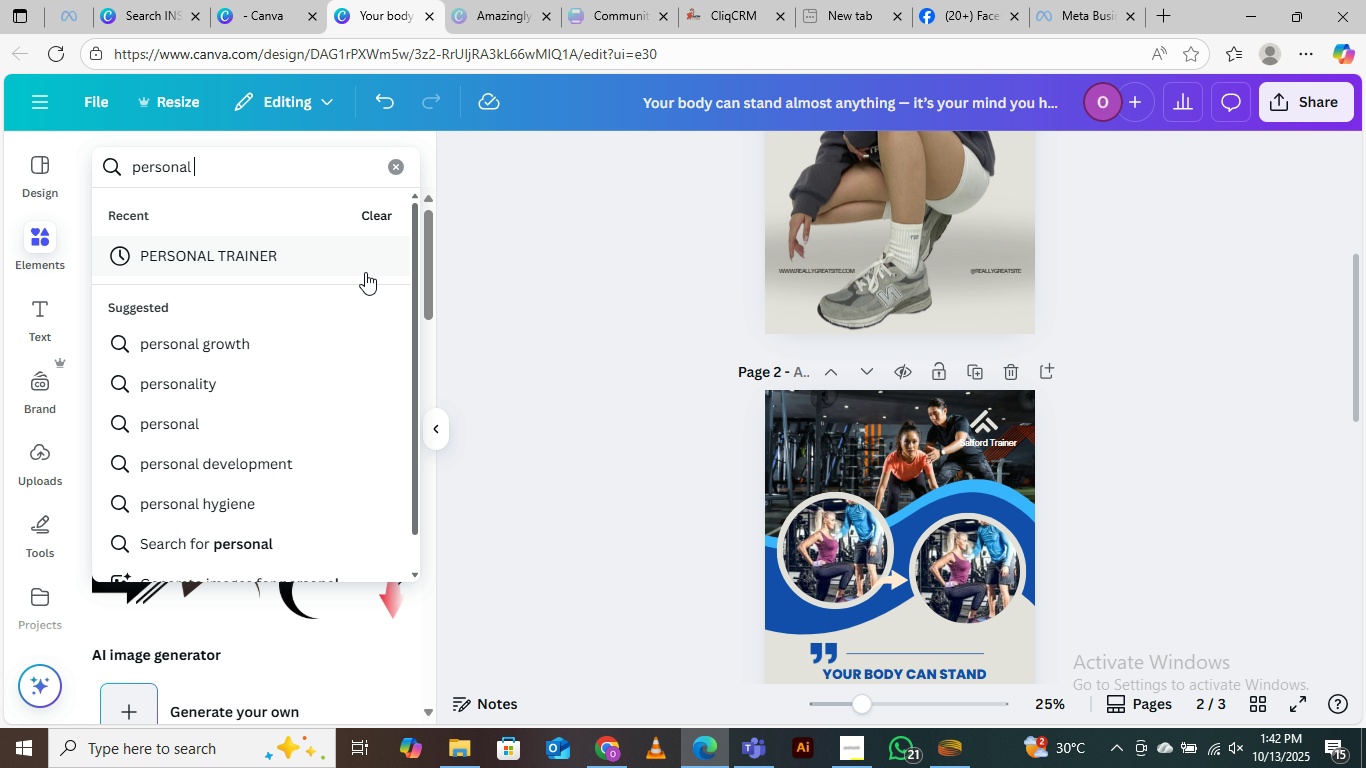 
left_click([318, 270])
 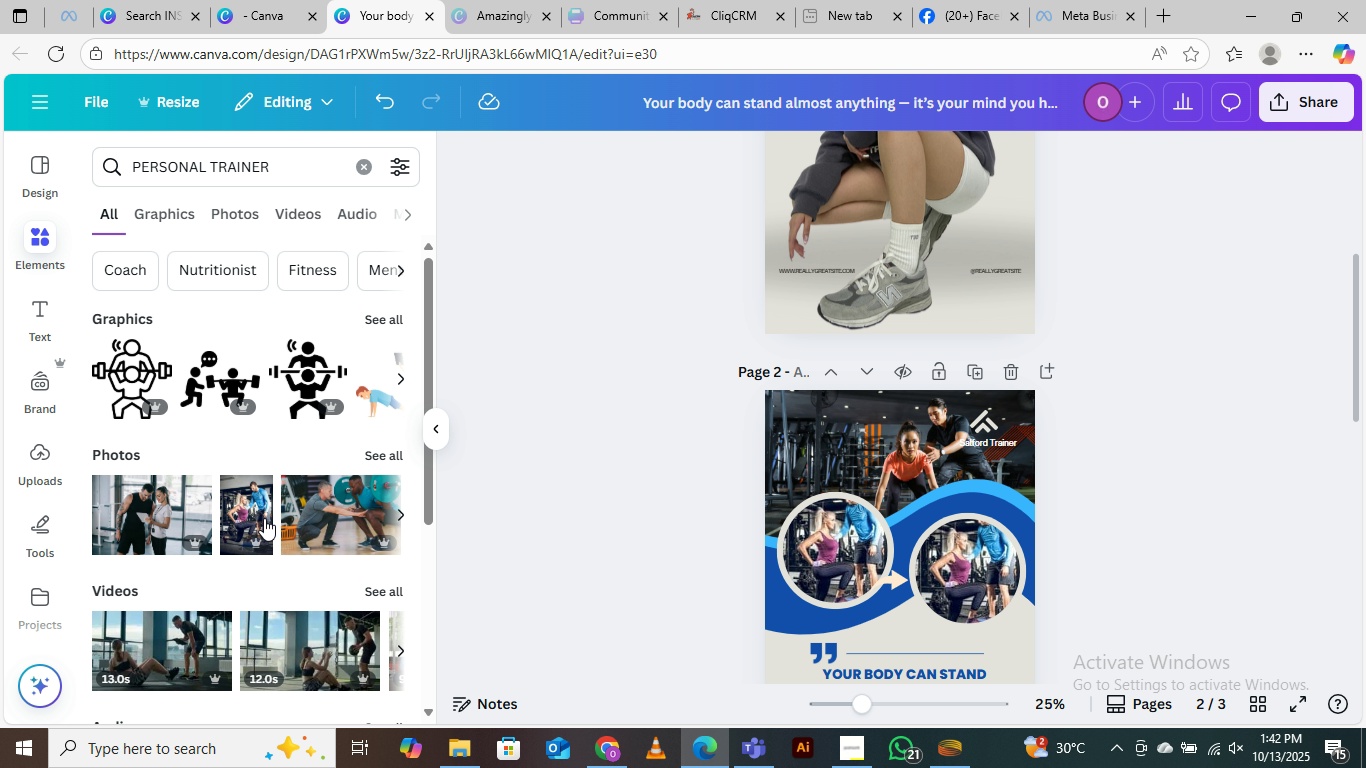 
scroll: coordinate [198, 478], scroll_direction: down, amount: 1.0
 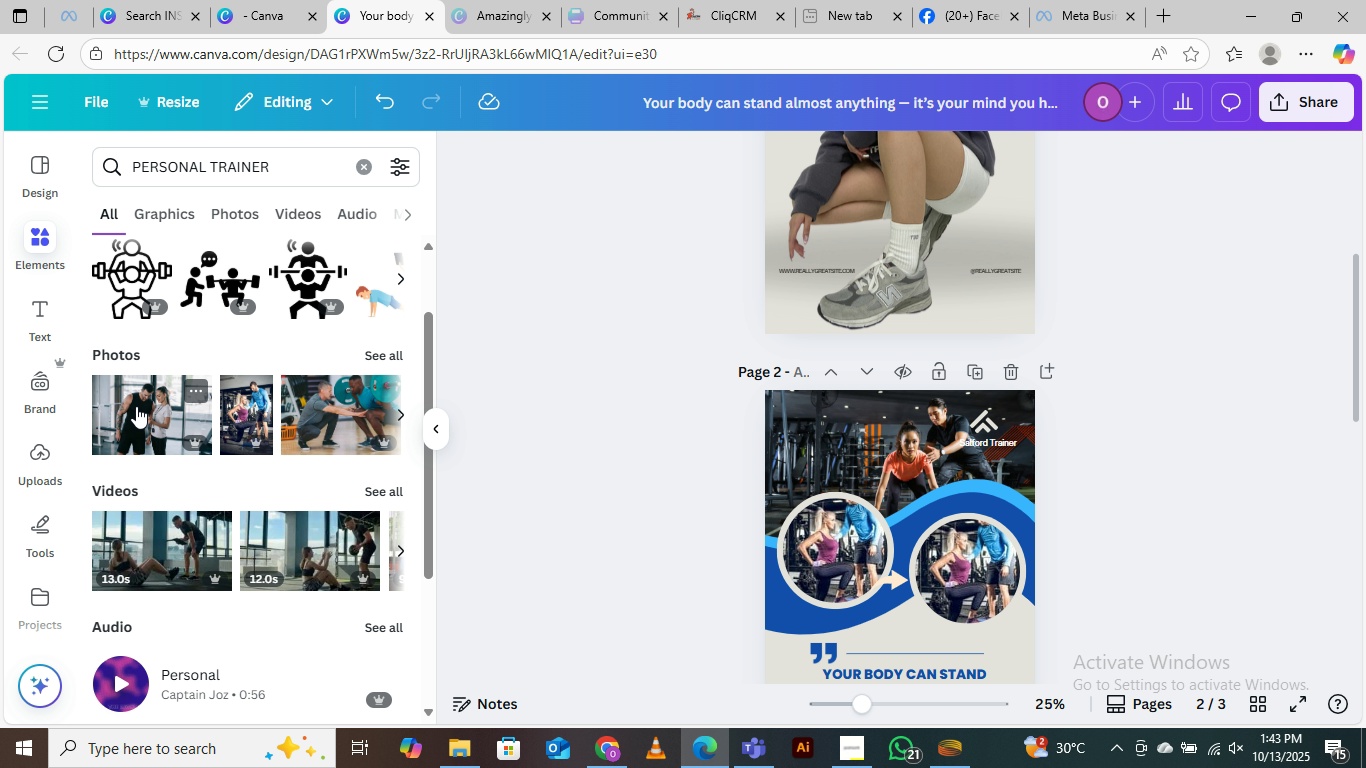 
left_click_drag(start_coordinate=[136, 406], to_coordinate=[829, 545])
 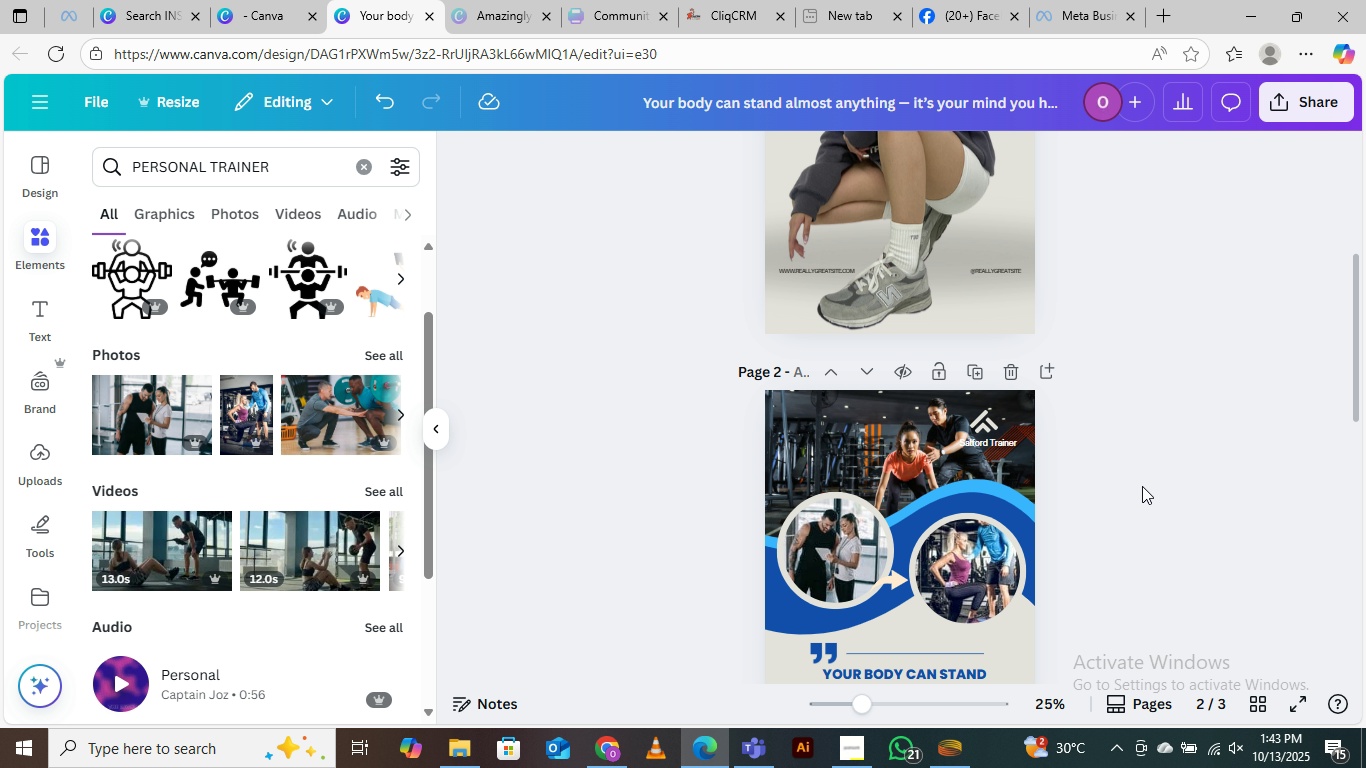 
left_click([1142, 489])
 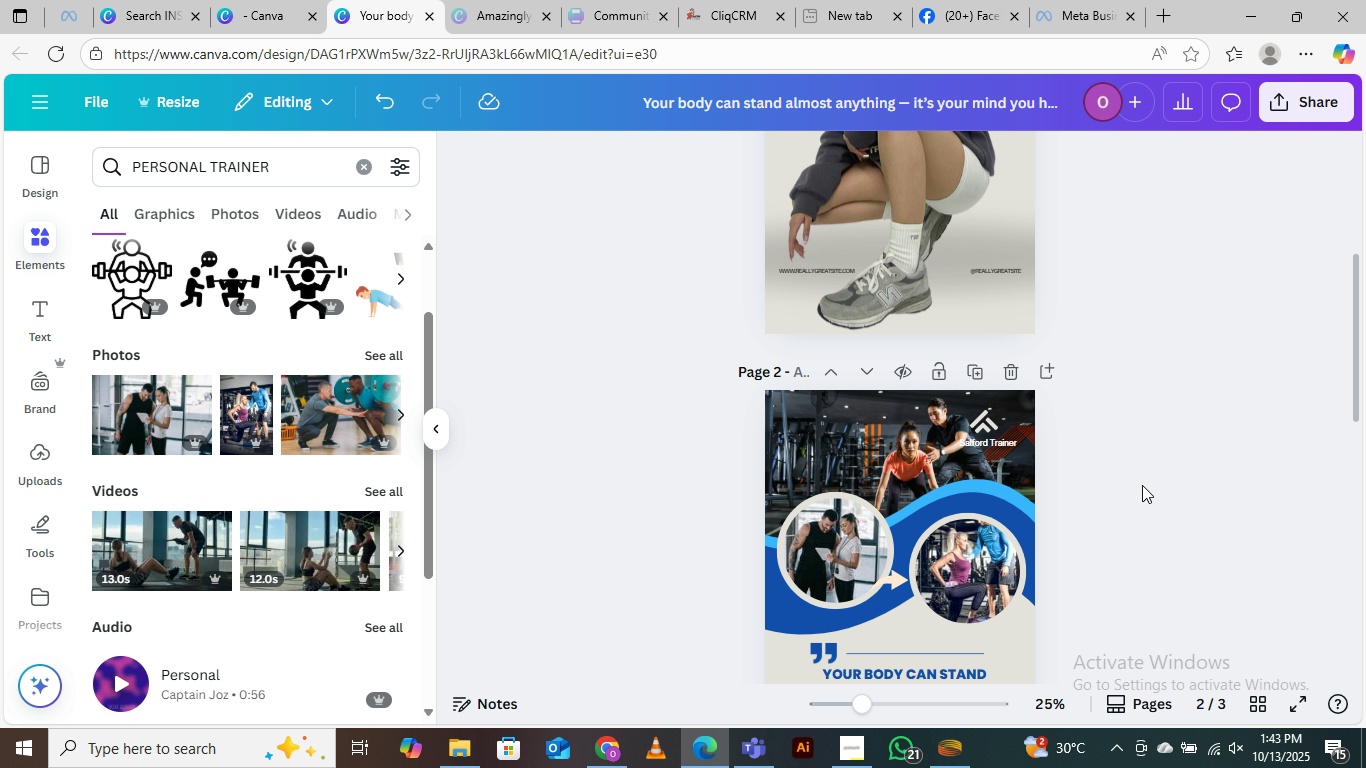 
scroll: coordinate [994, 501], scroll_direction: down, amount: 7.0
 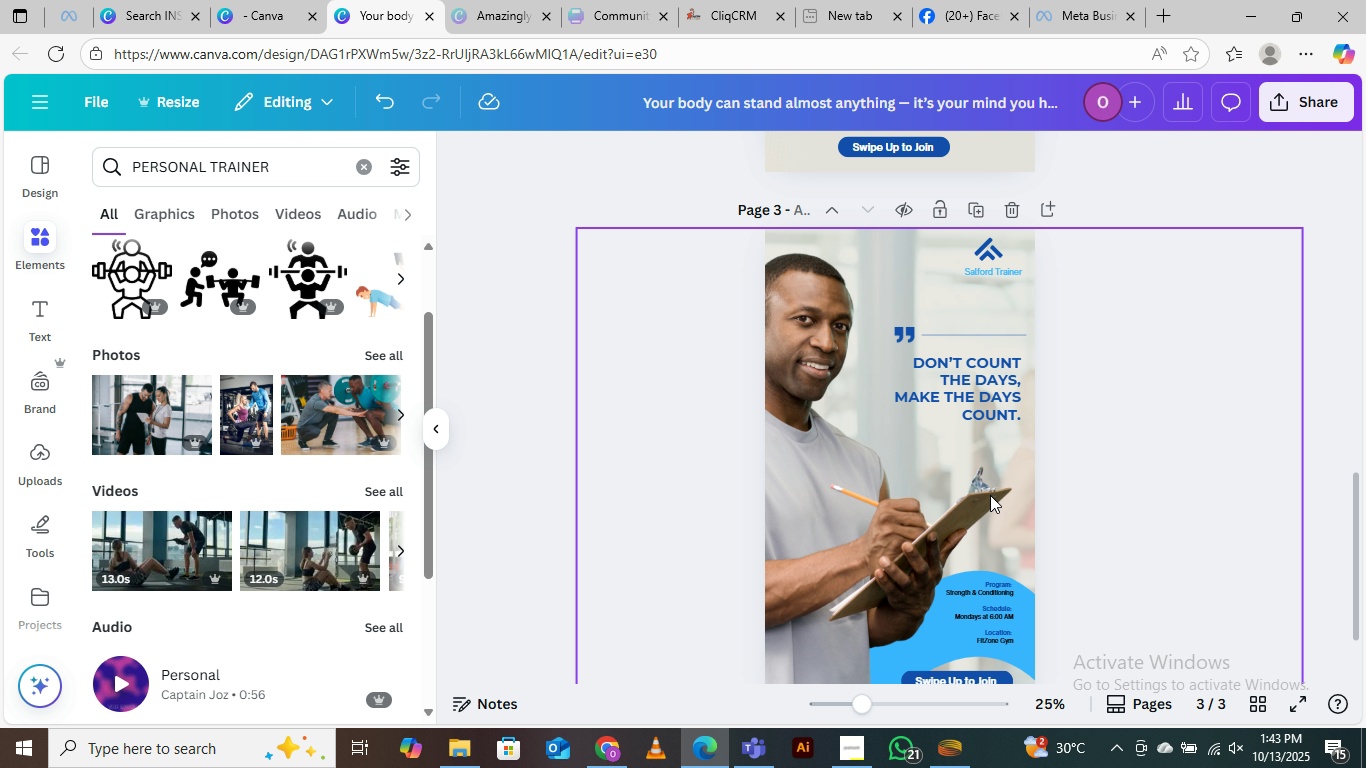 
scroll: coordinate [990, 495], scroll_direction: up, amount: 4.0
 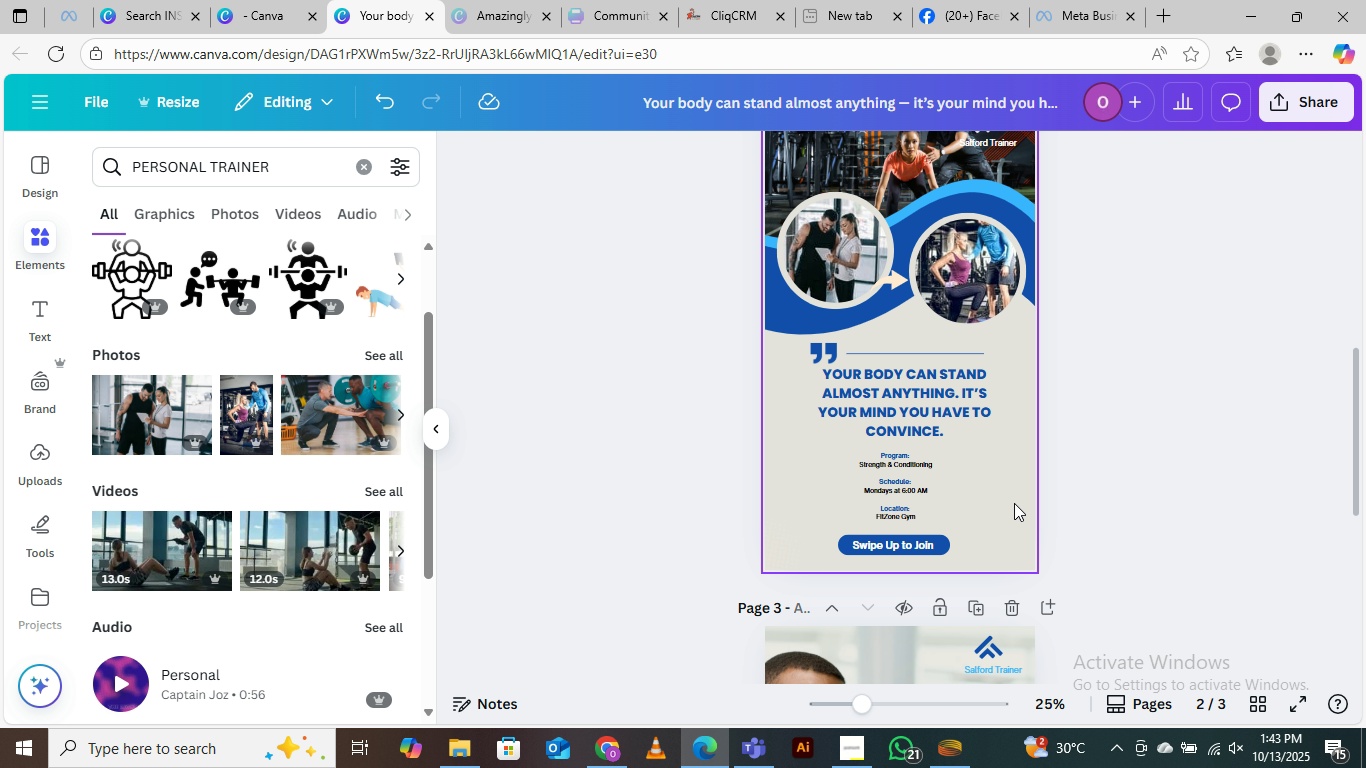 
left_click([1014, 503])
 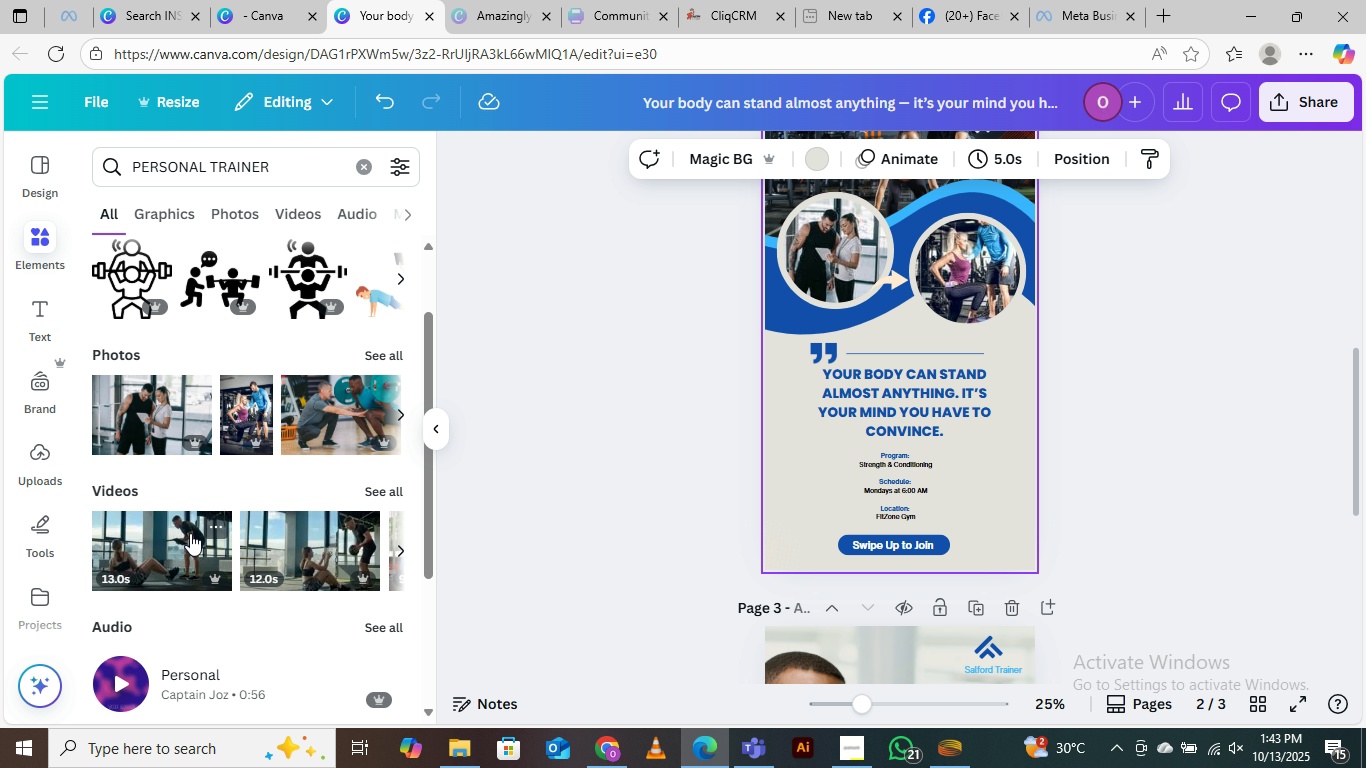 
scroll: coordinate [326, 471], scroll_direction: up, amount: 3.0
 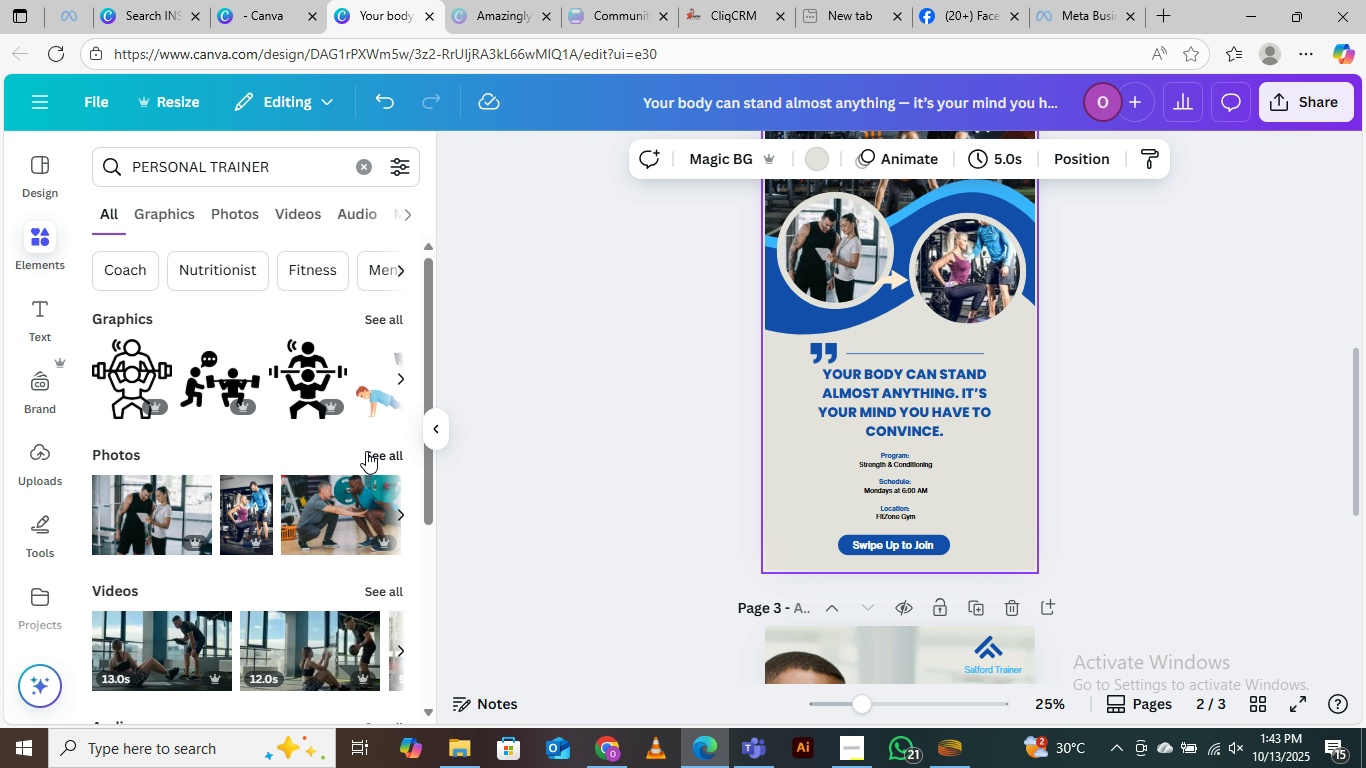 
left_click([366, 450])
 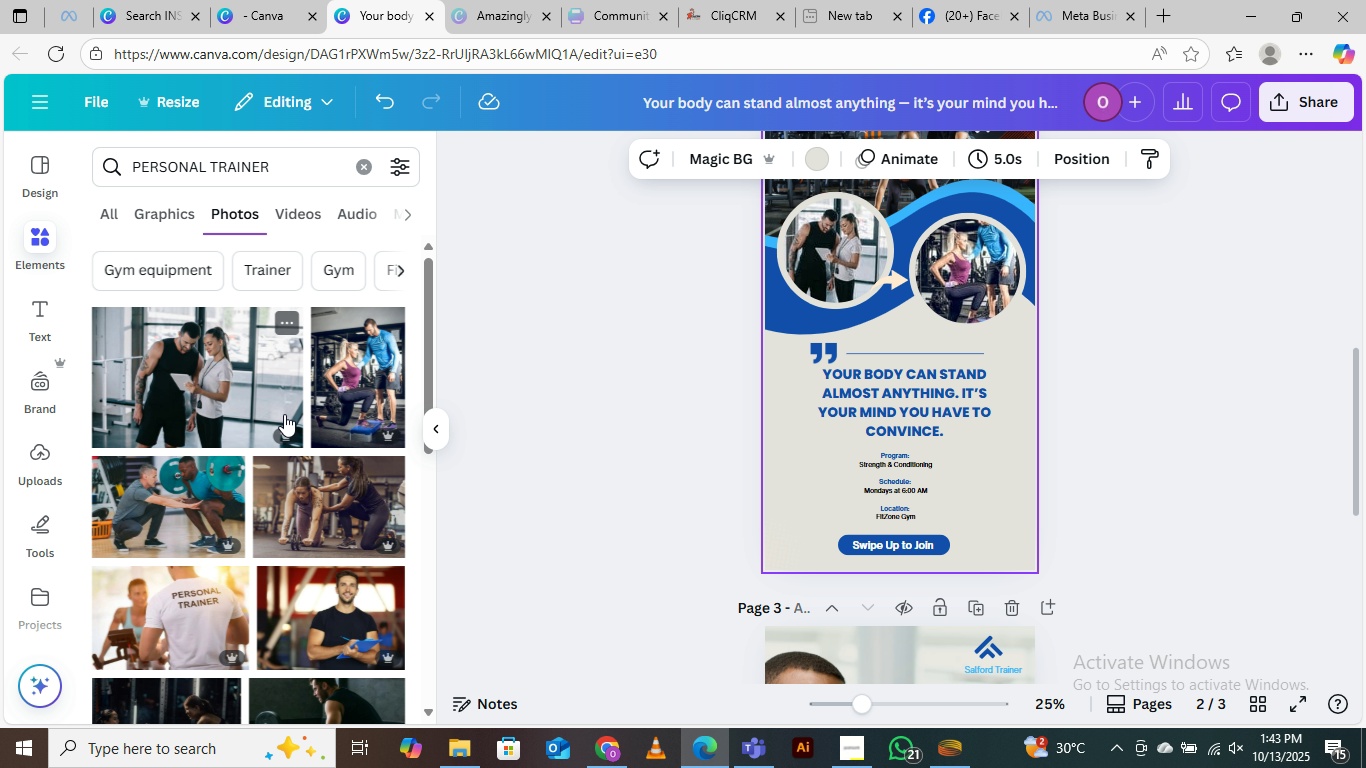 
scroll: coordinate [319, 515], scroll_direction: down, amount: 14.0
 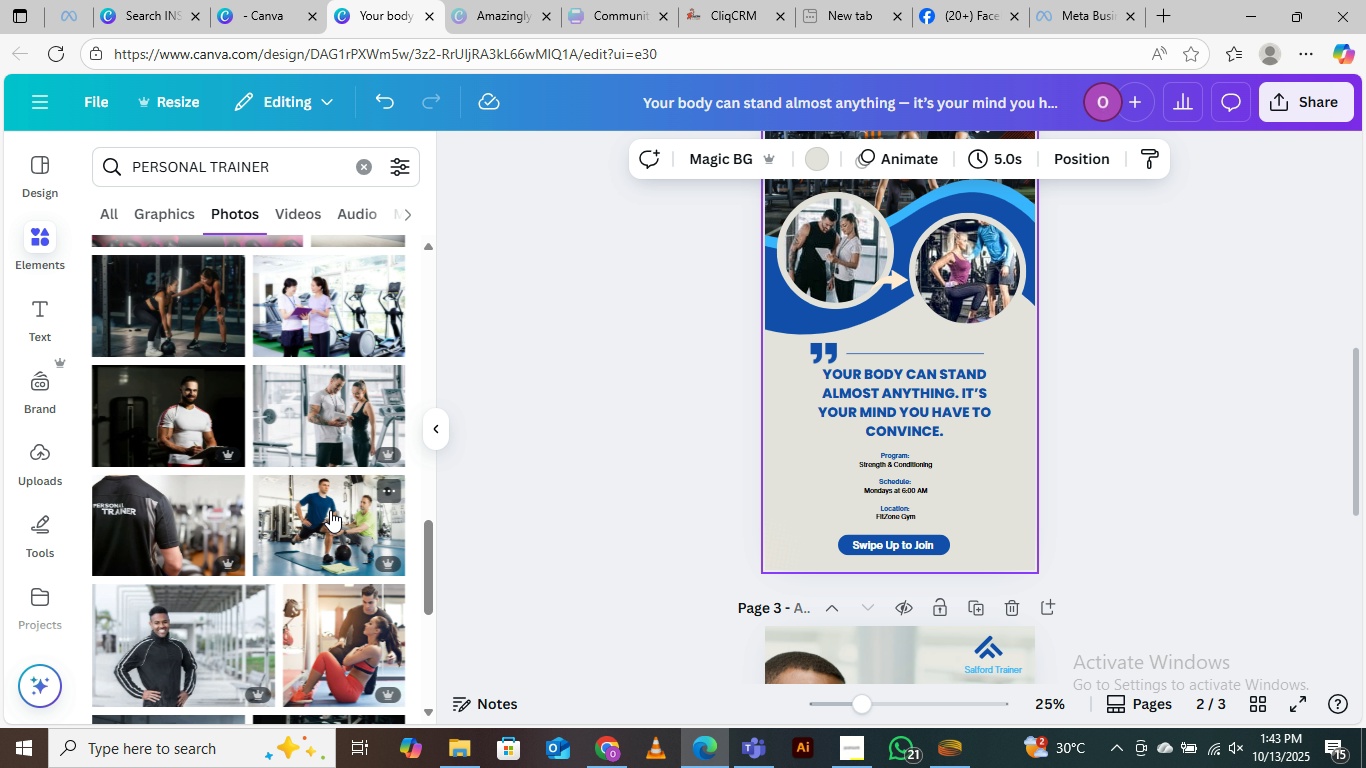 
left_click([330, 510])
 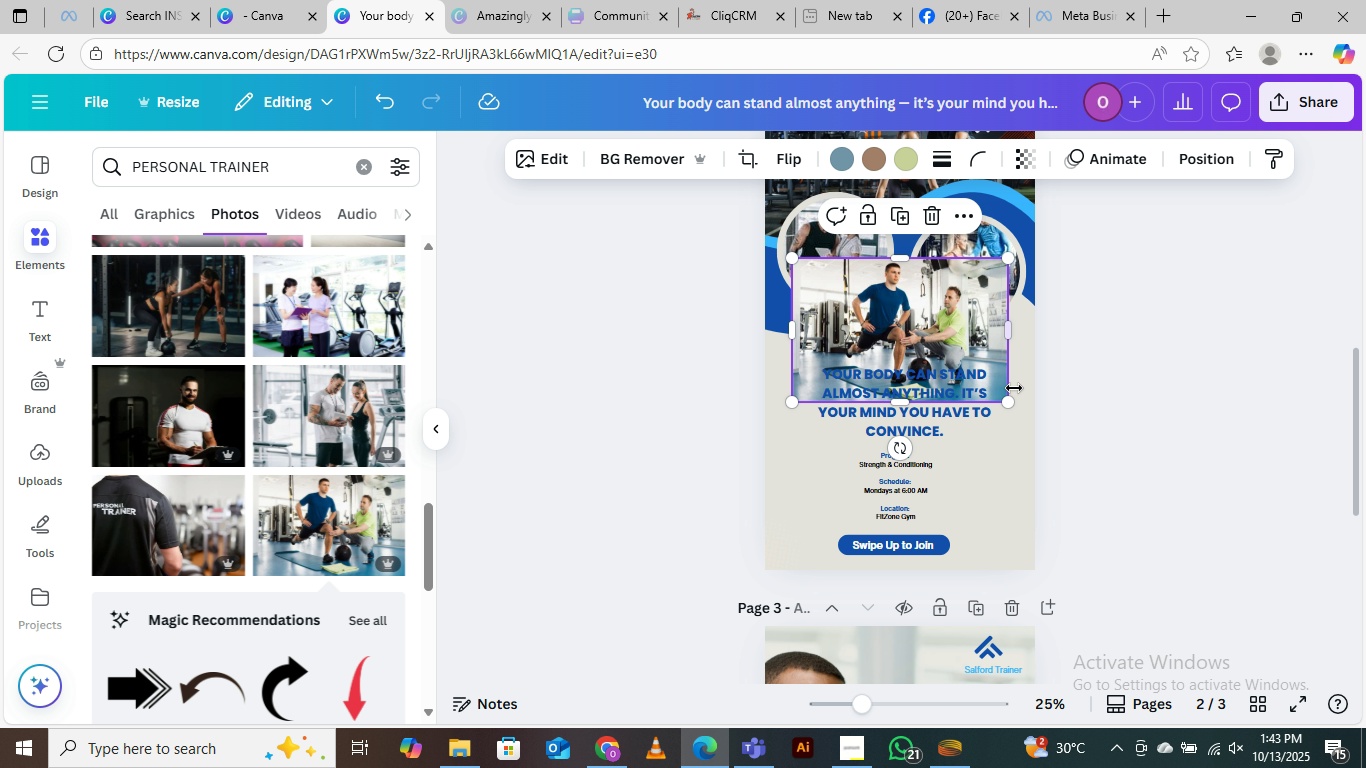 
left_click_drag(start_coordinate=[1011, 399], to_coordinate=[1311, 663])
 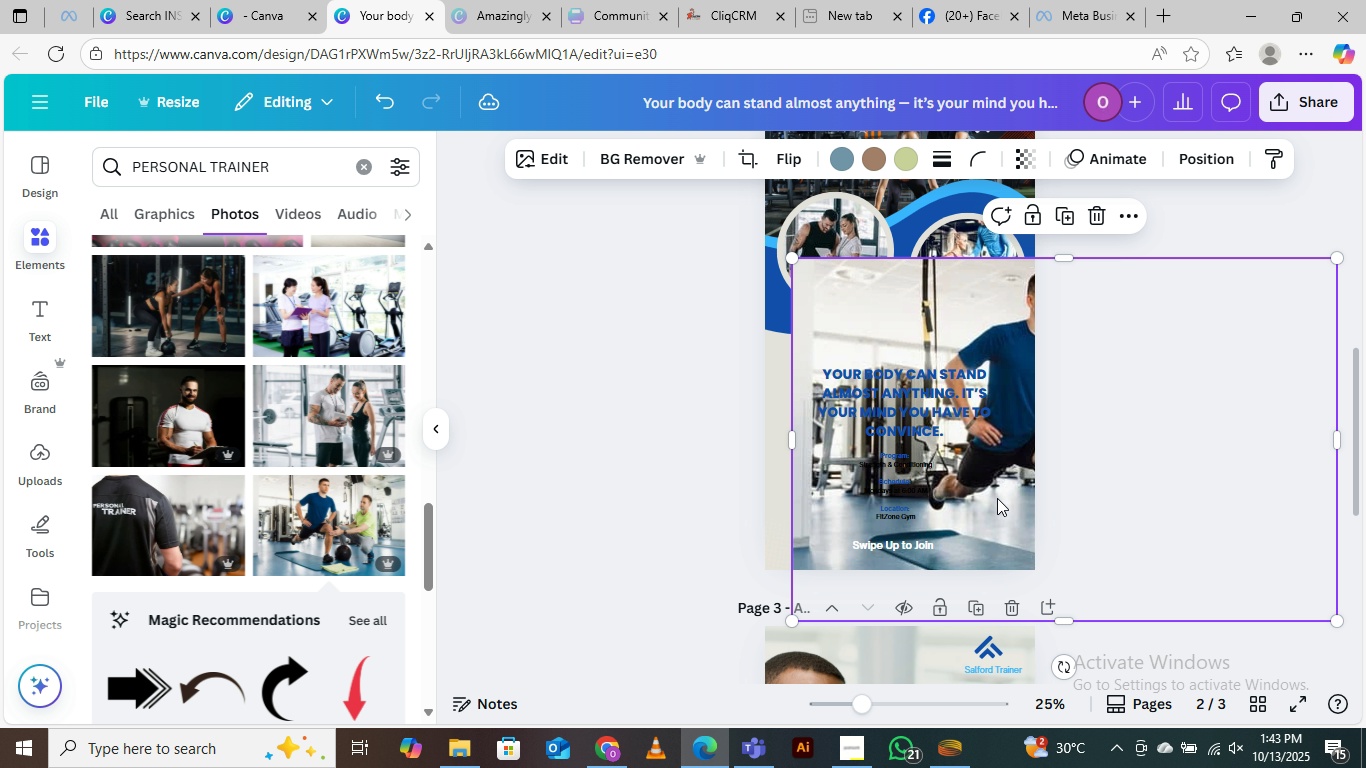 
left_click_drag(start_coordinate=[995, 502], to_coordinate=[803, 495])
 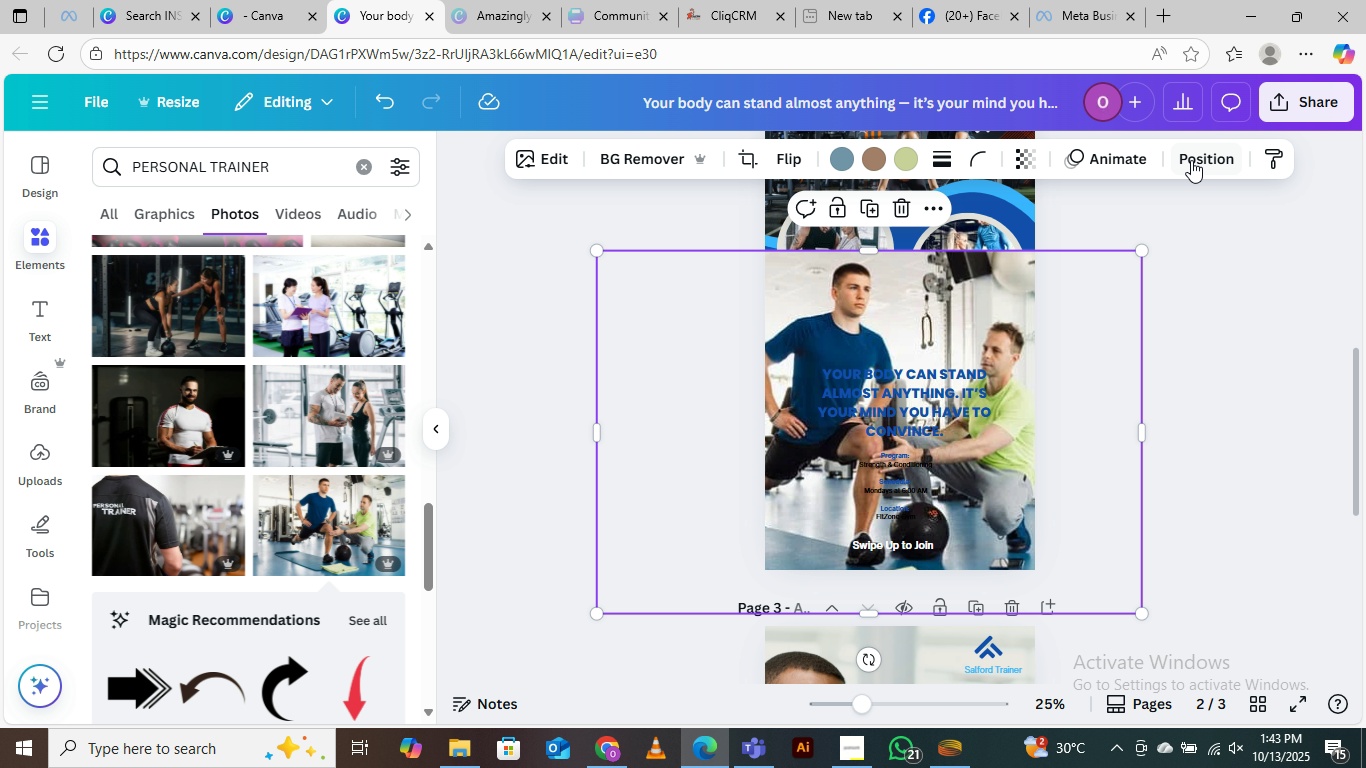 
left_click([1169, 151])
 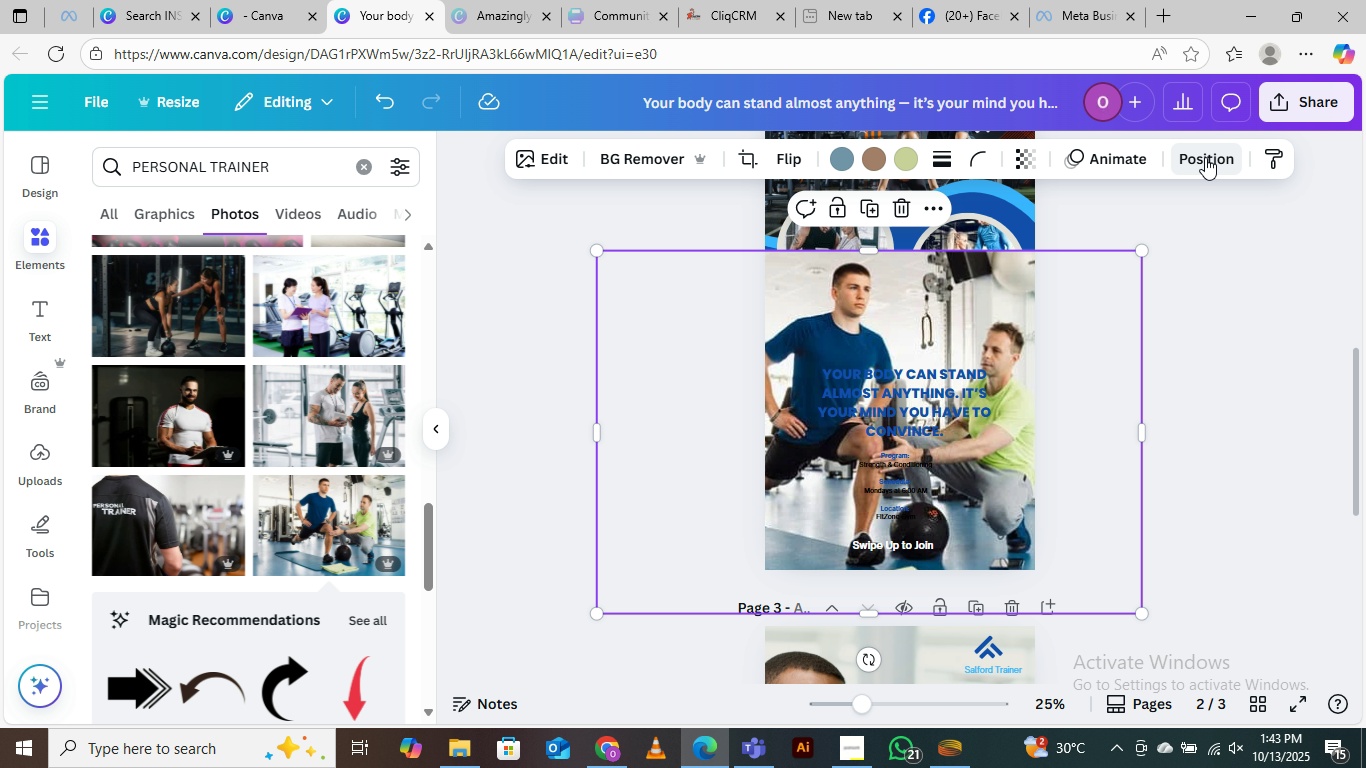 
left_click([1205, 157])
 